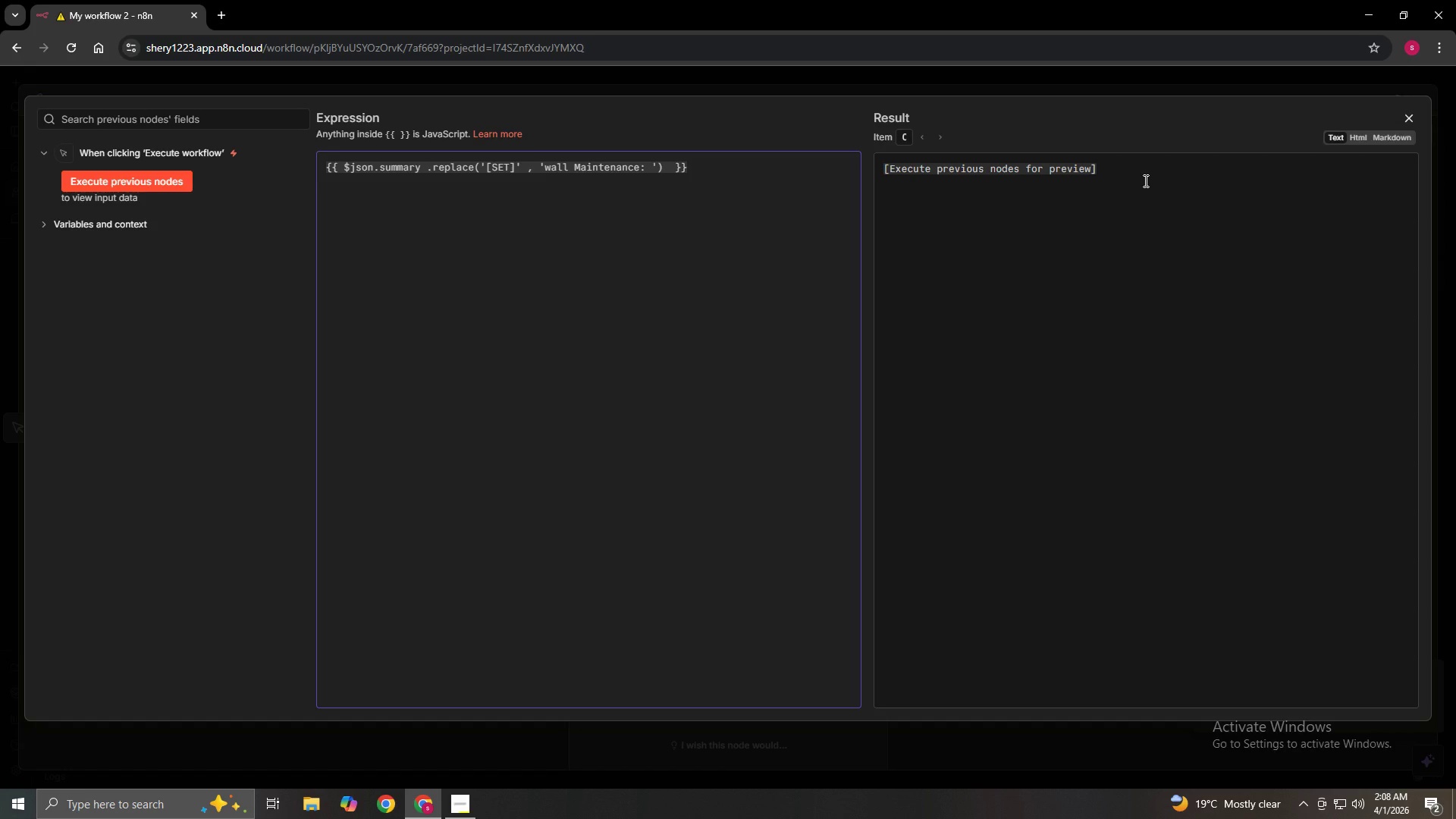 
key(ArrowRight)
 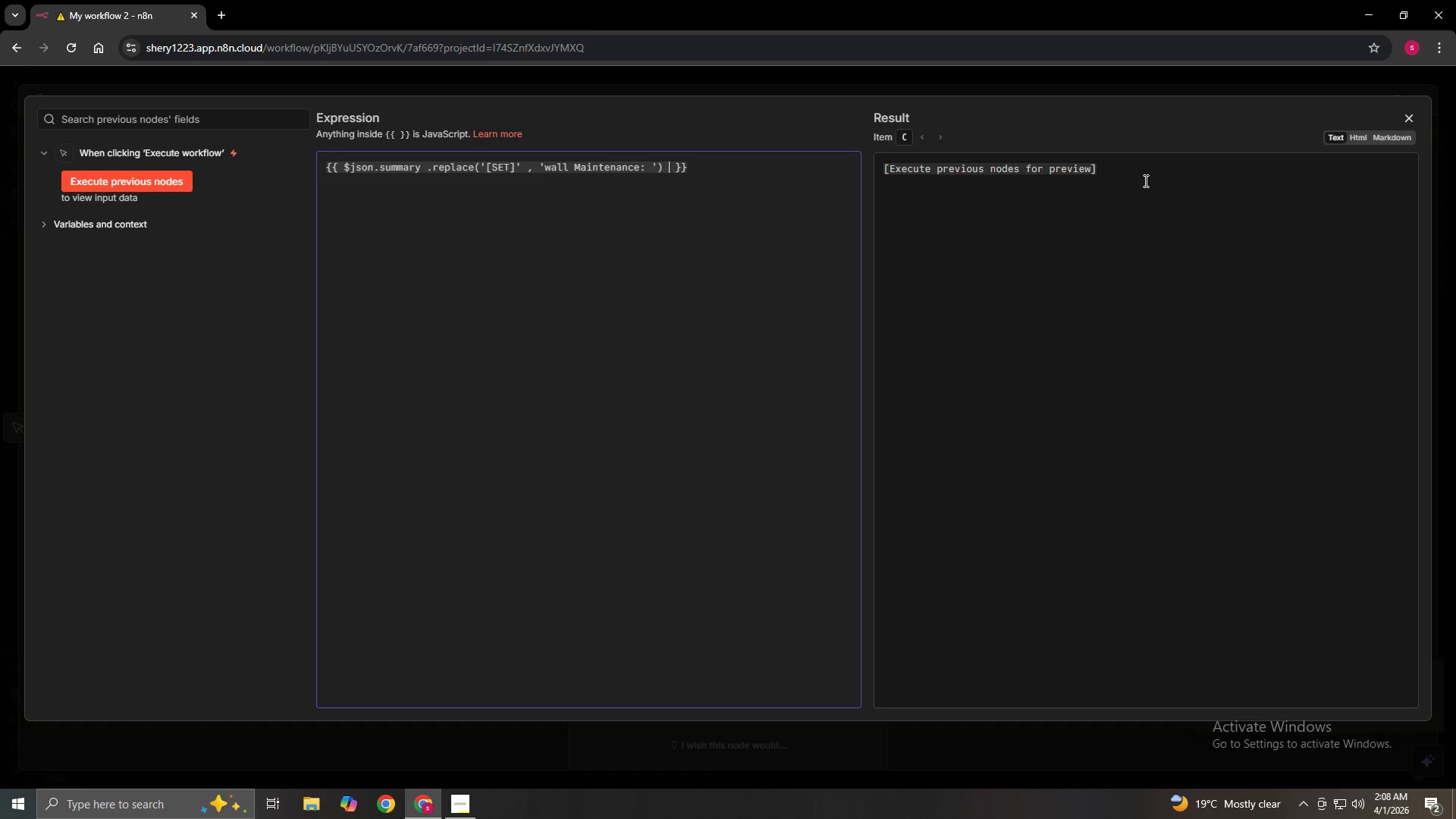 
key(ArrowRight)
 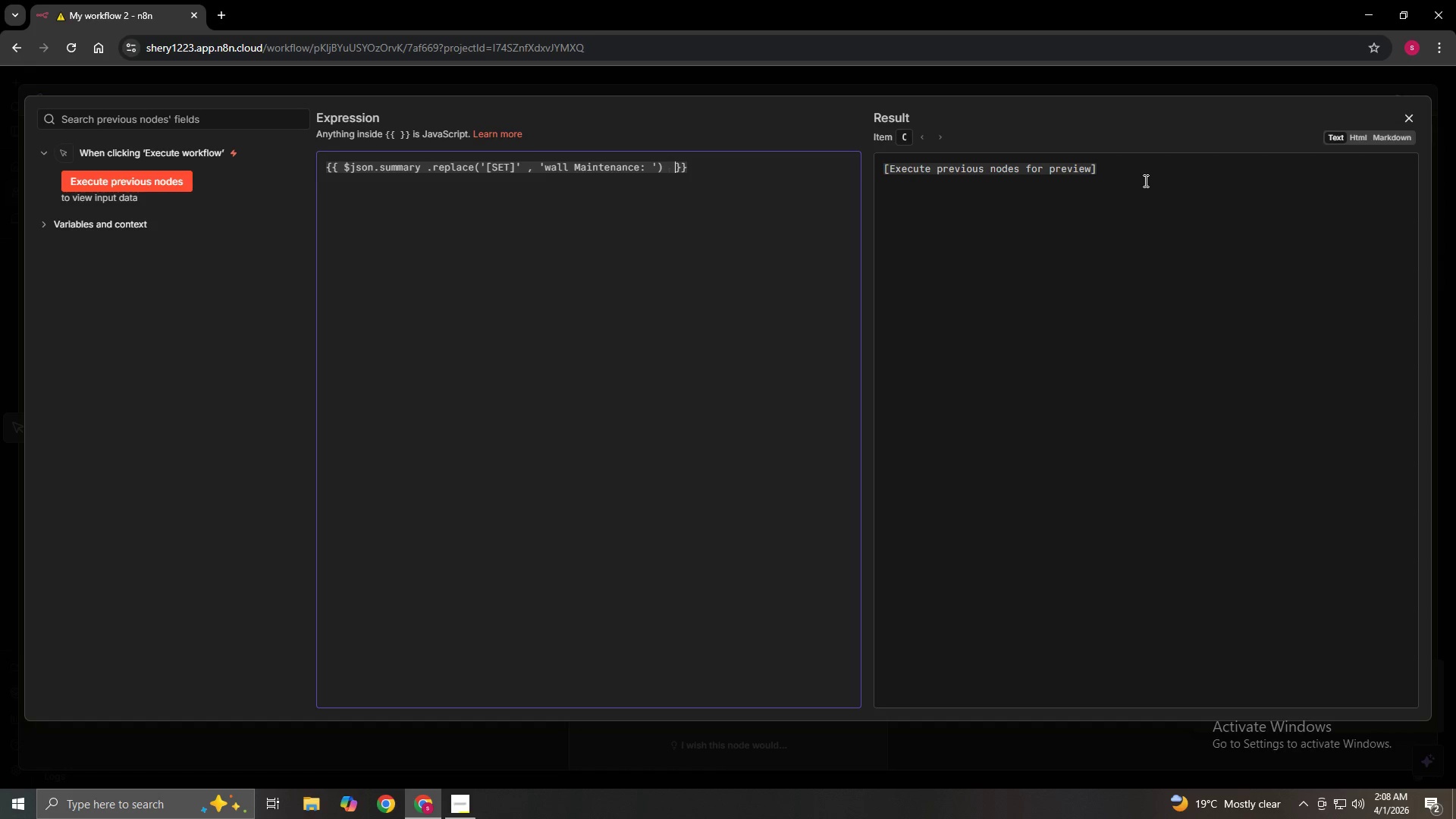 
key(ArrowRight)
 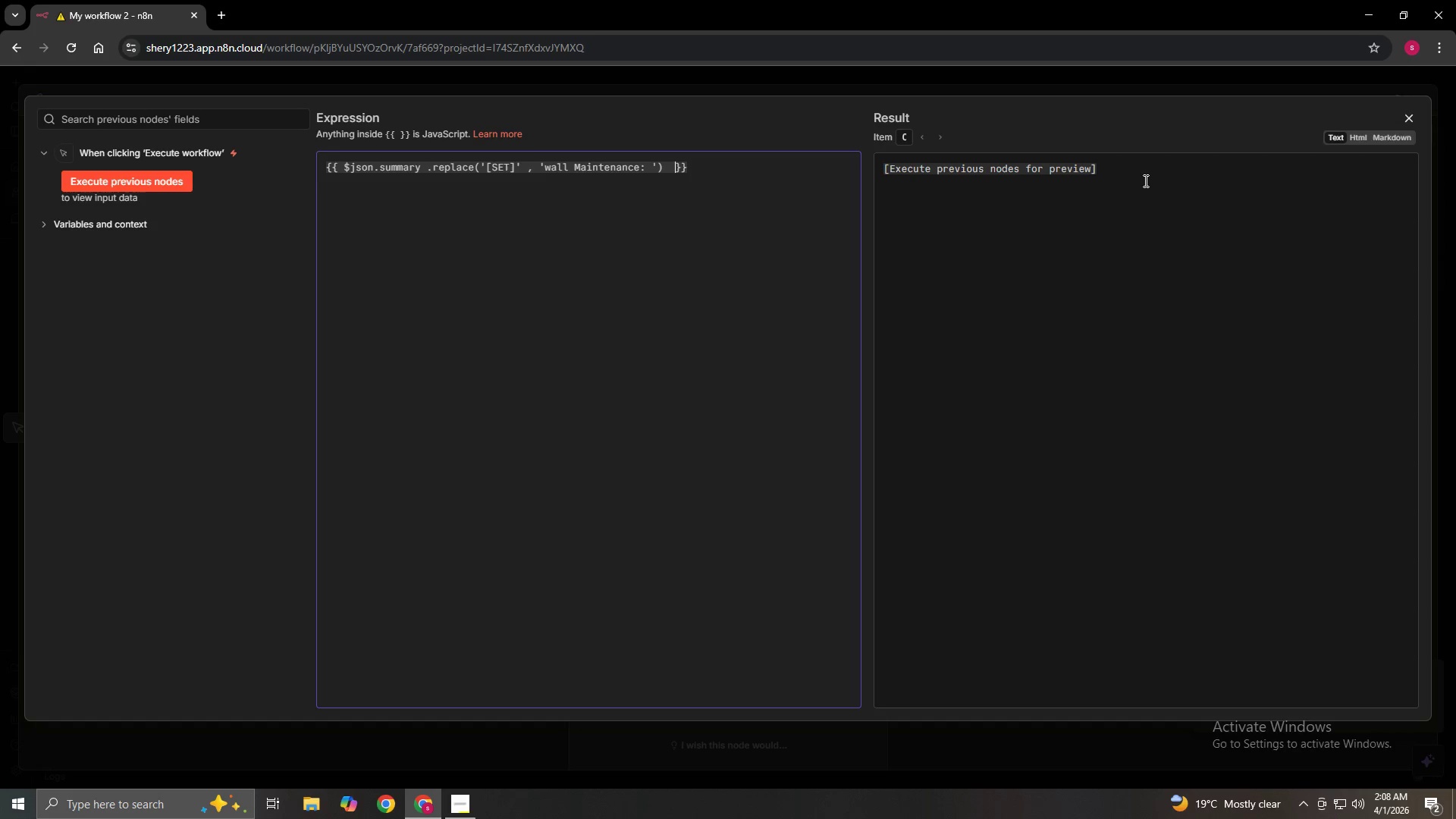 
key(ArrowRight)
 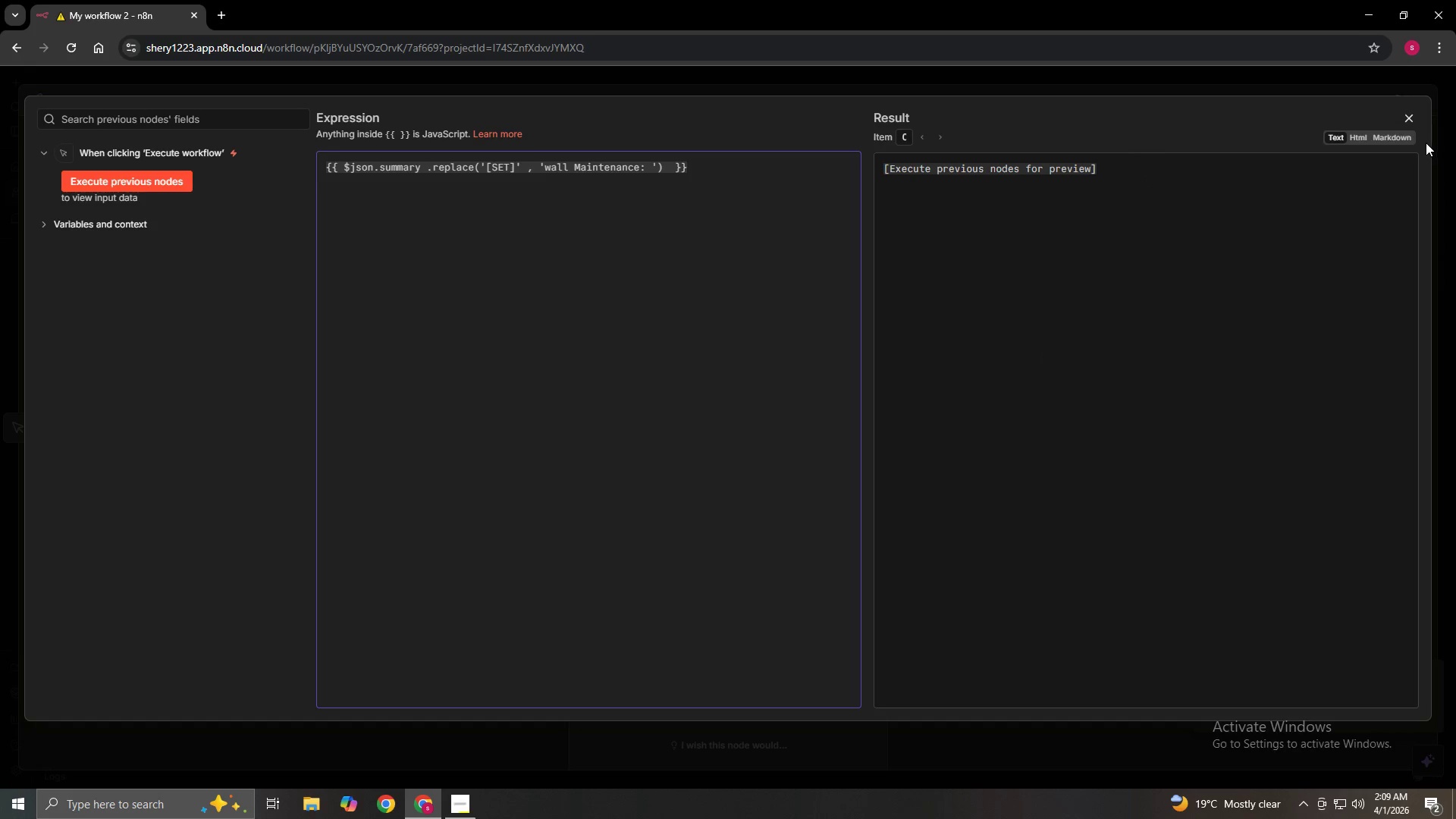 
left_click([1409, 118])
 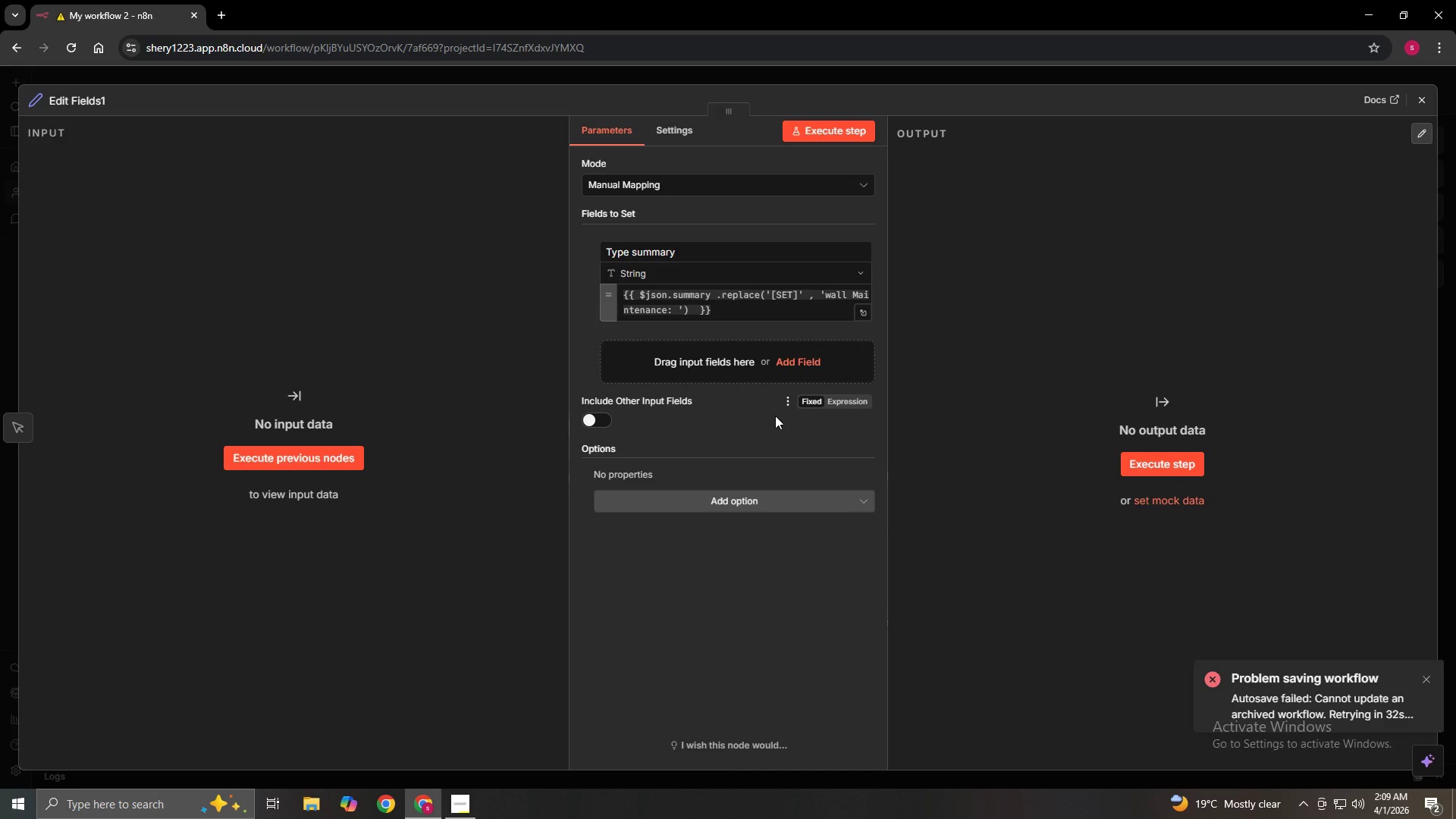 
wait(14.0)
 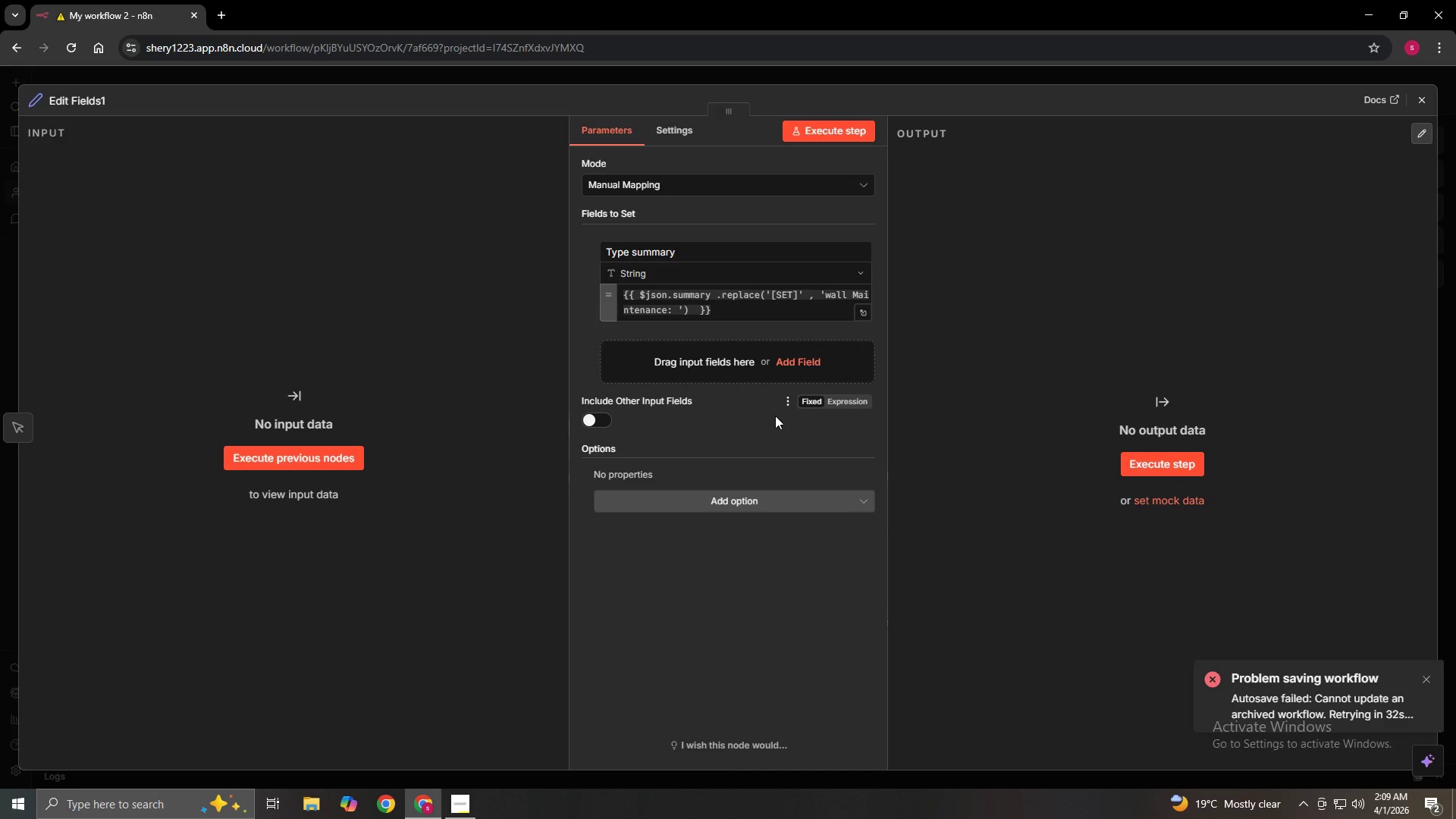 
left_click([810, 355])
 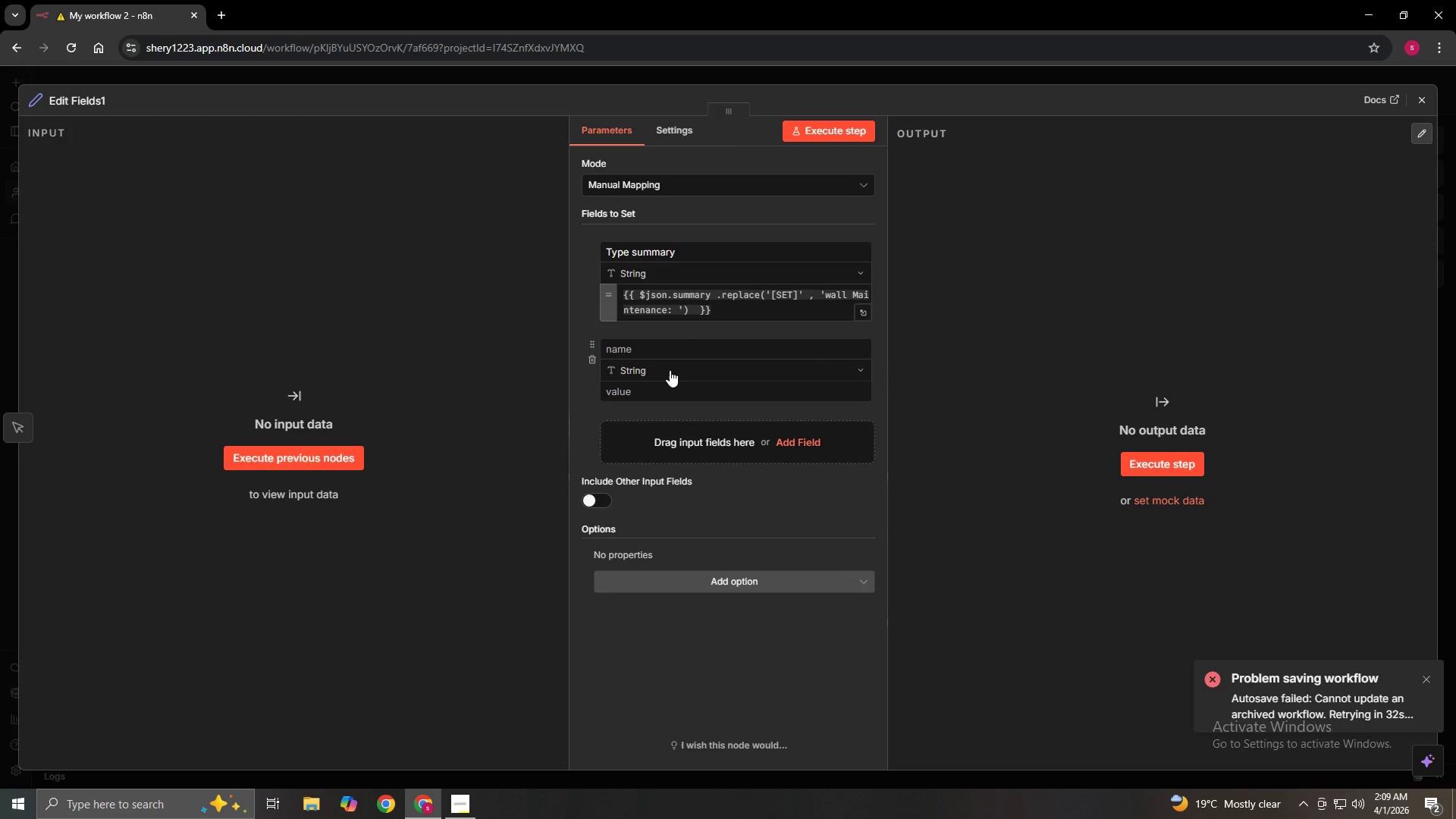 
left_click([670, 370])
 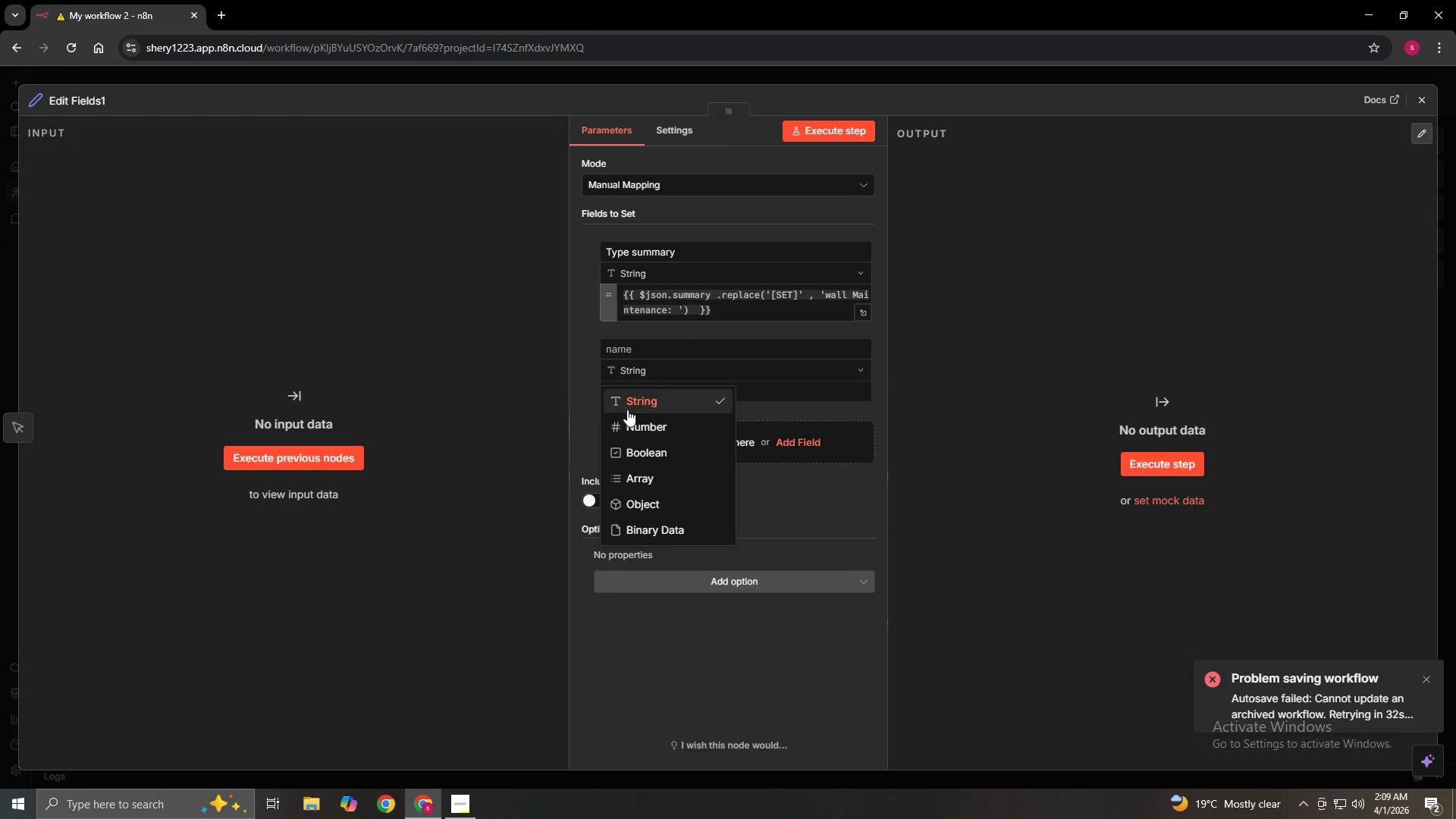 
left_click([628, 400])
 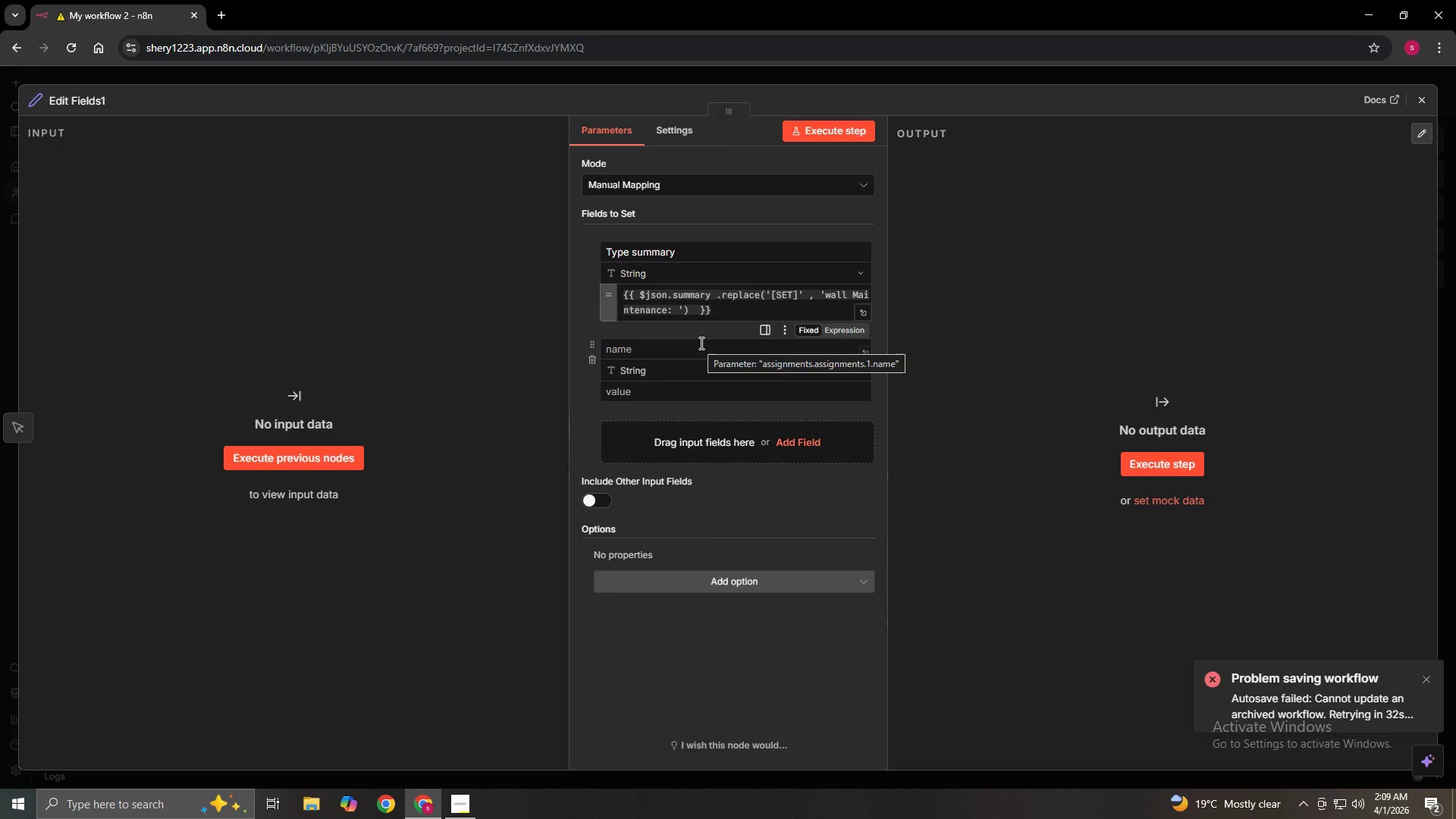 
wait(5.16)
 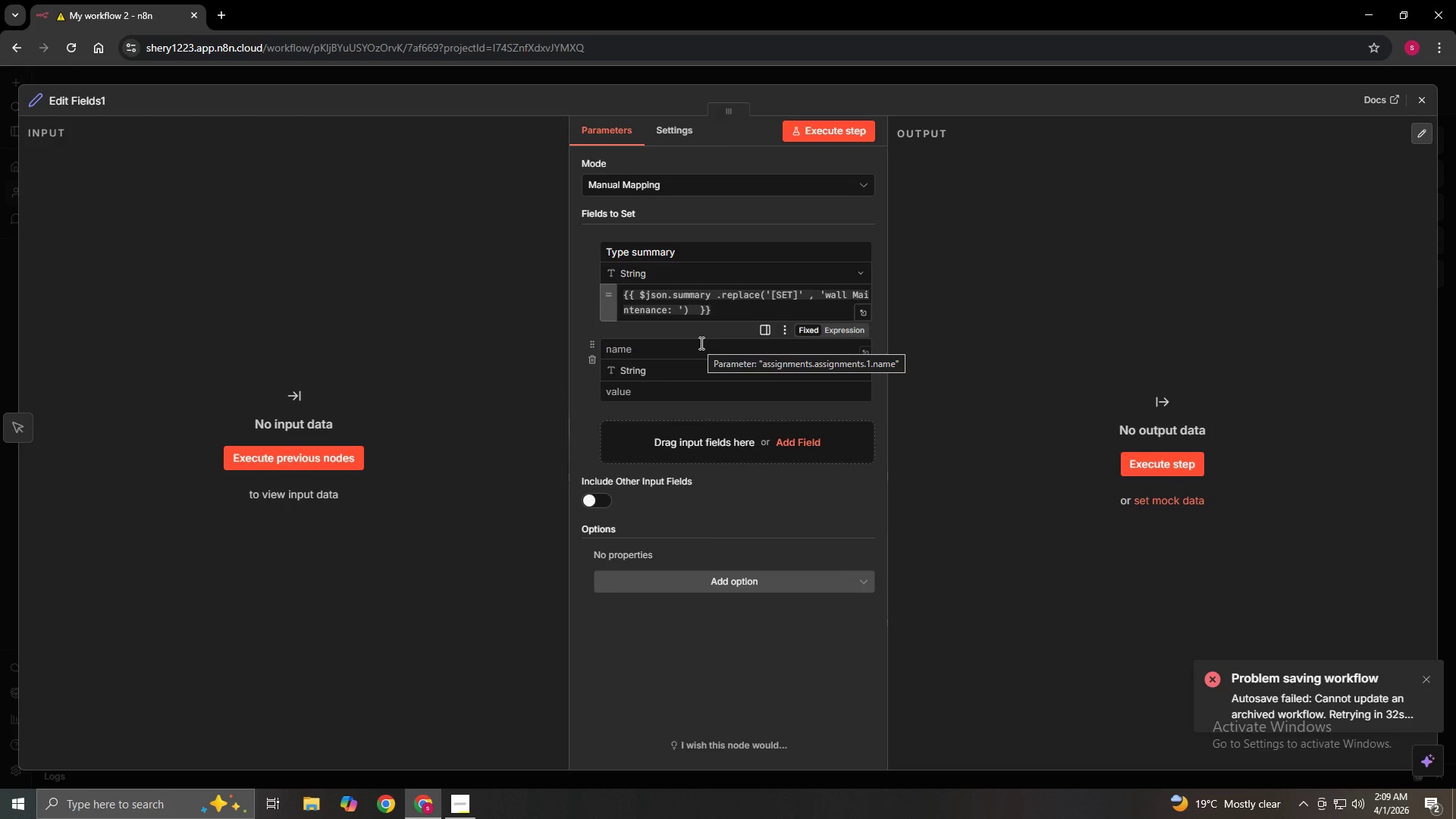 
left_click([692, 349])
 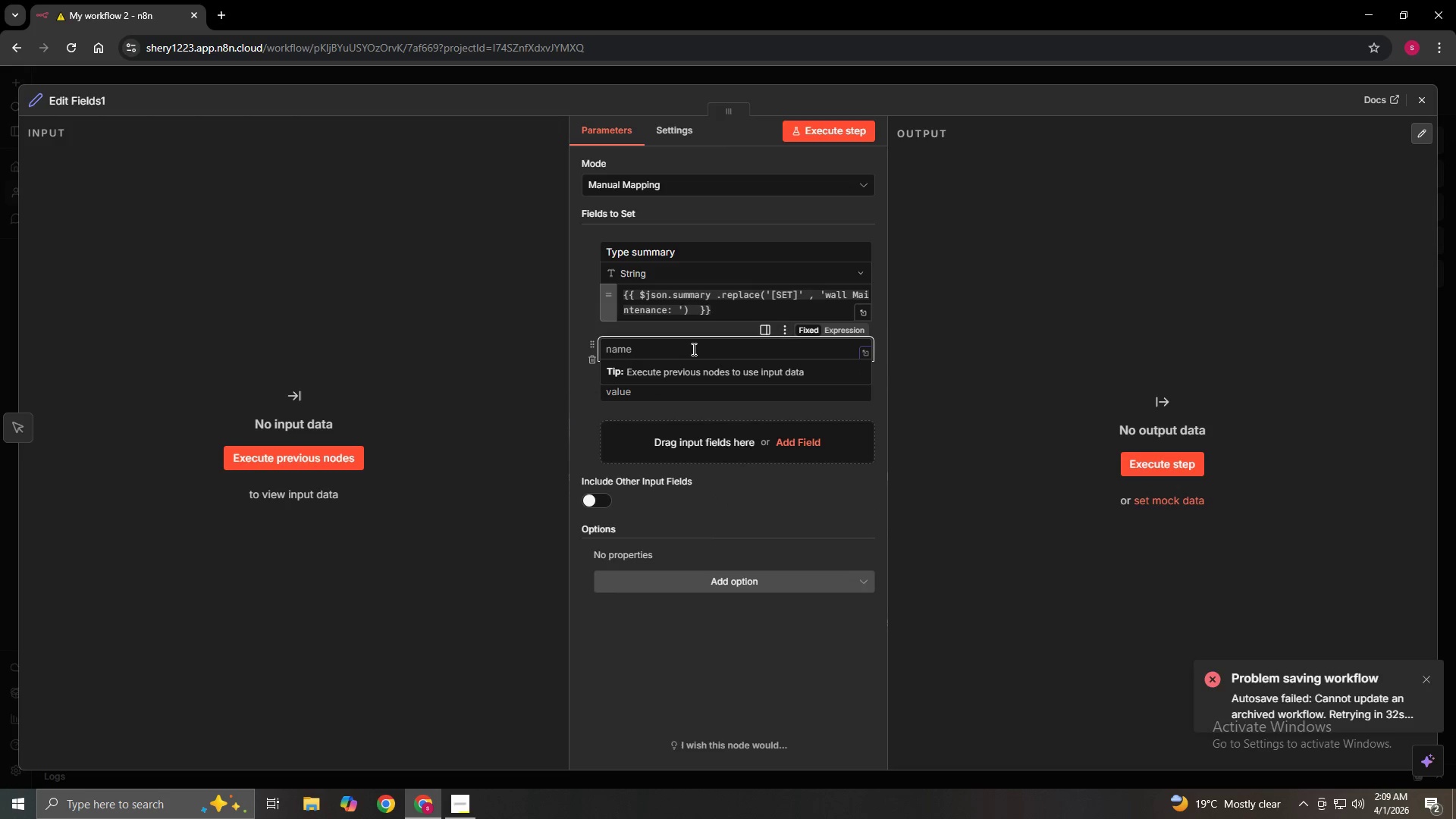 
type(Type discripction)
 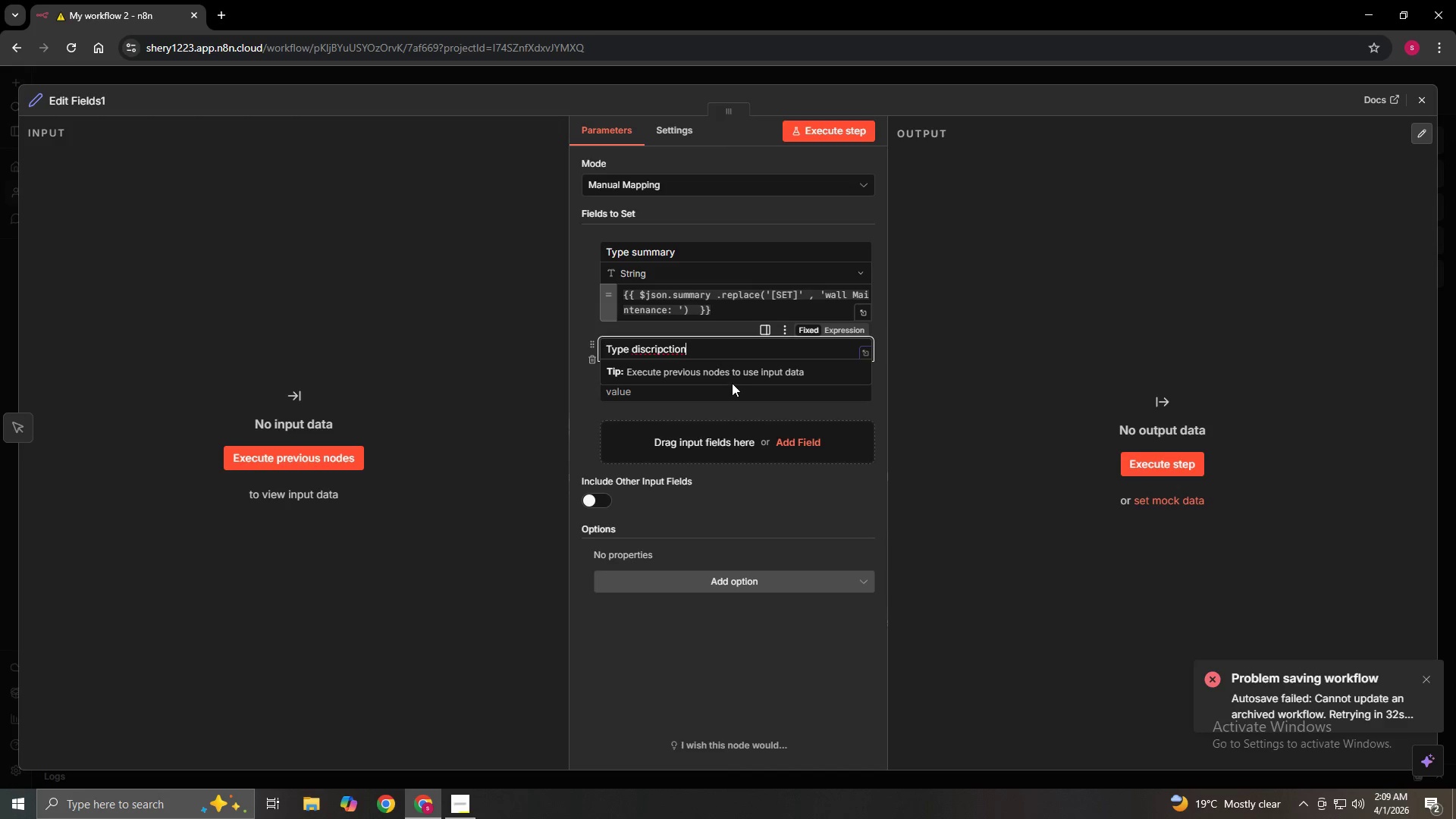 
left_click([738, 419])
 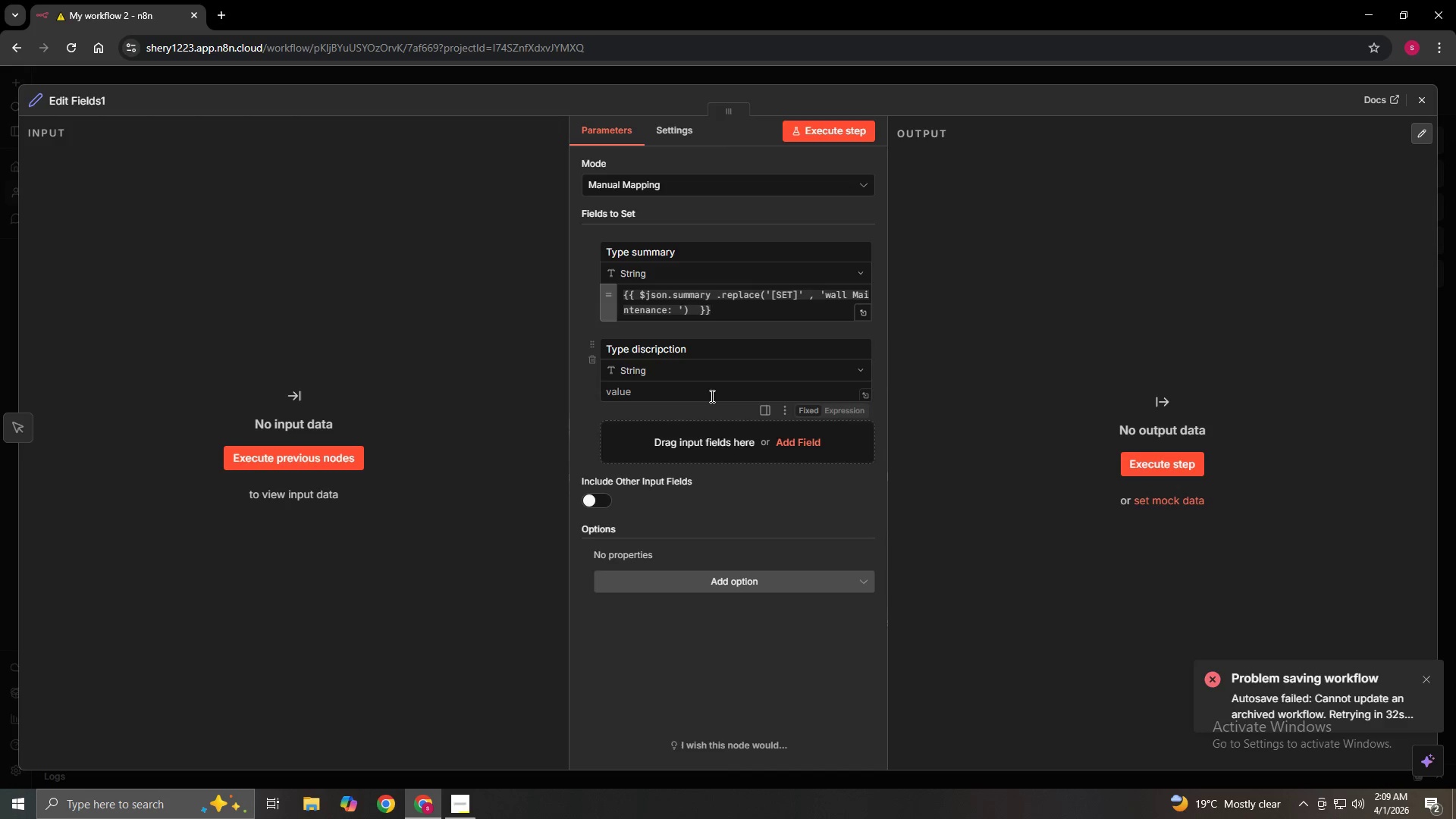 
left_click([705, 392])
 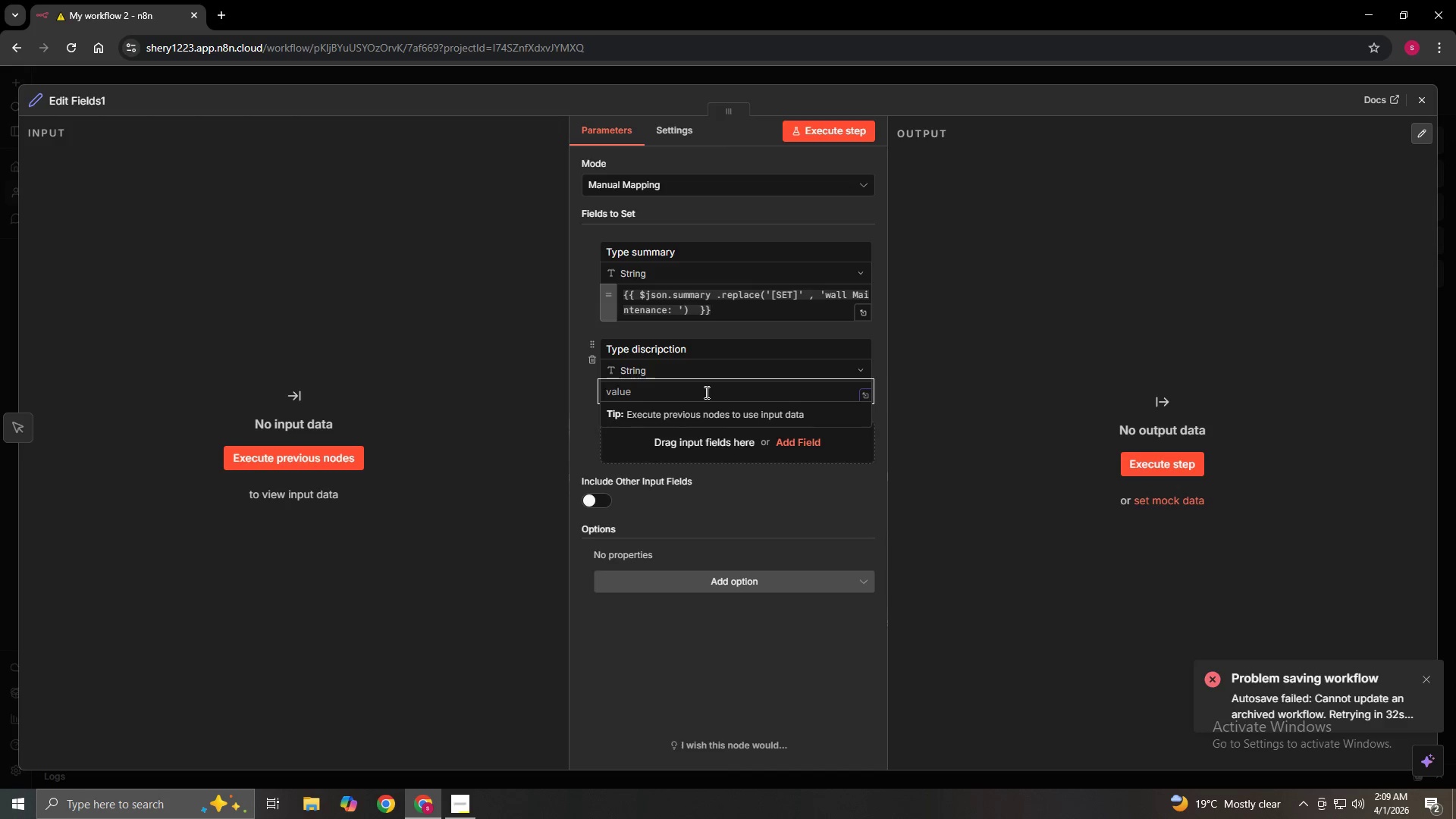 
wait(12.97)
 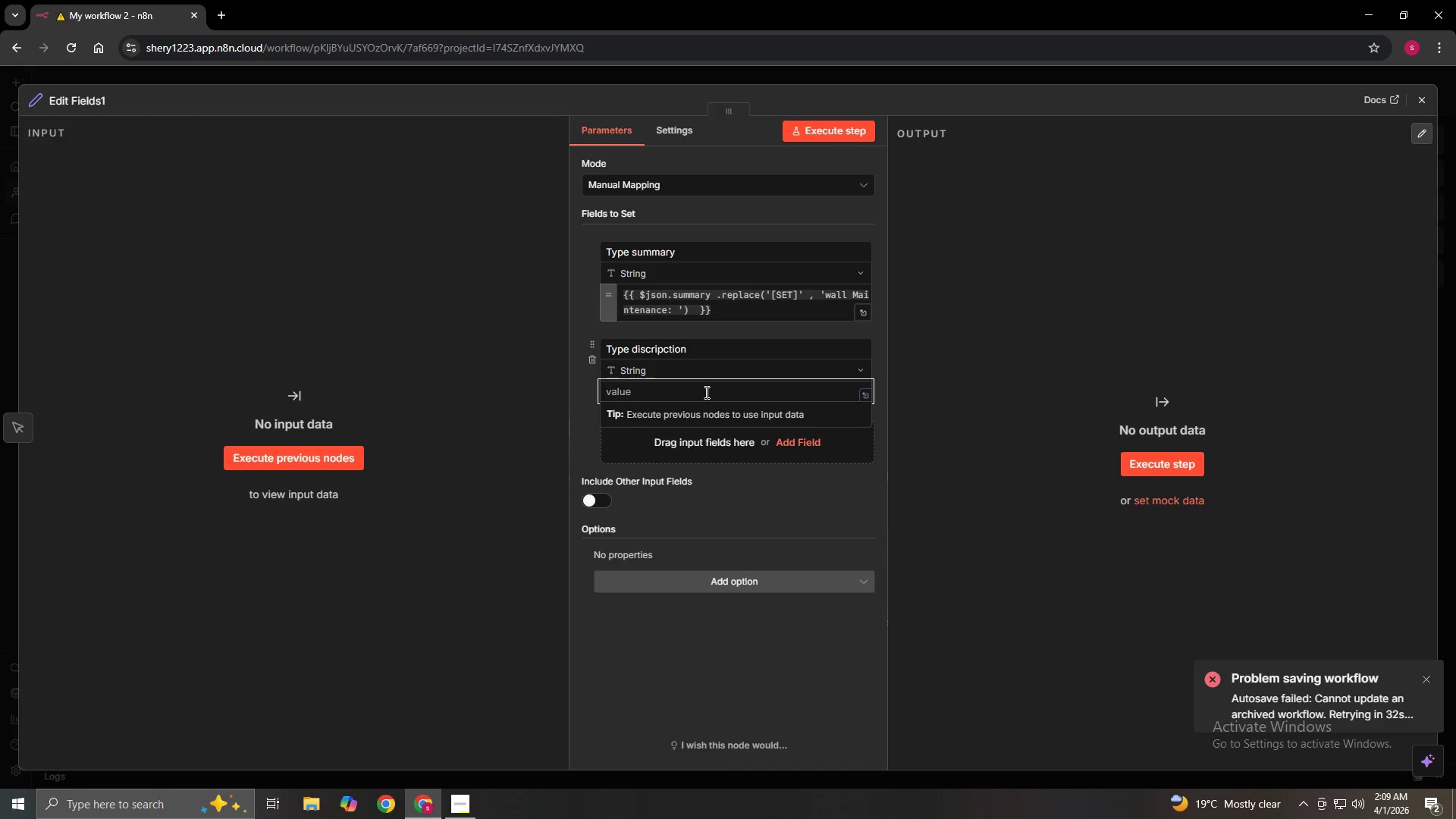 
left_click([661, 138])
 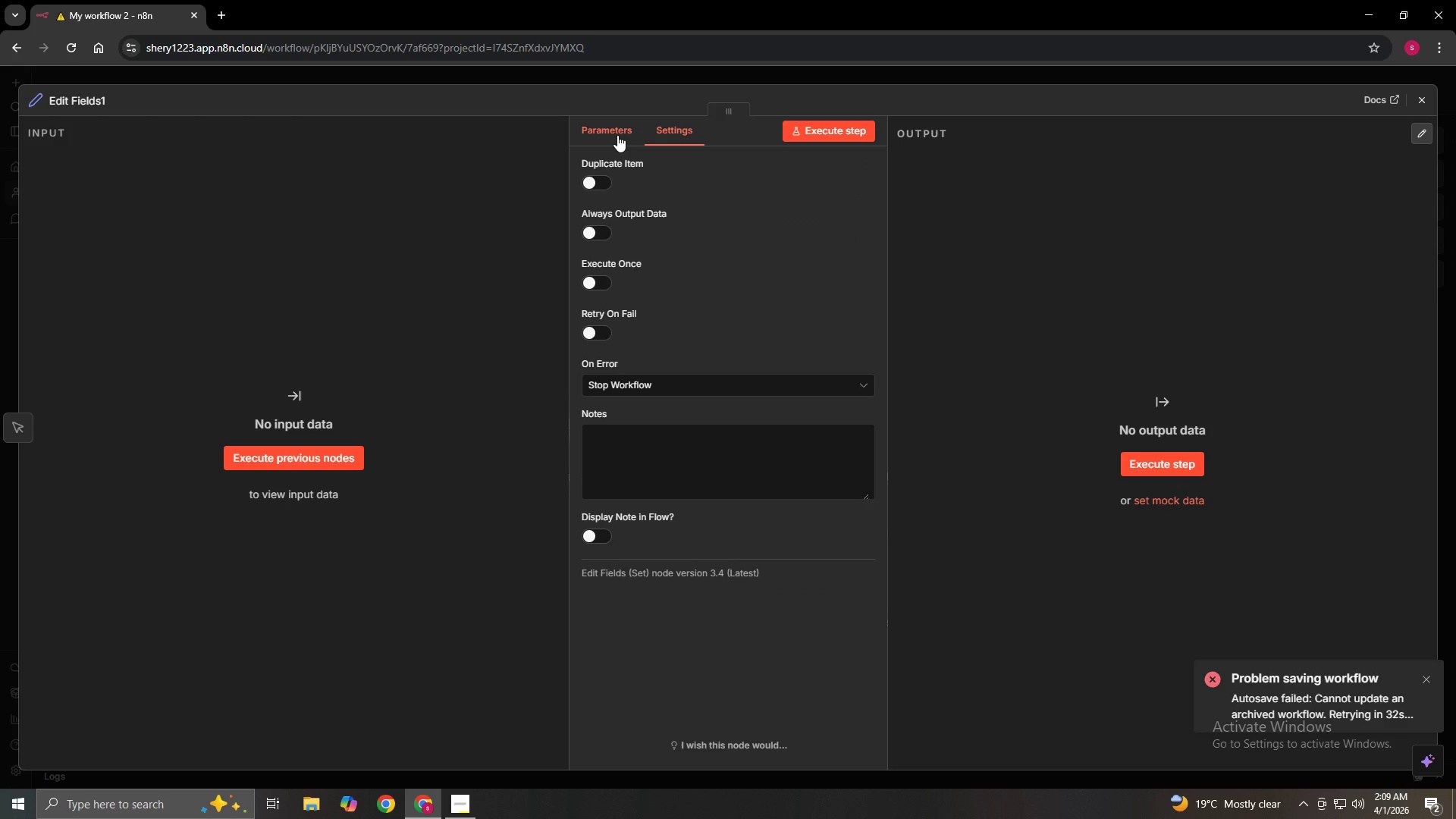 
left_click([617, 135])
 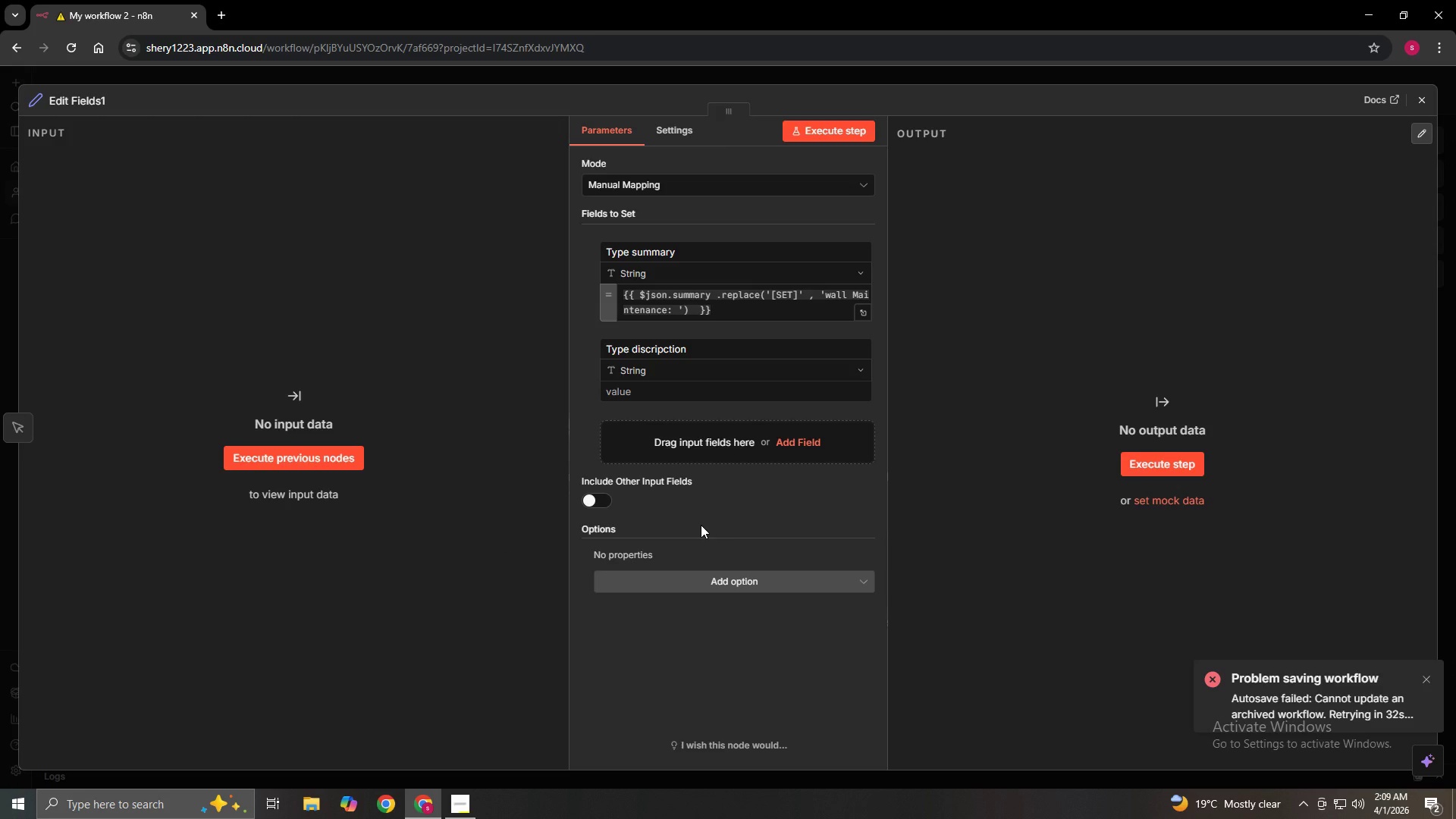 
wait(10.66)
 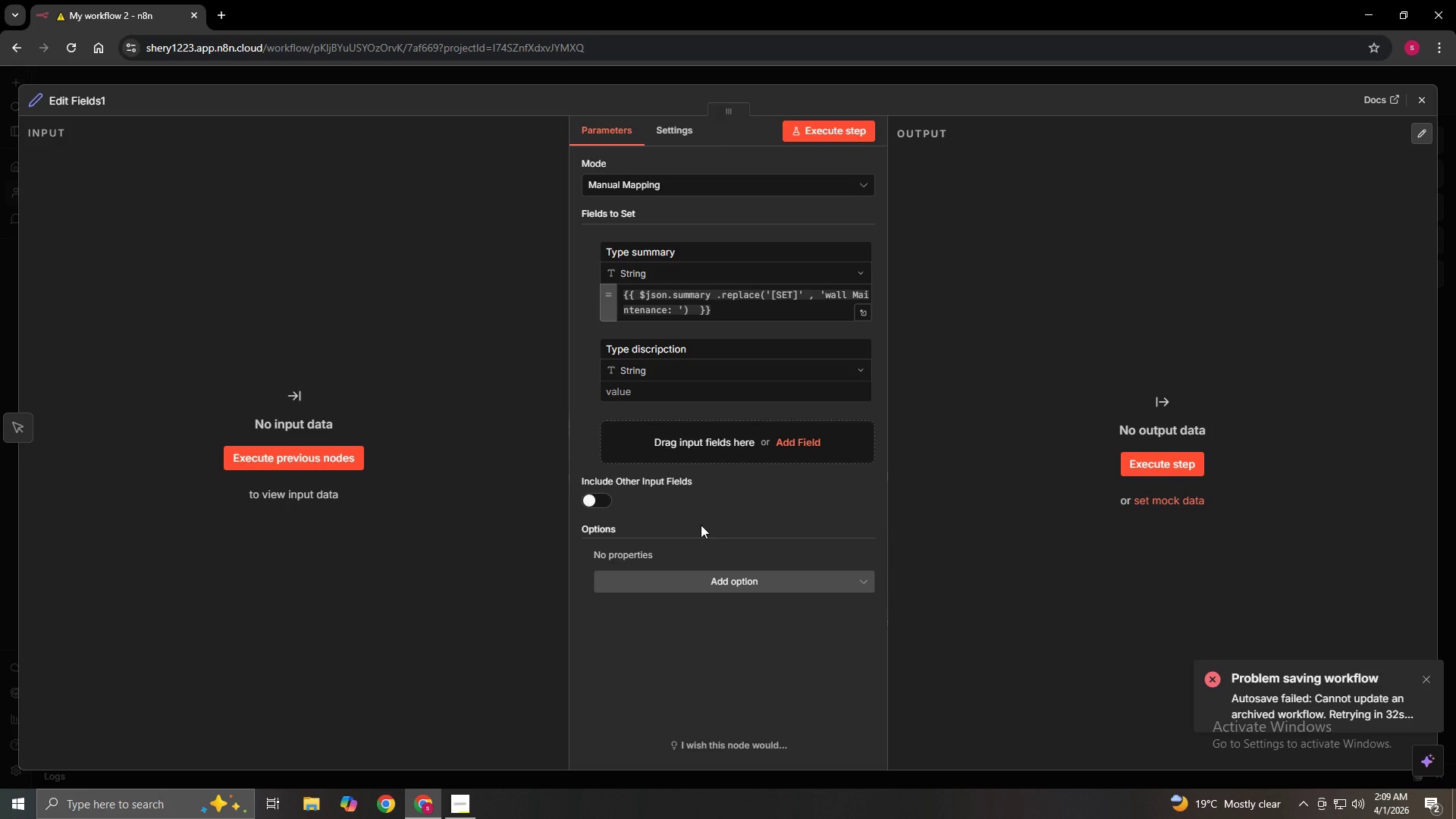 
left_click([818, 131])
 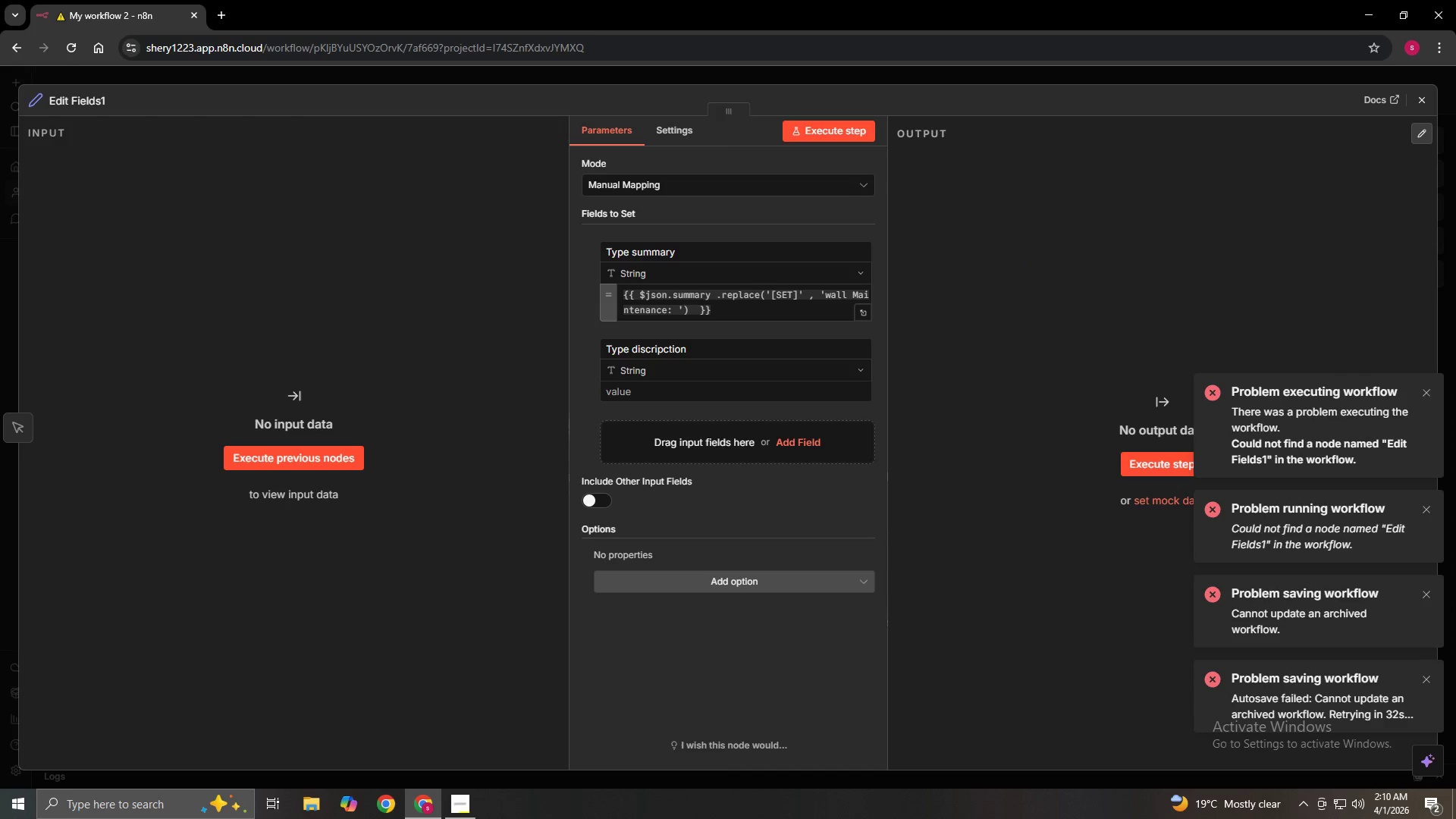 
left_click([1436, 591])
 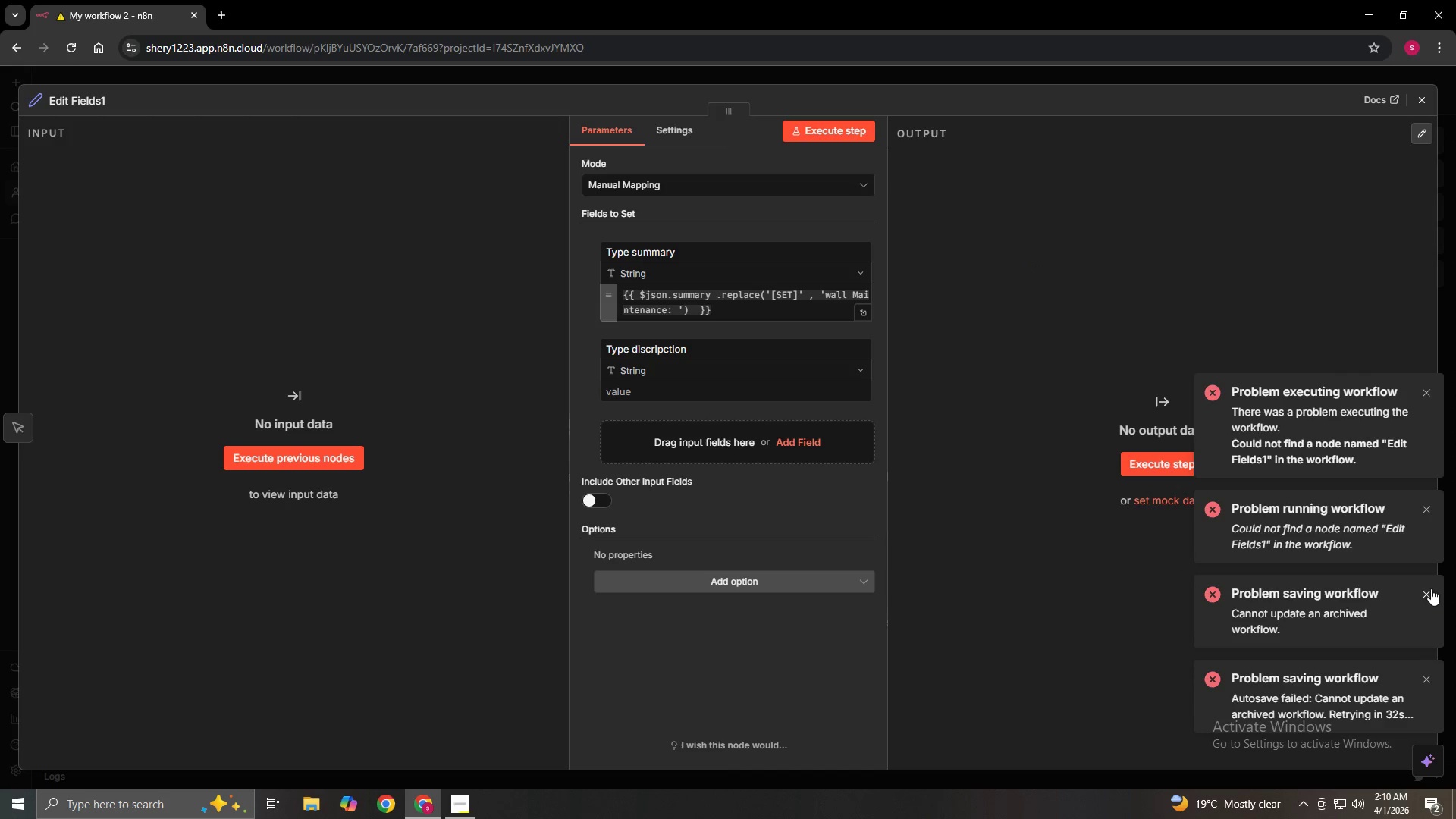 
left_click([1431, 588])
 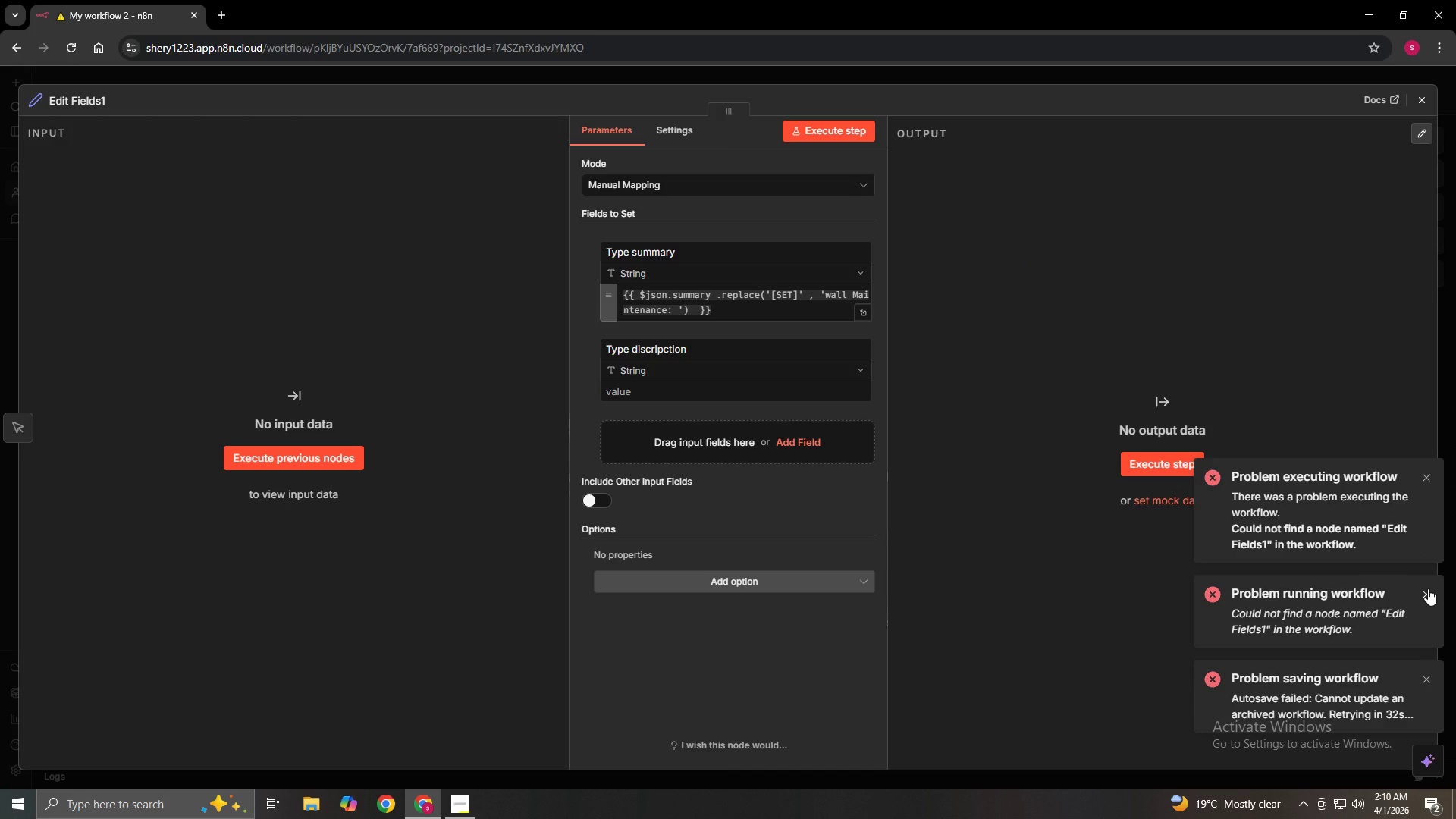 
left_click([1428, 588])
 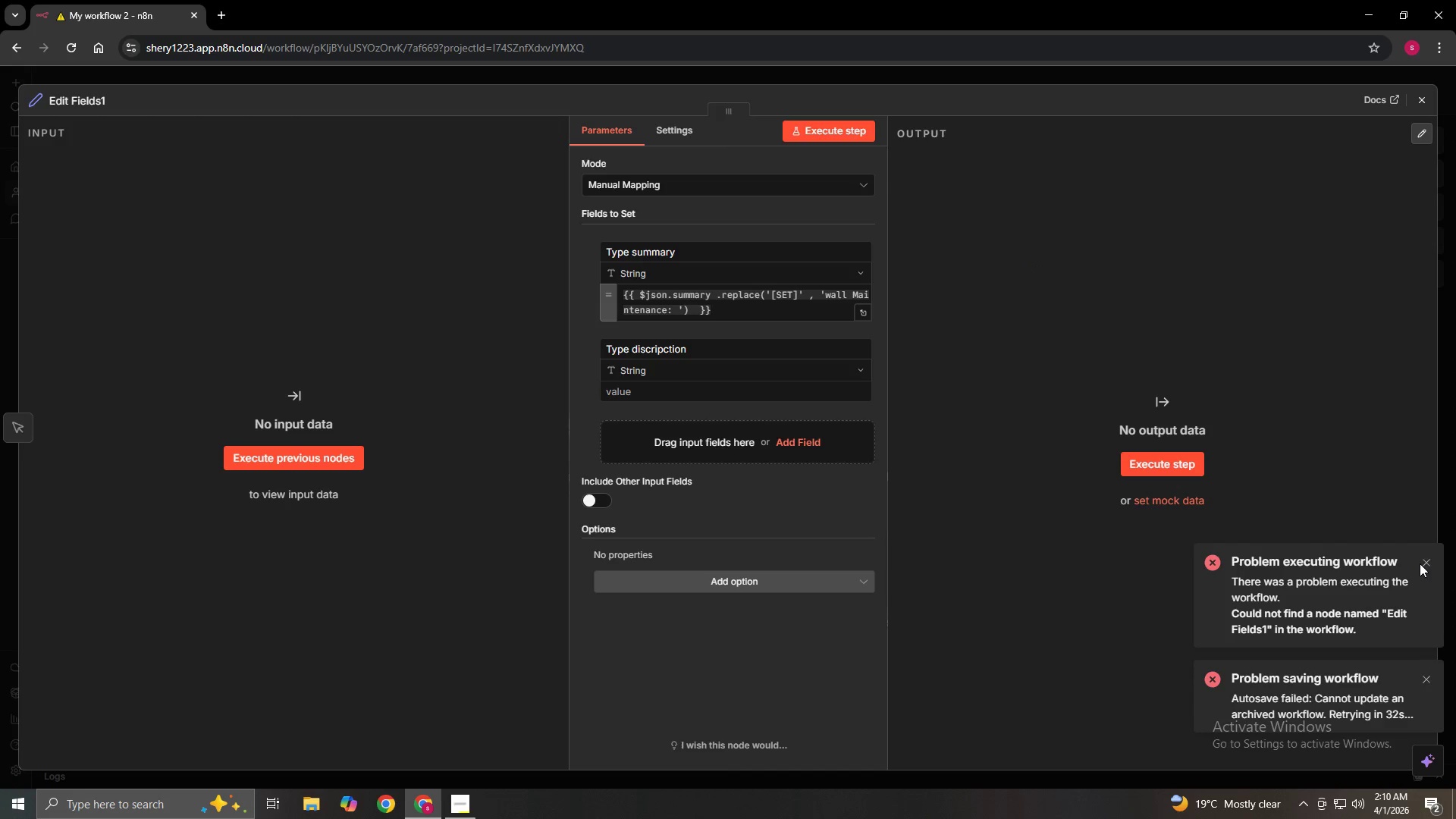 
double_click([1420, 560])
 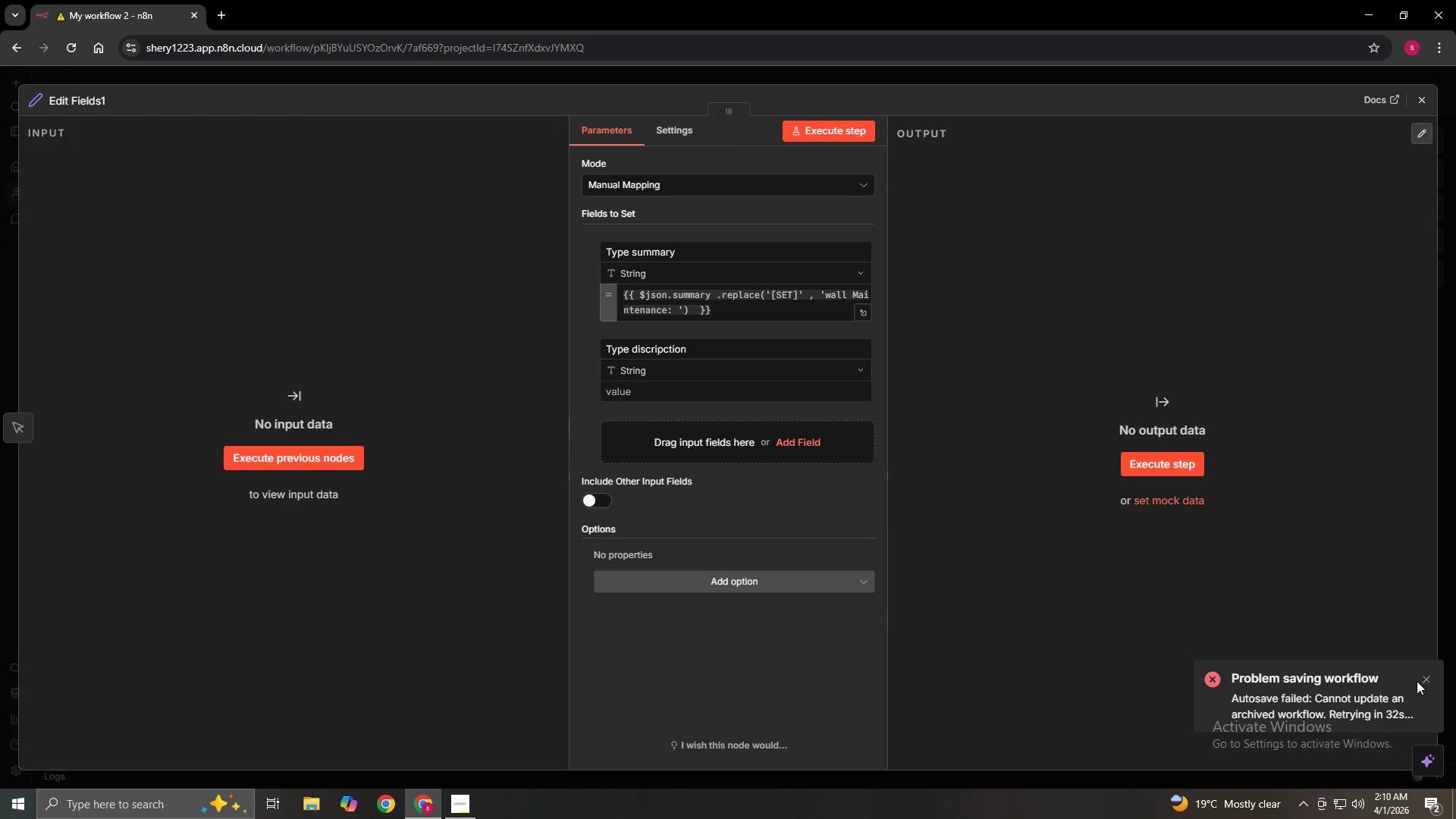 
left_click([1420, 677])
 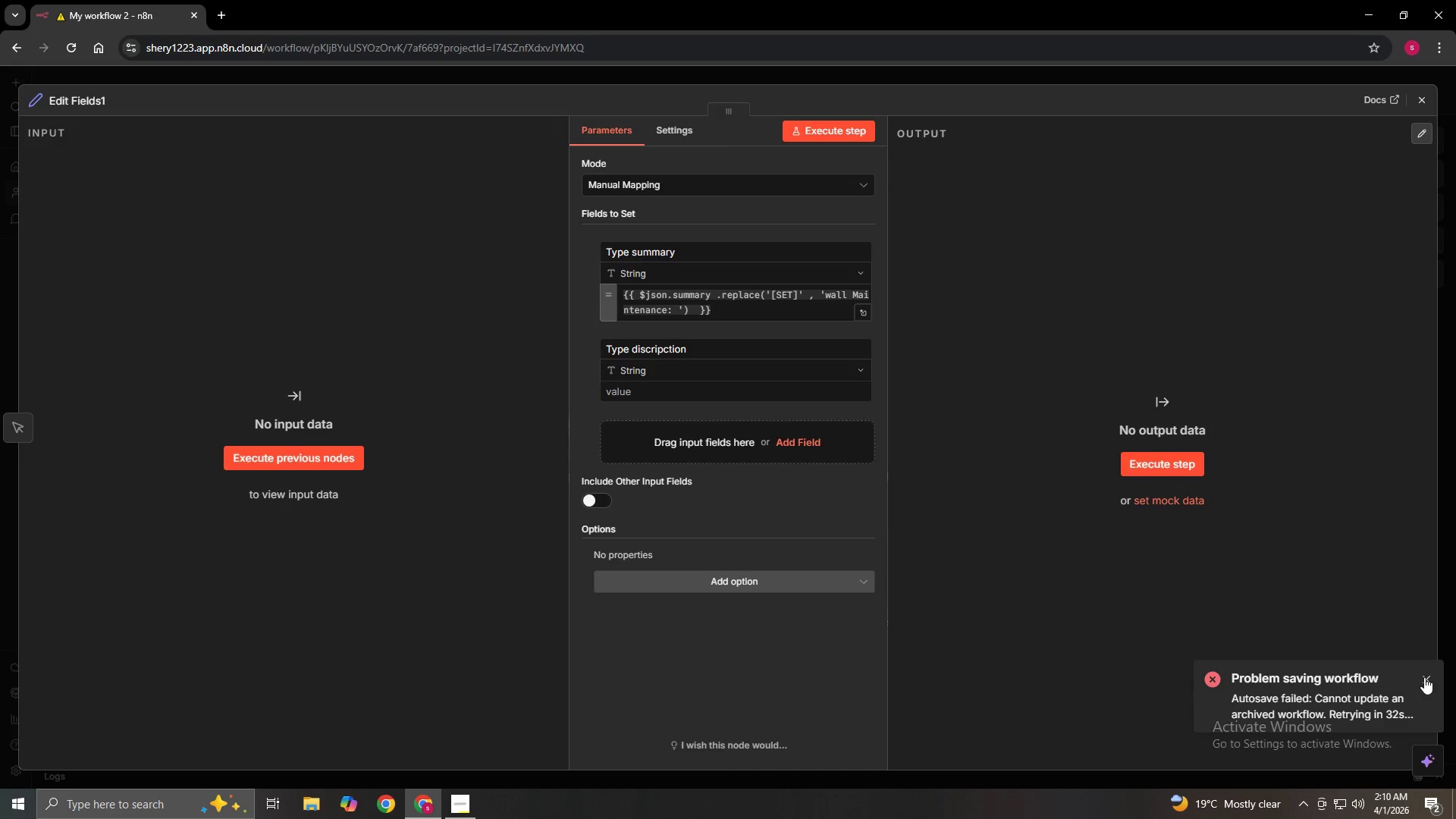 
left_click([1426, 678])
 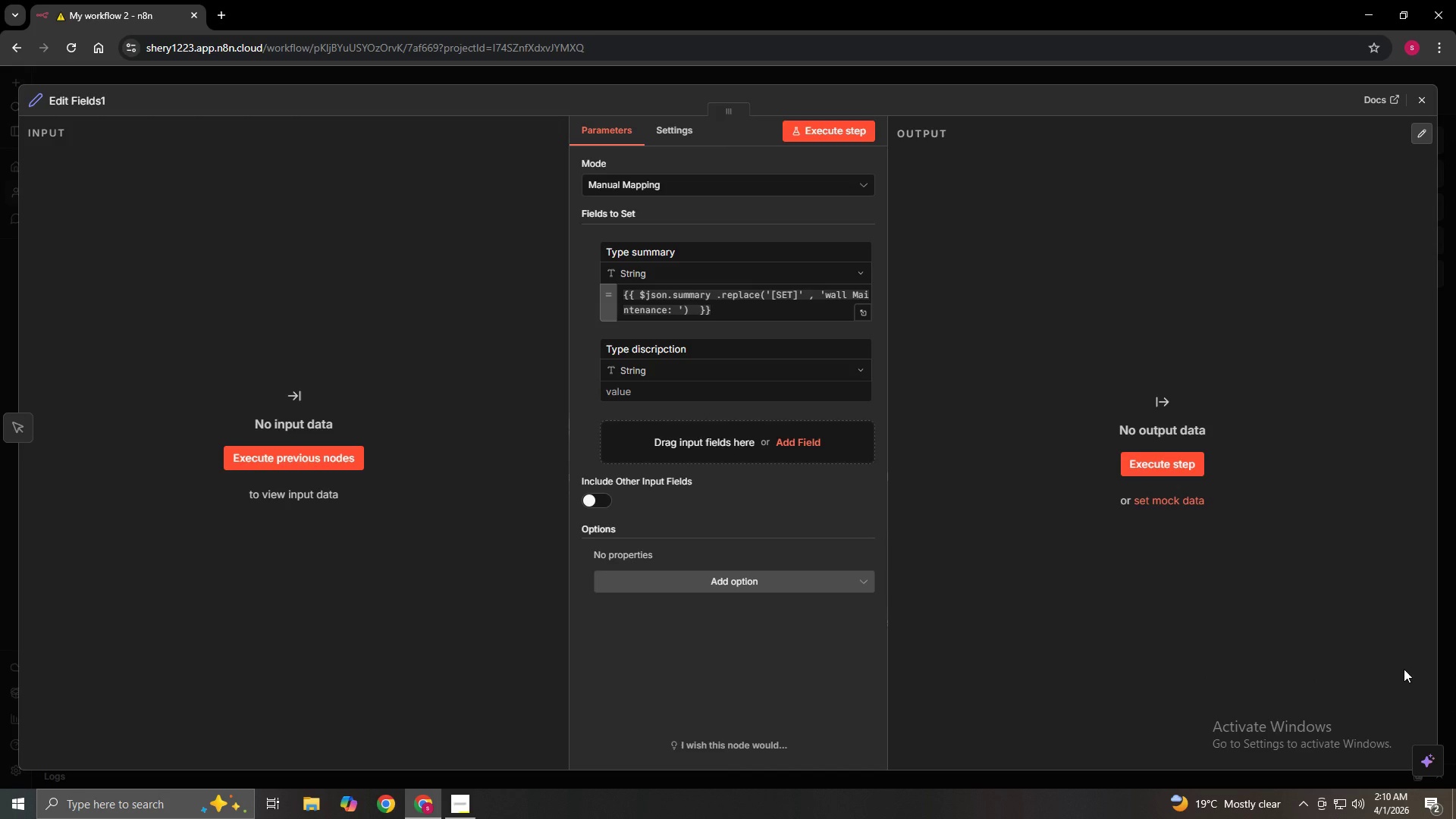 
wait(12.22)
 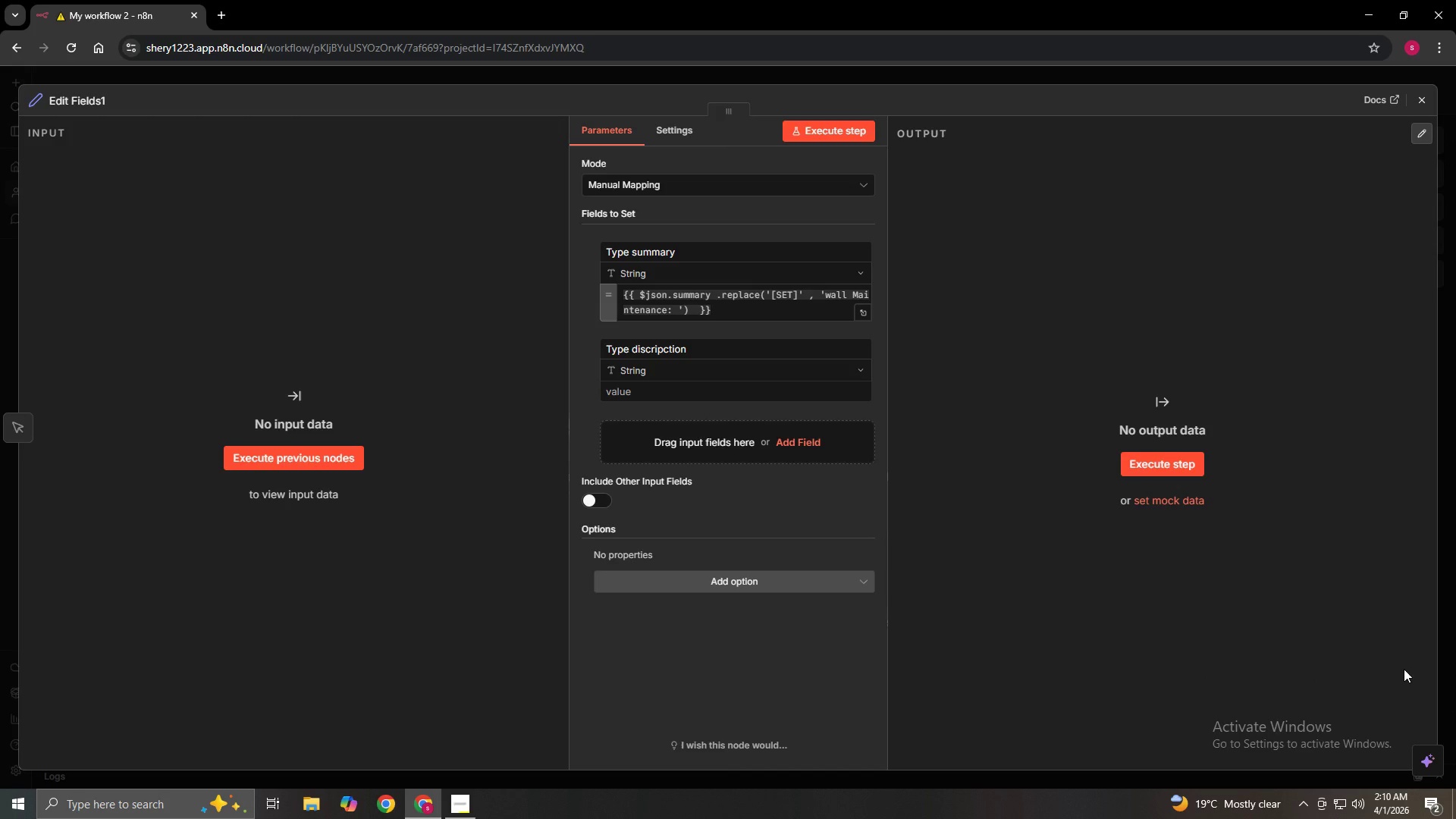 
left_click([16, 434])
 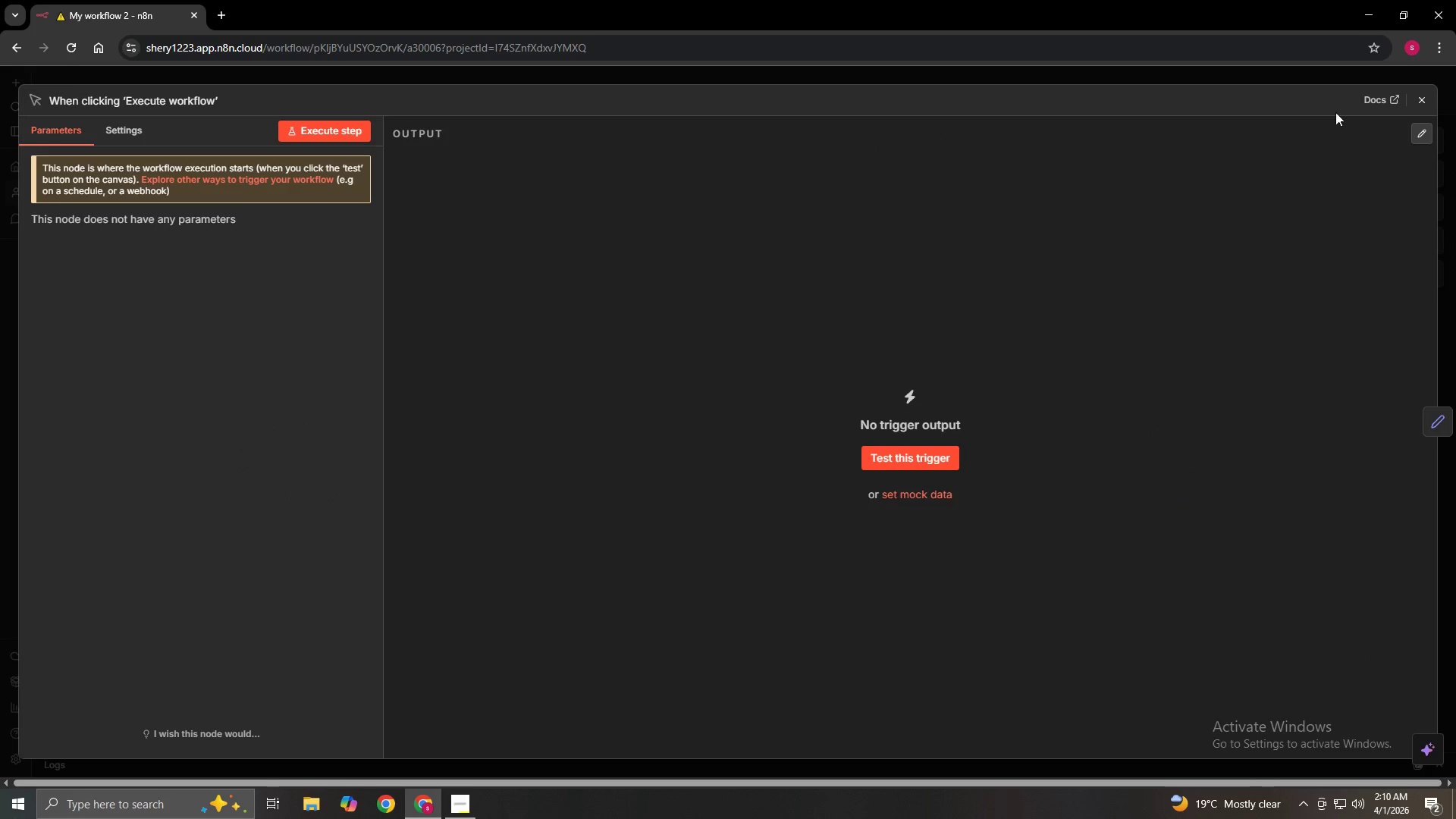 
mouse_move([1396, 123])
 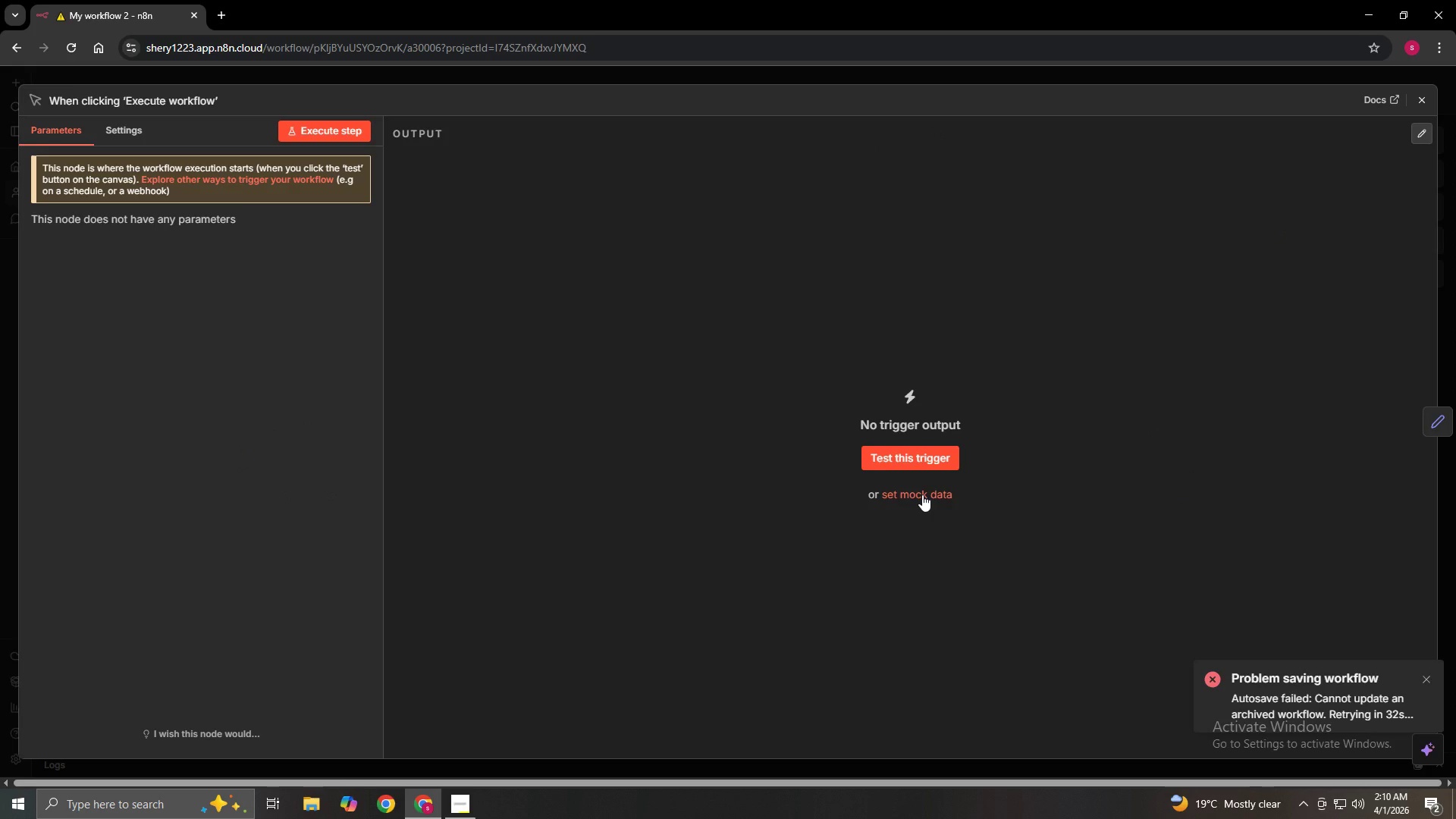 
wait(6.91)
 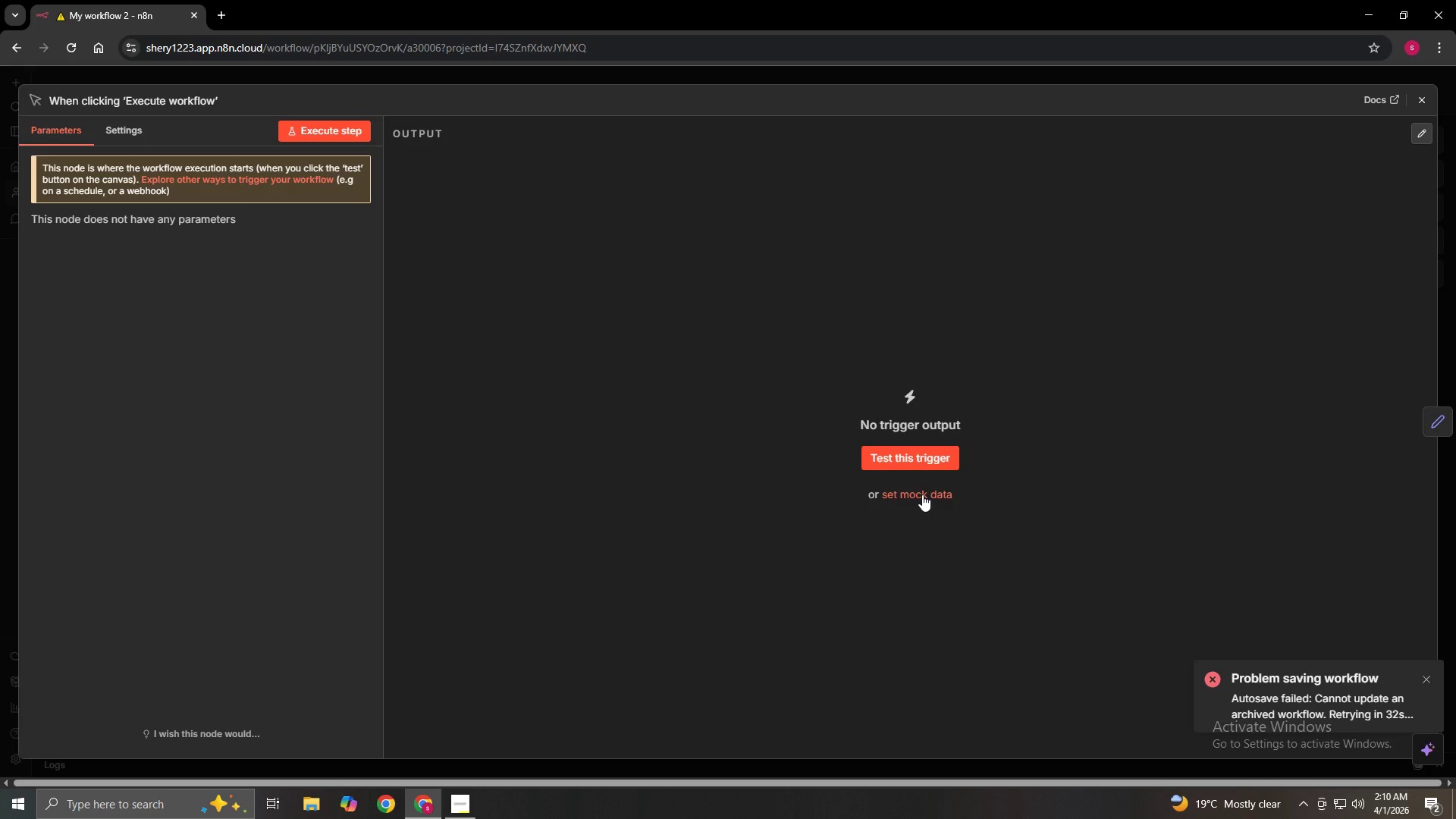 
left_click([1426, 104])
 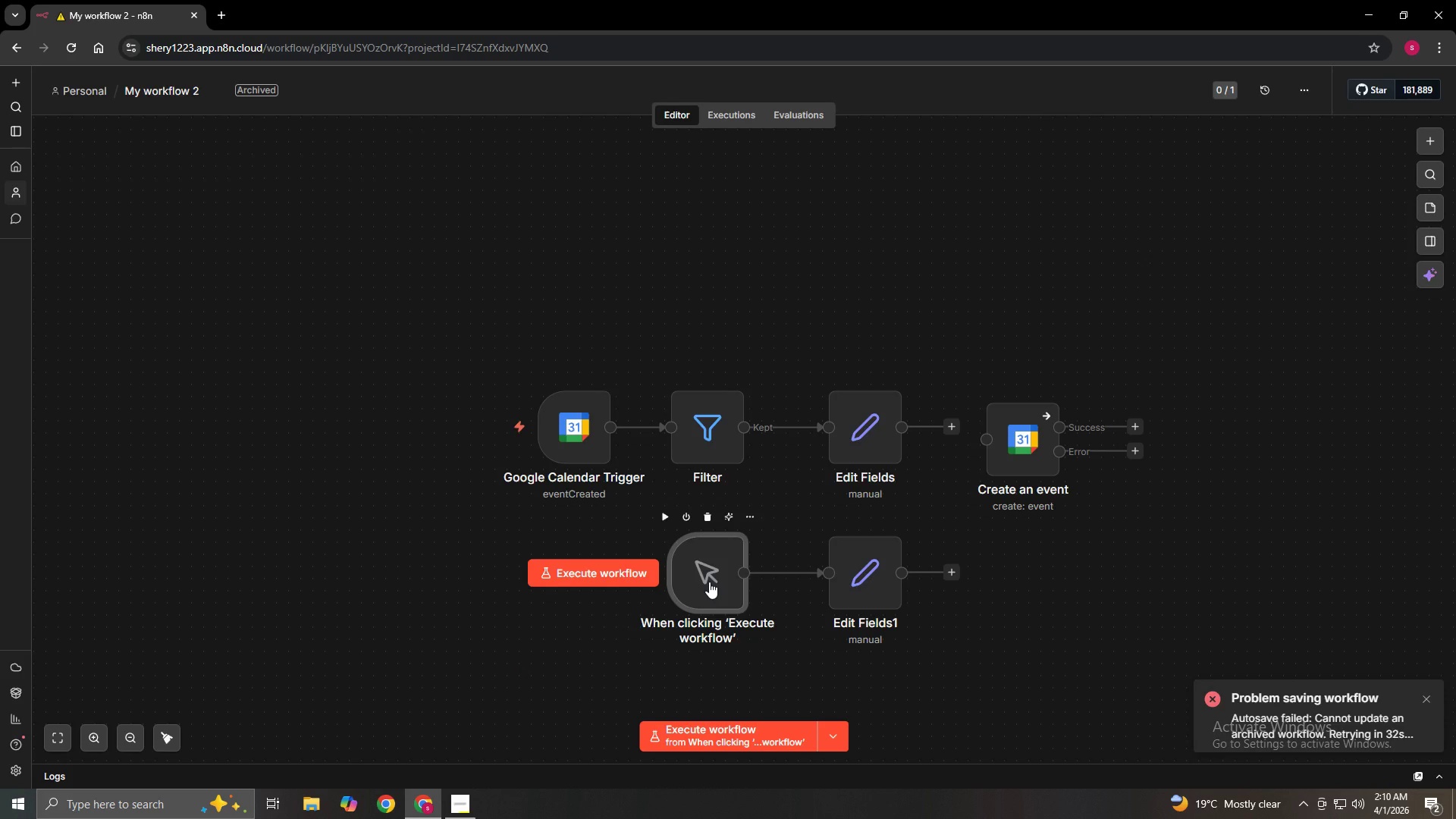 
double_click([709, 582])
 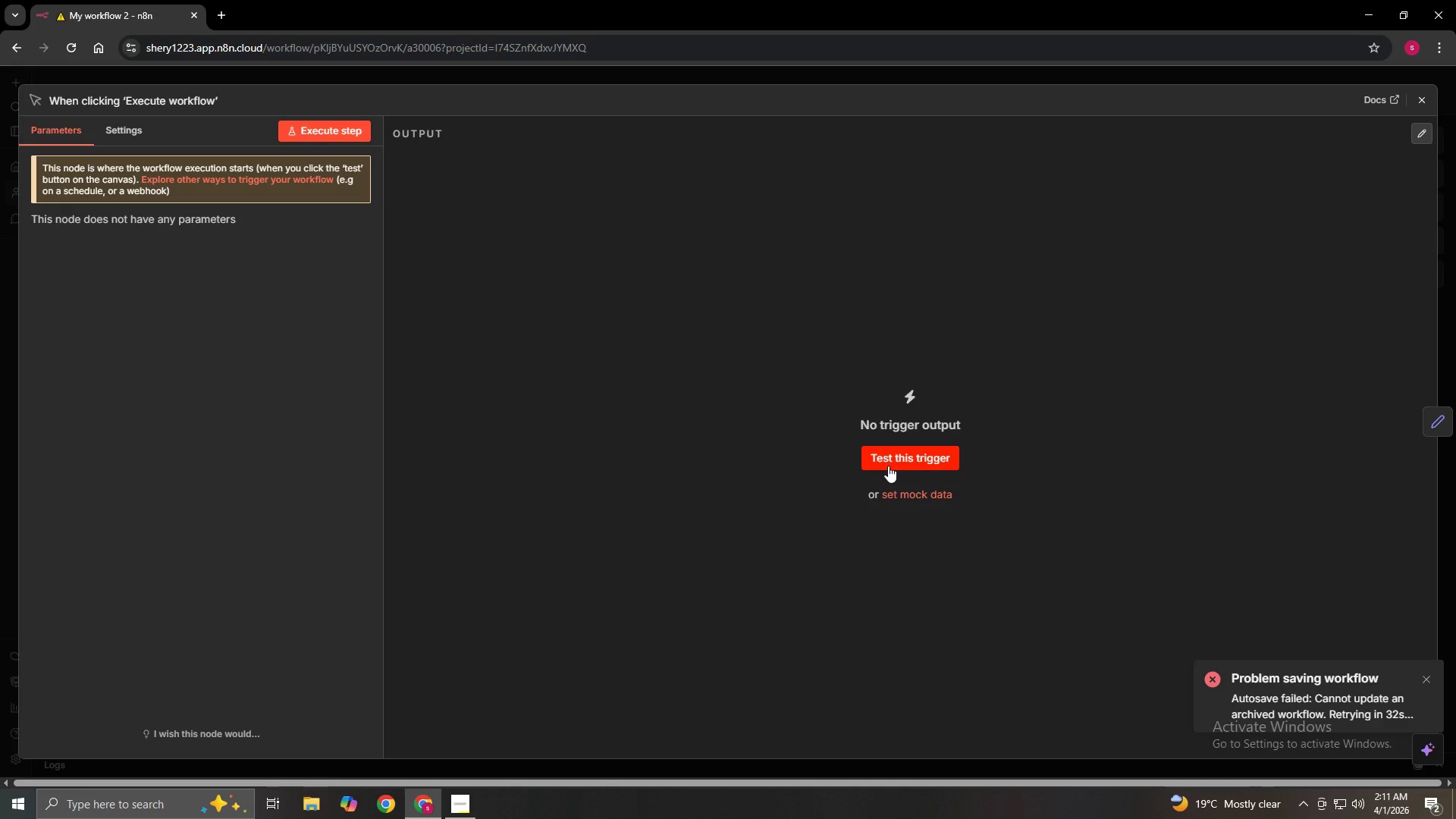 
wait(49.17)
 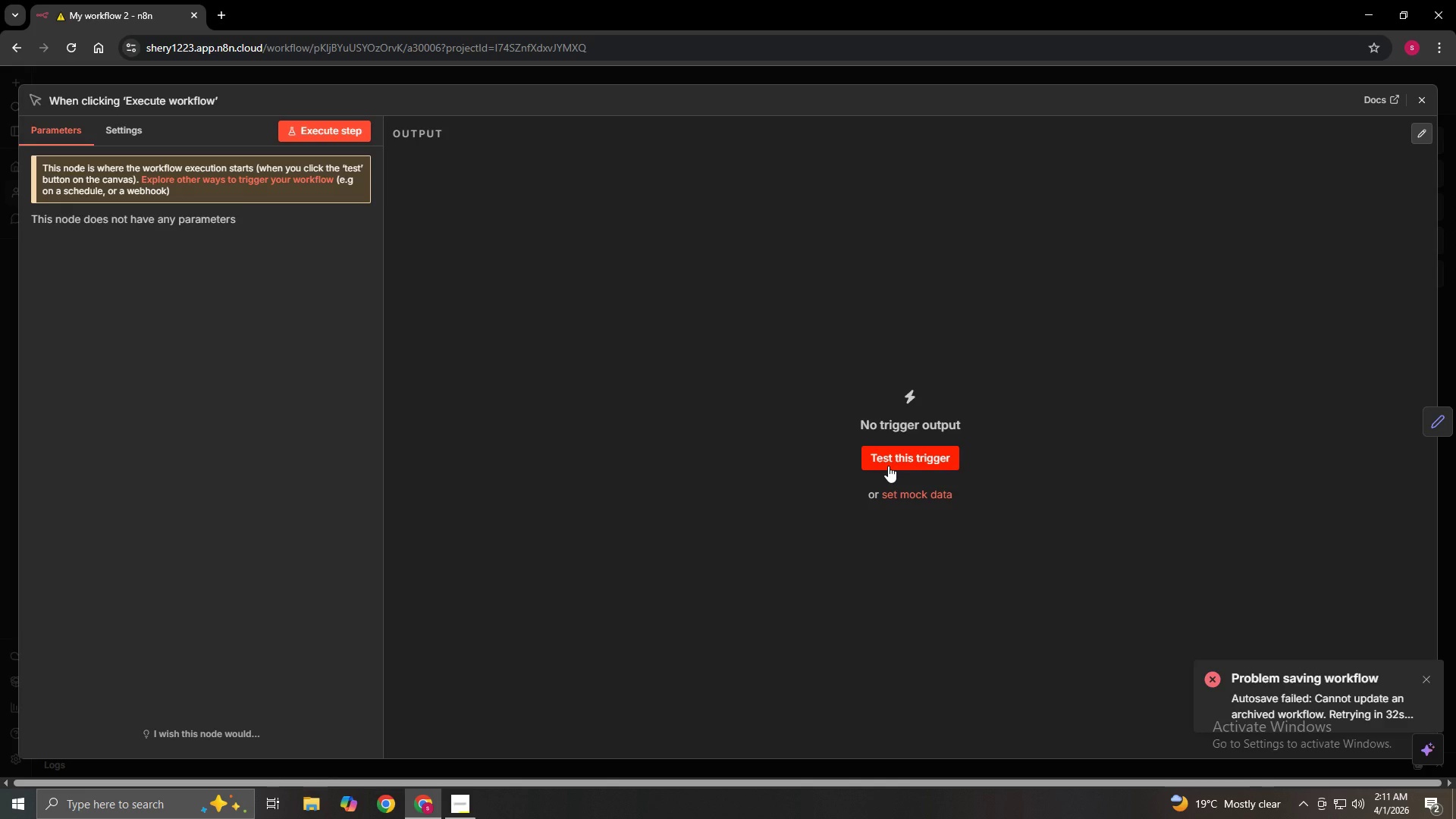 
left_click([1427, 103])
 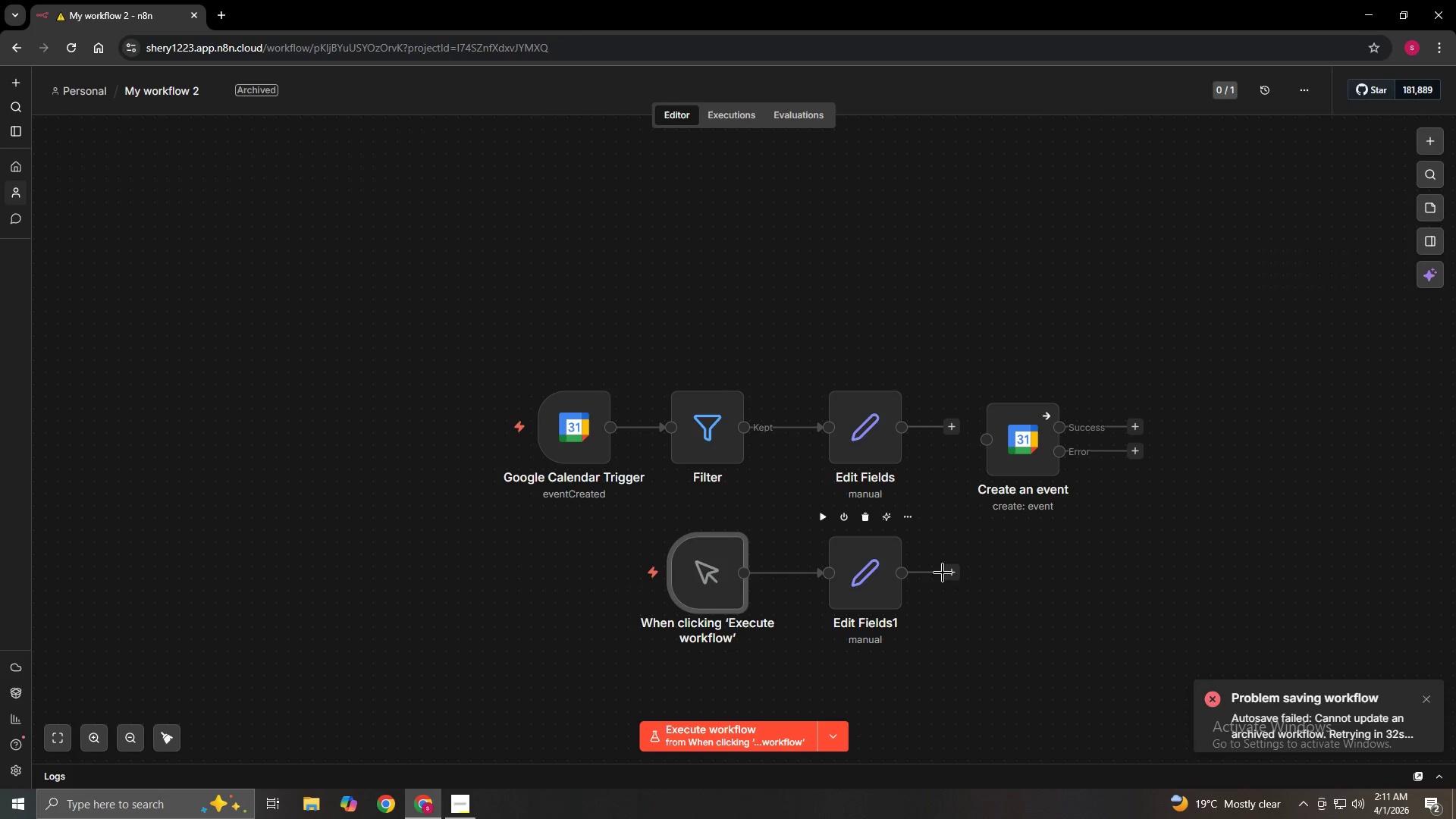 
left_click([949, 574])
 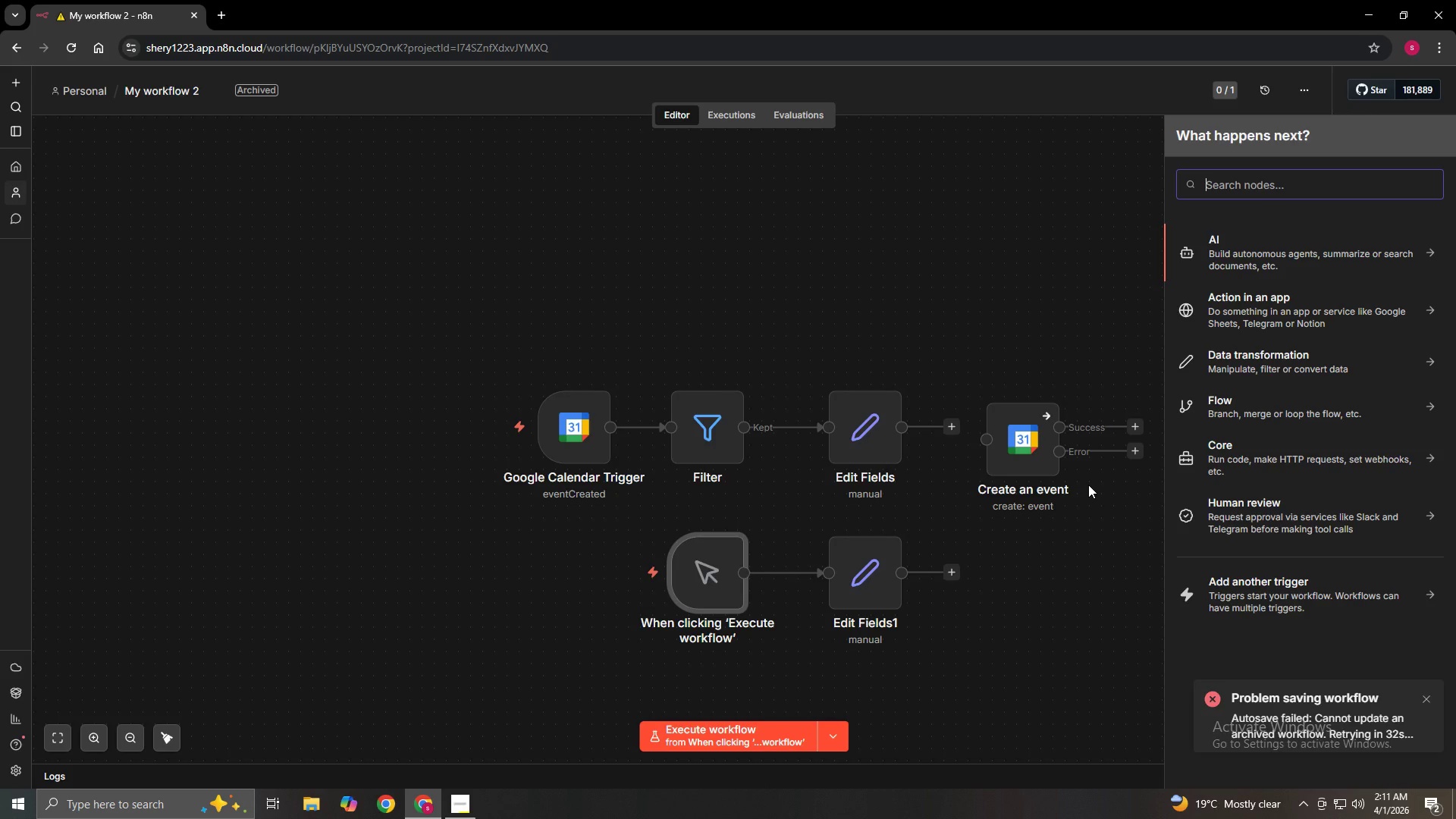 
wait(16.86)
 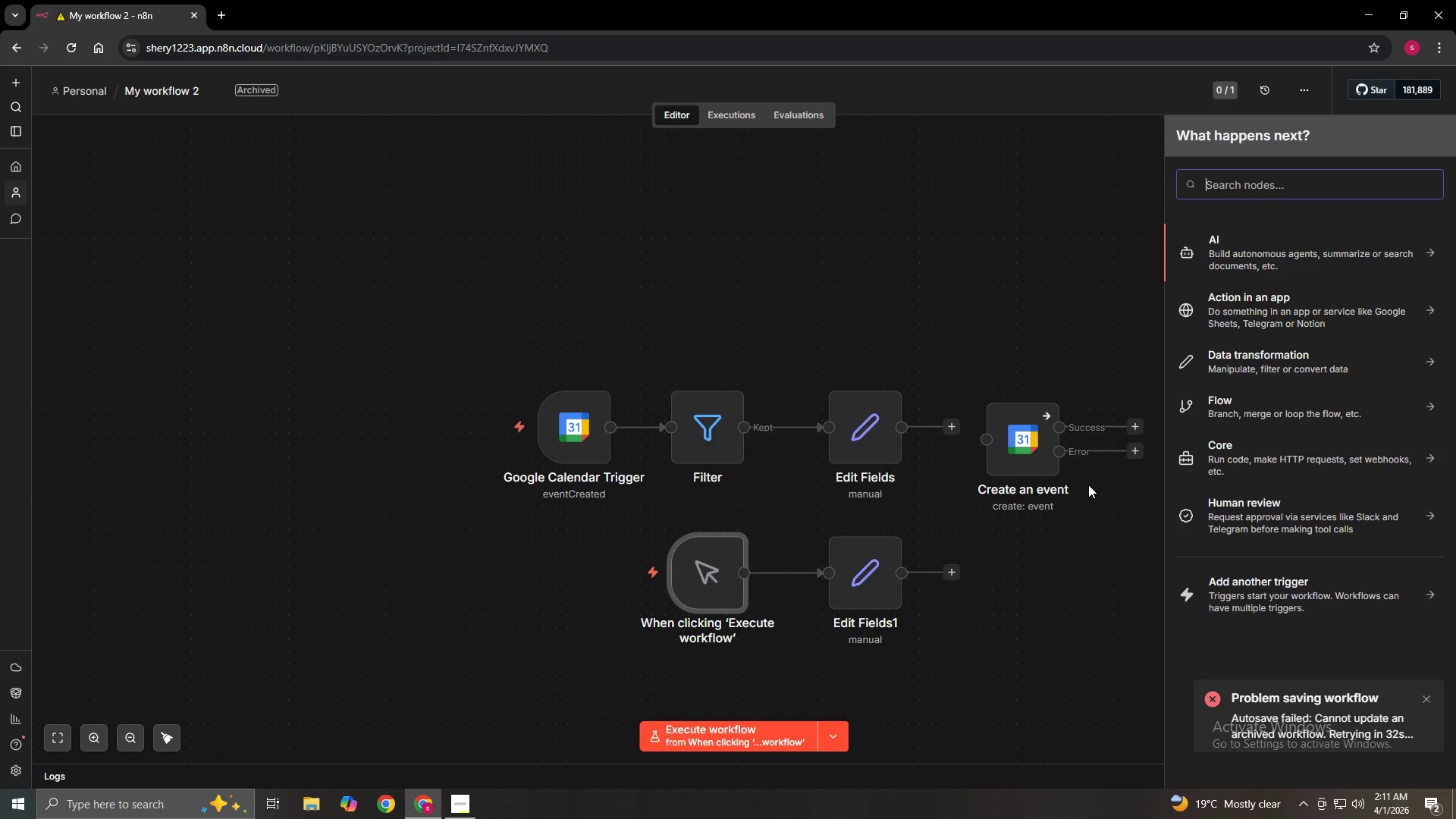 
type(fil)
 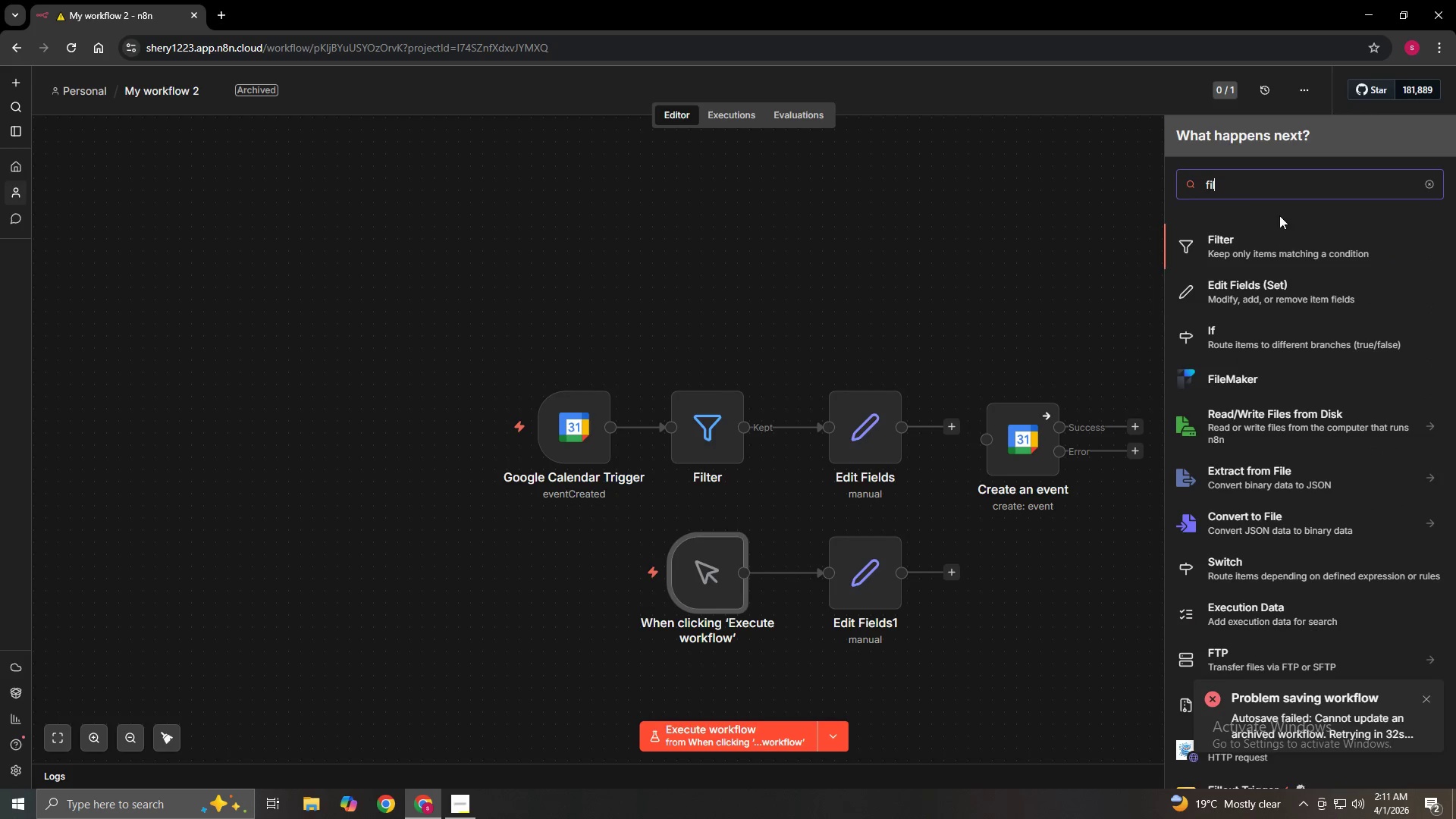 
left_click([1244, 252])
 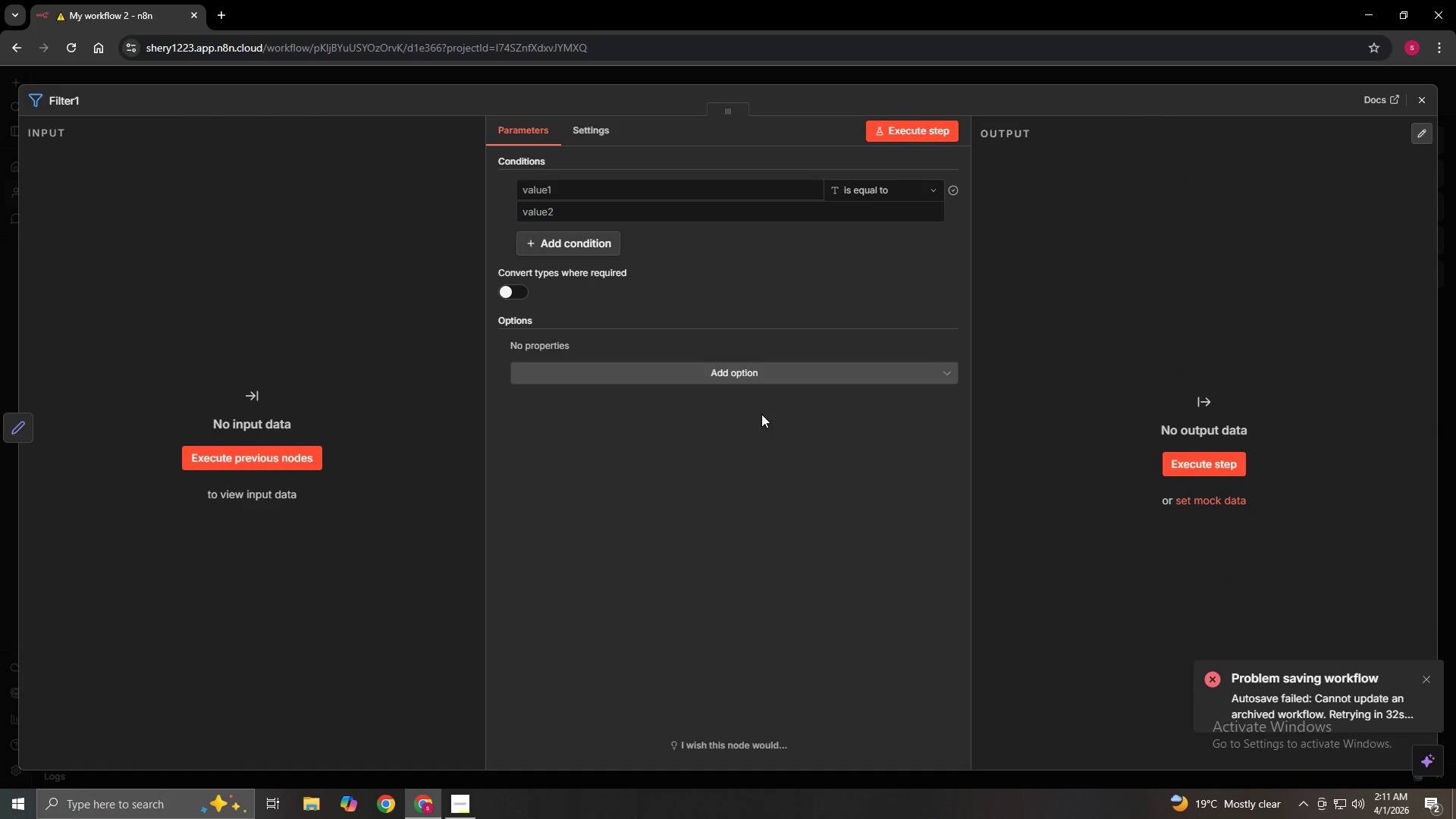 
wait(8.84)
 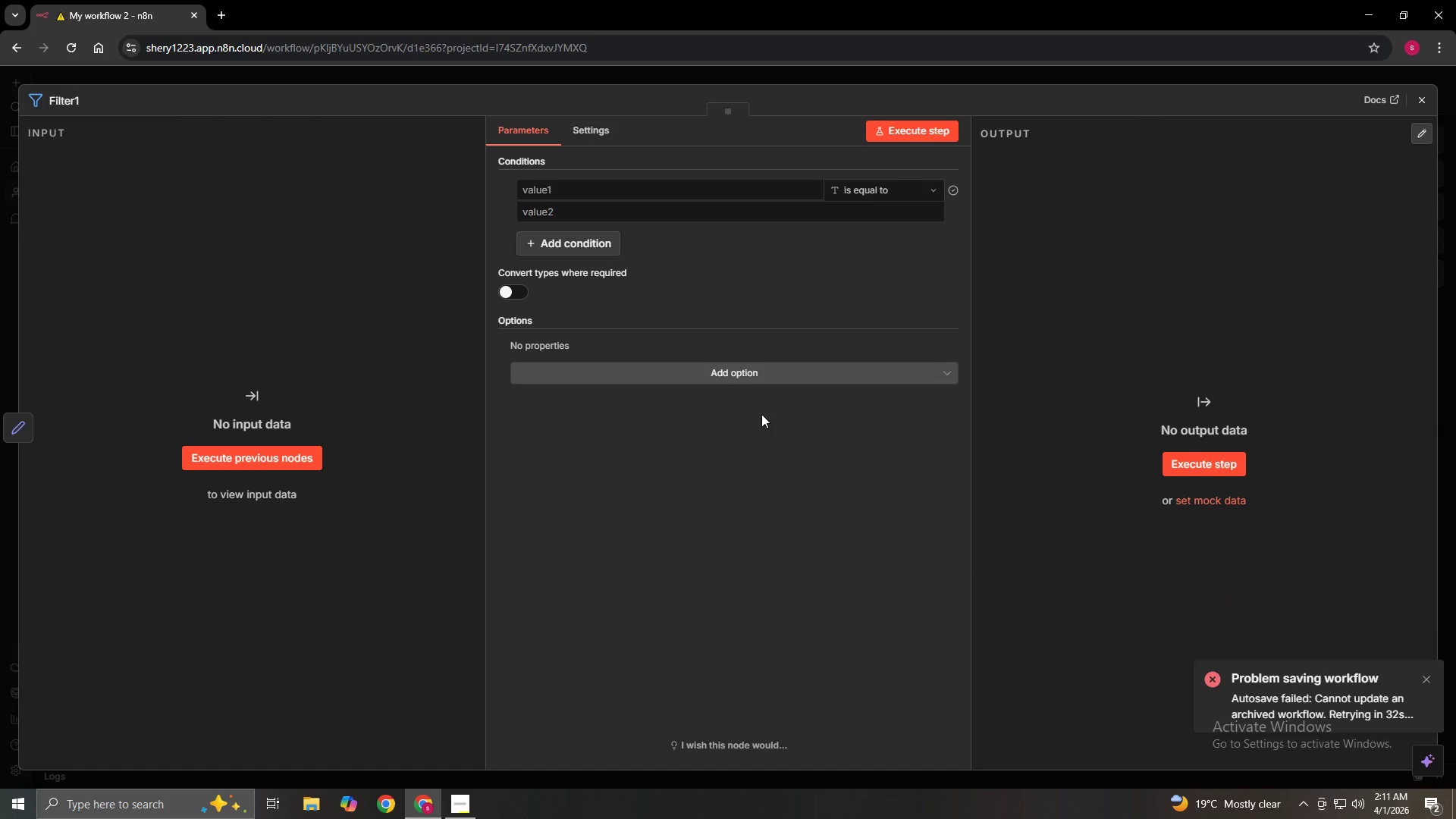 
left_click([890, 190])
 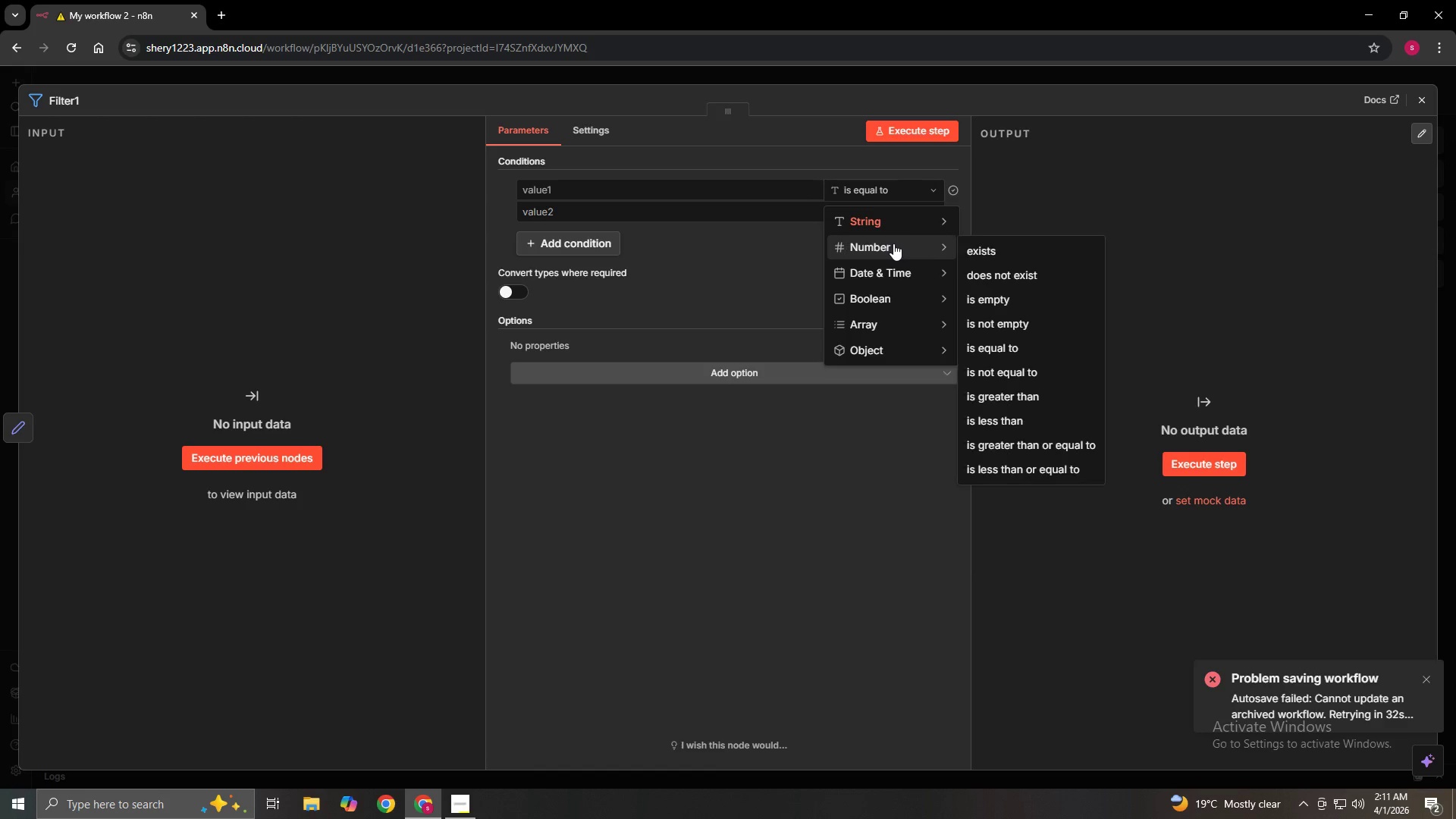 
left_click([889, 227])
 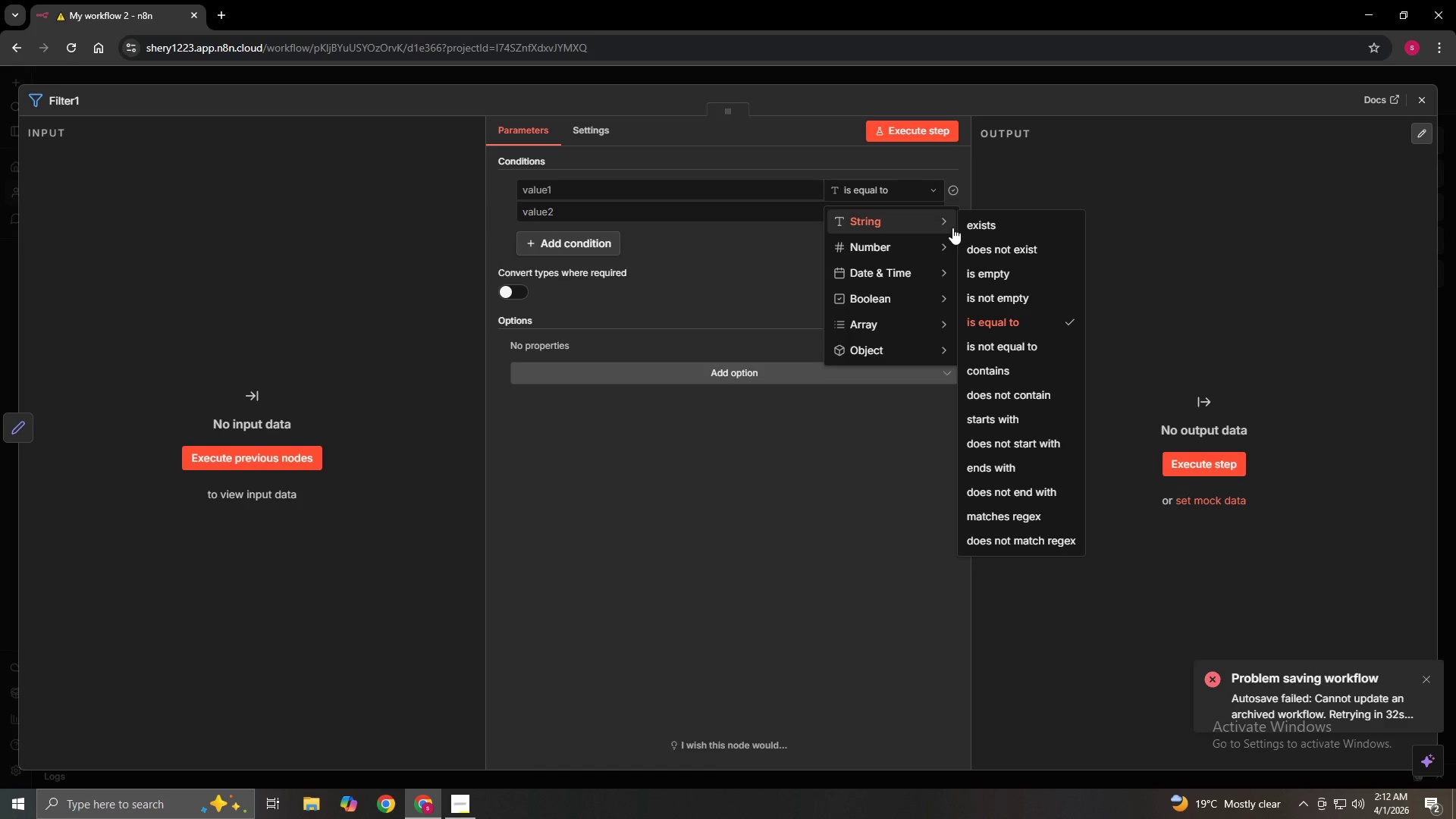 
wait(5.52)
 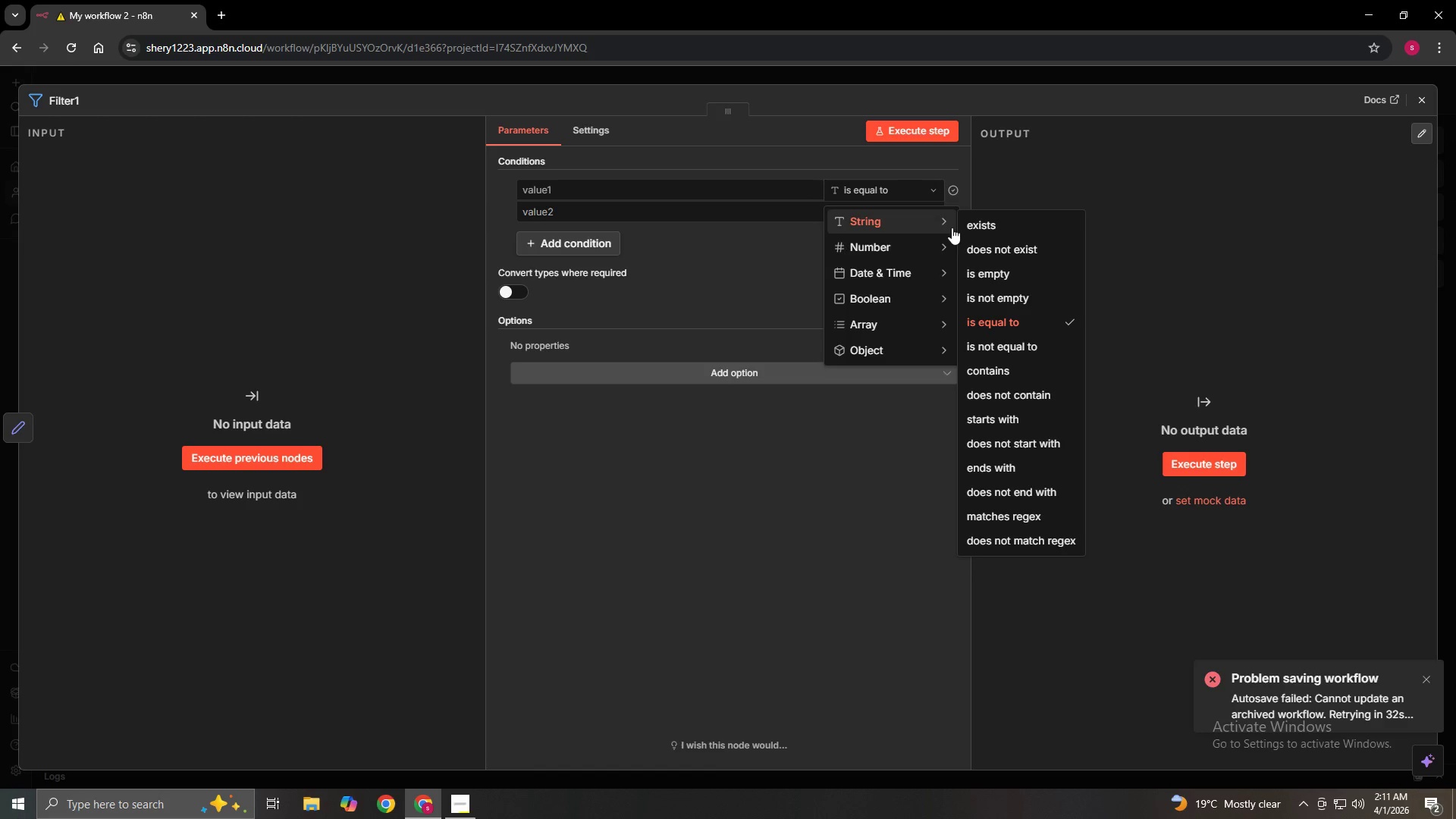 
left_click([1017, 364])
 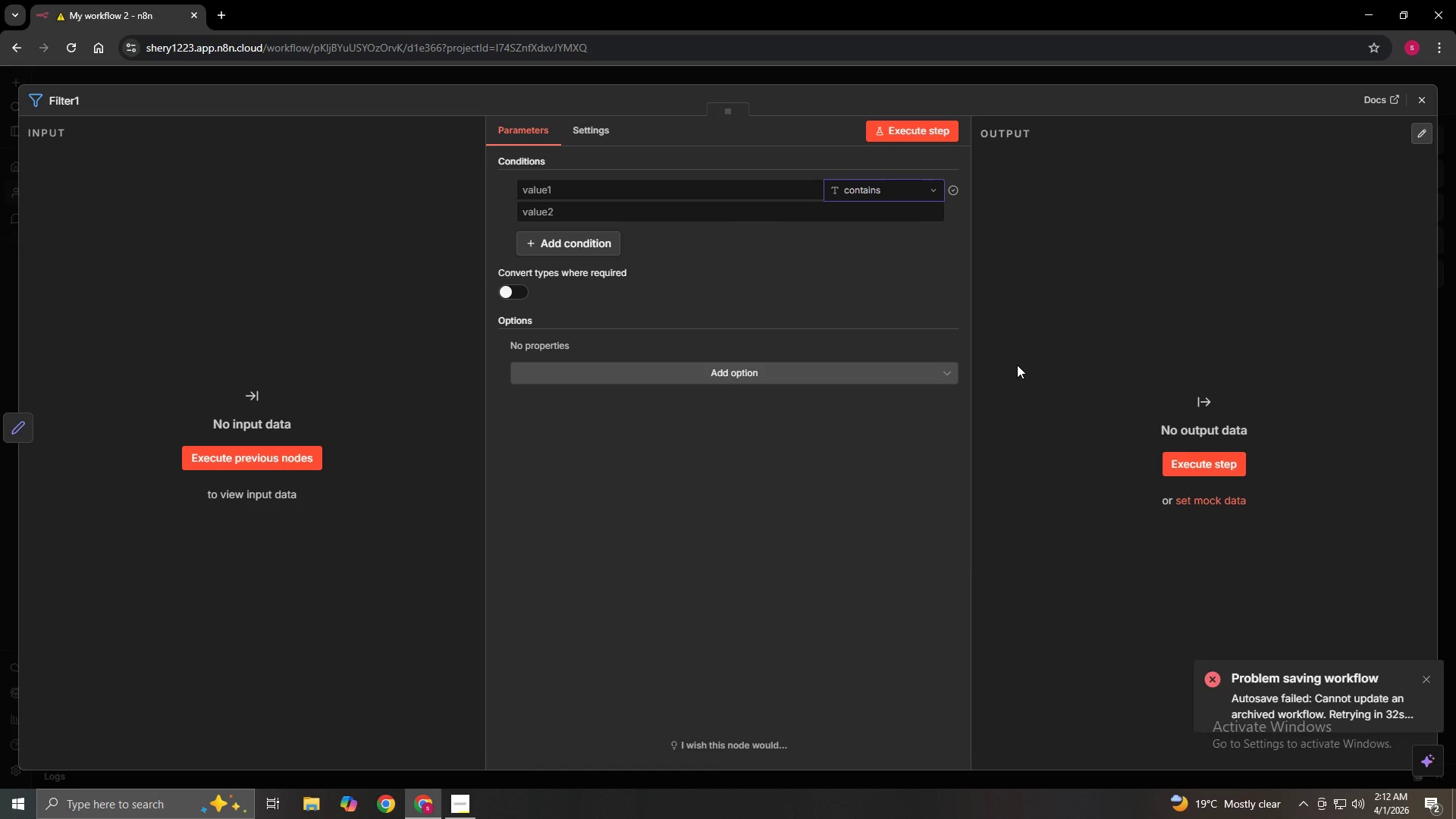 
wait(18.23)
 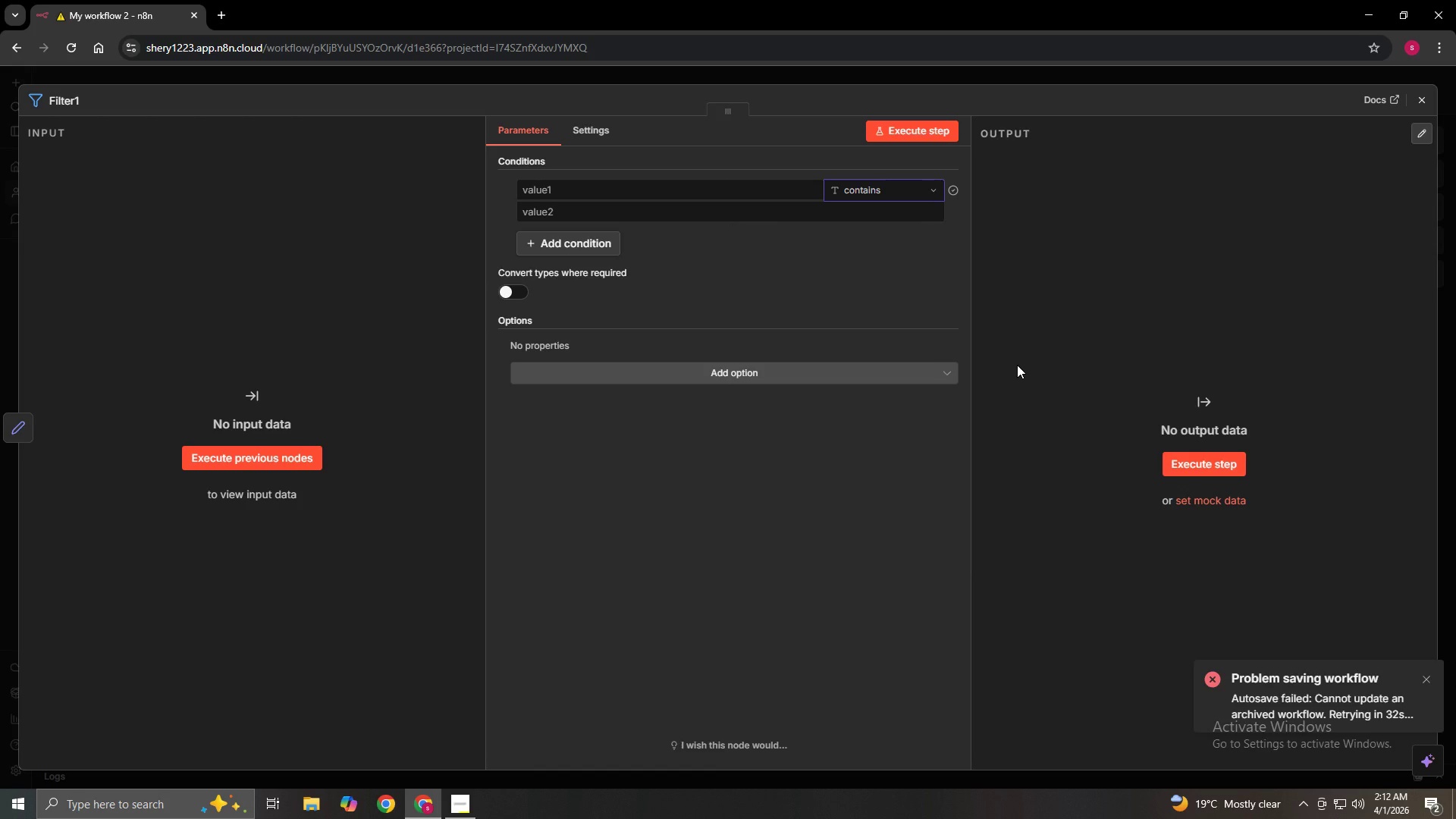 
left_click([535, 237])
 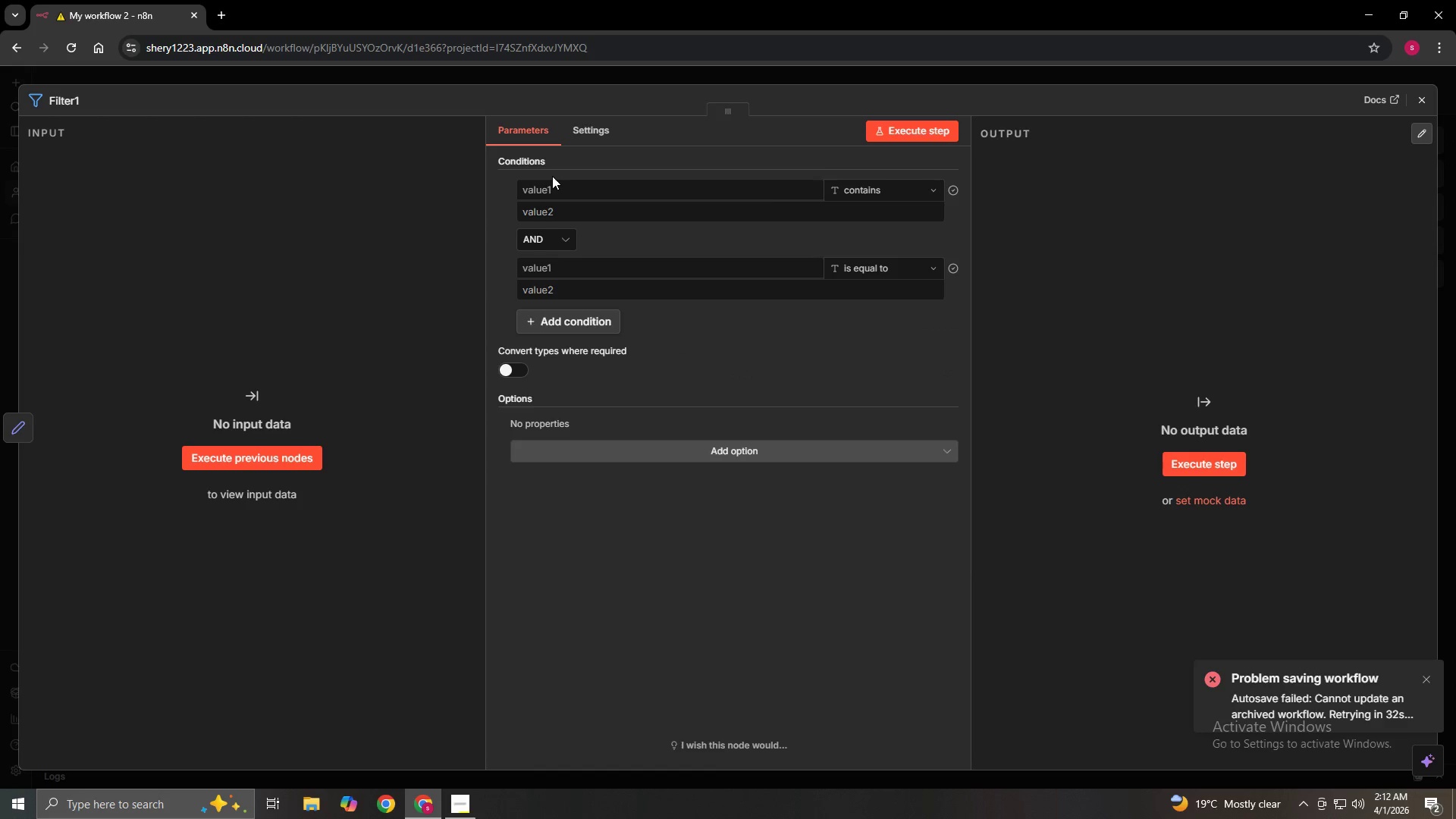 
left_click([552, 187])
 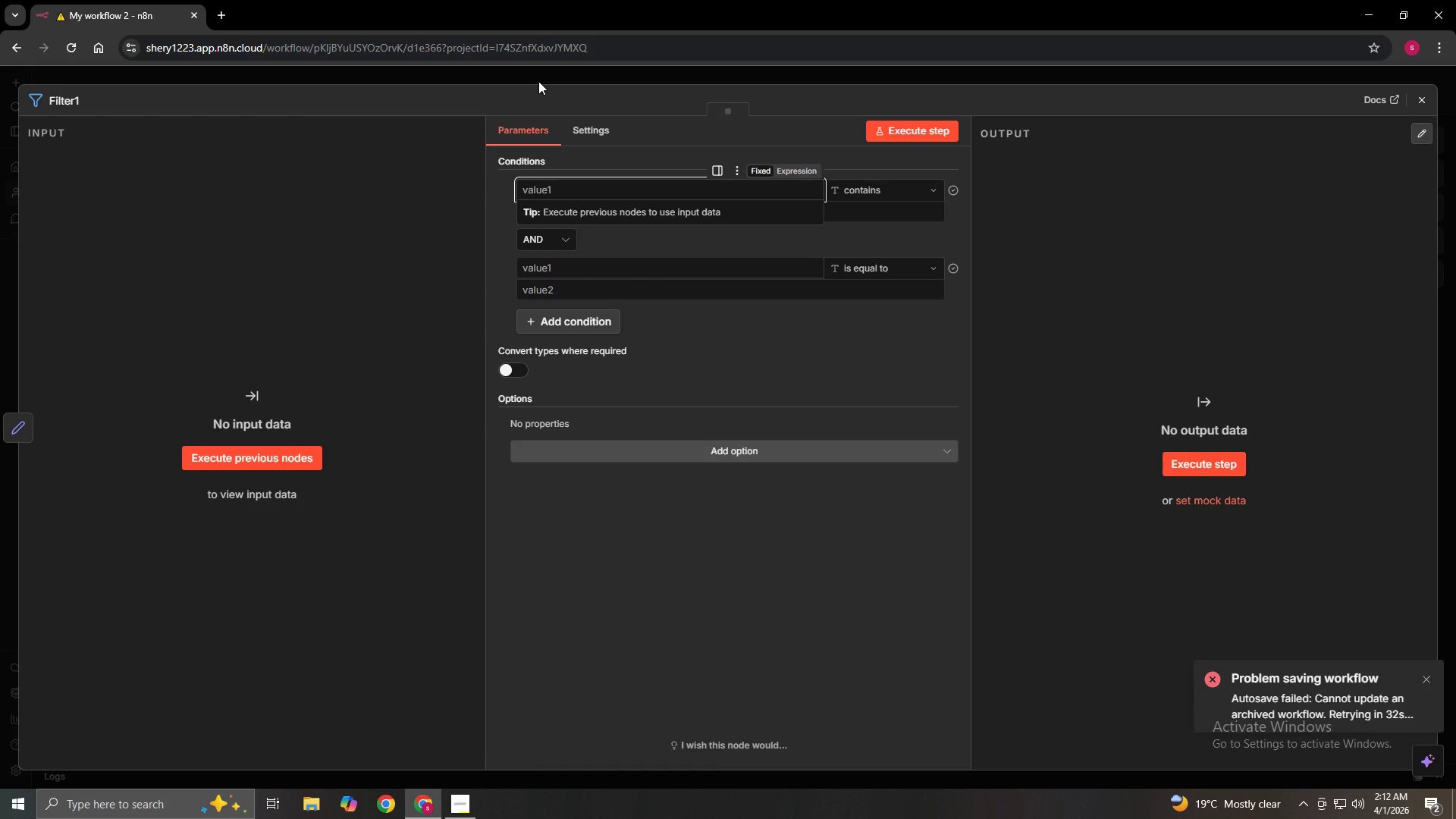 
wait(22.77)
 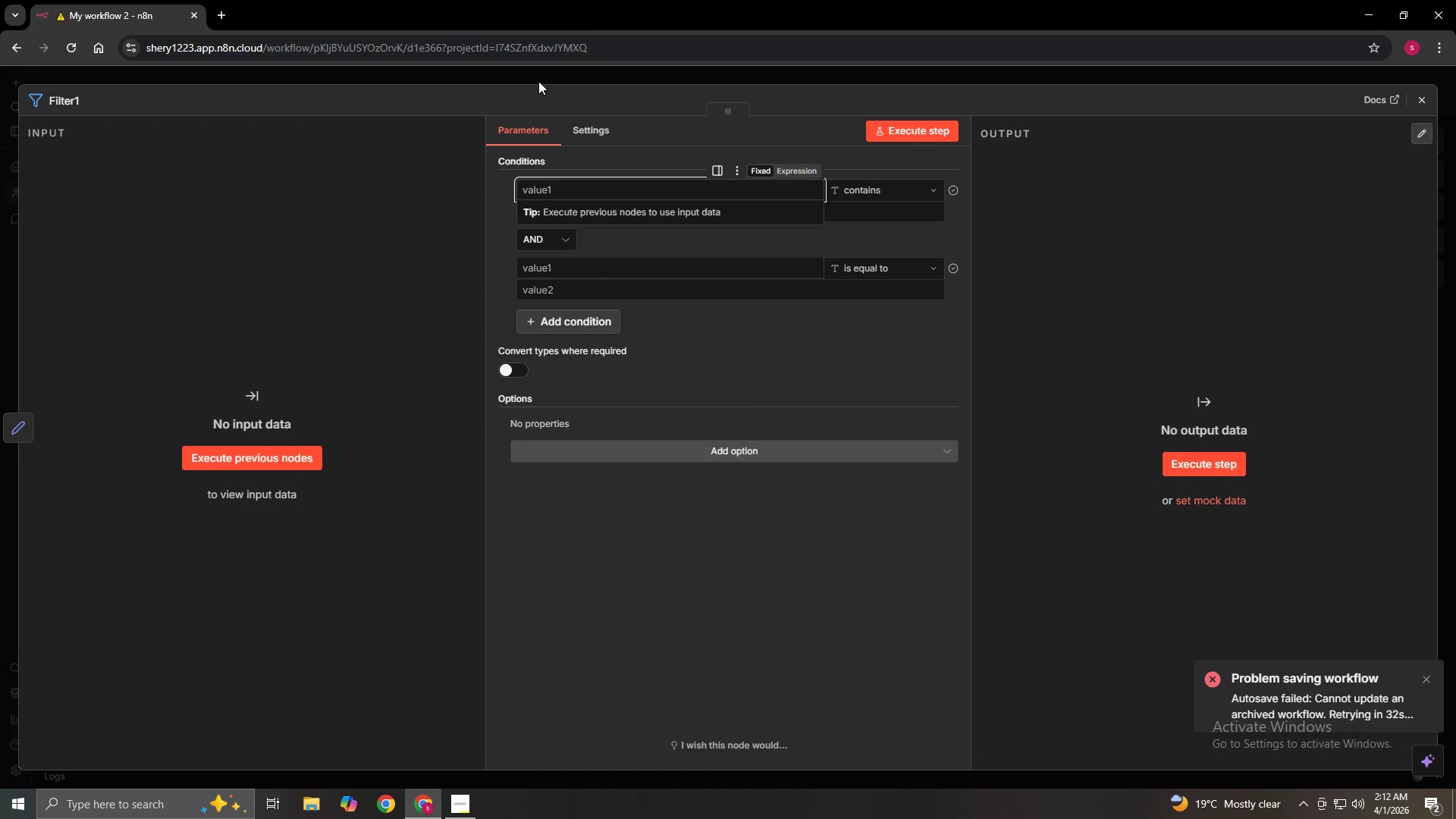 
left_click([491, 228])
 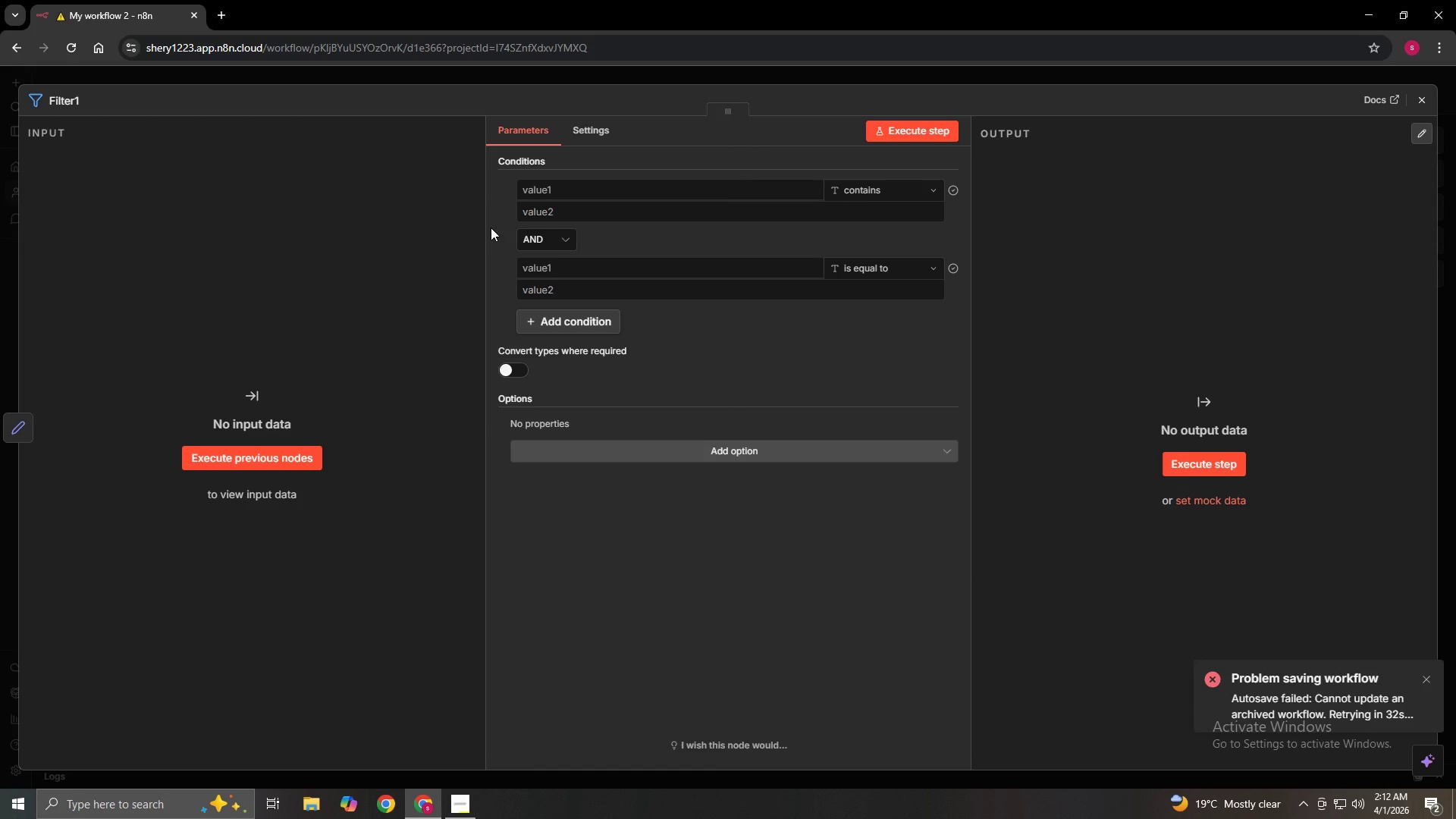 
wait(10.33)
 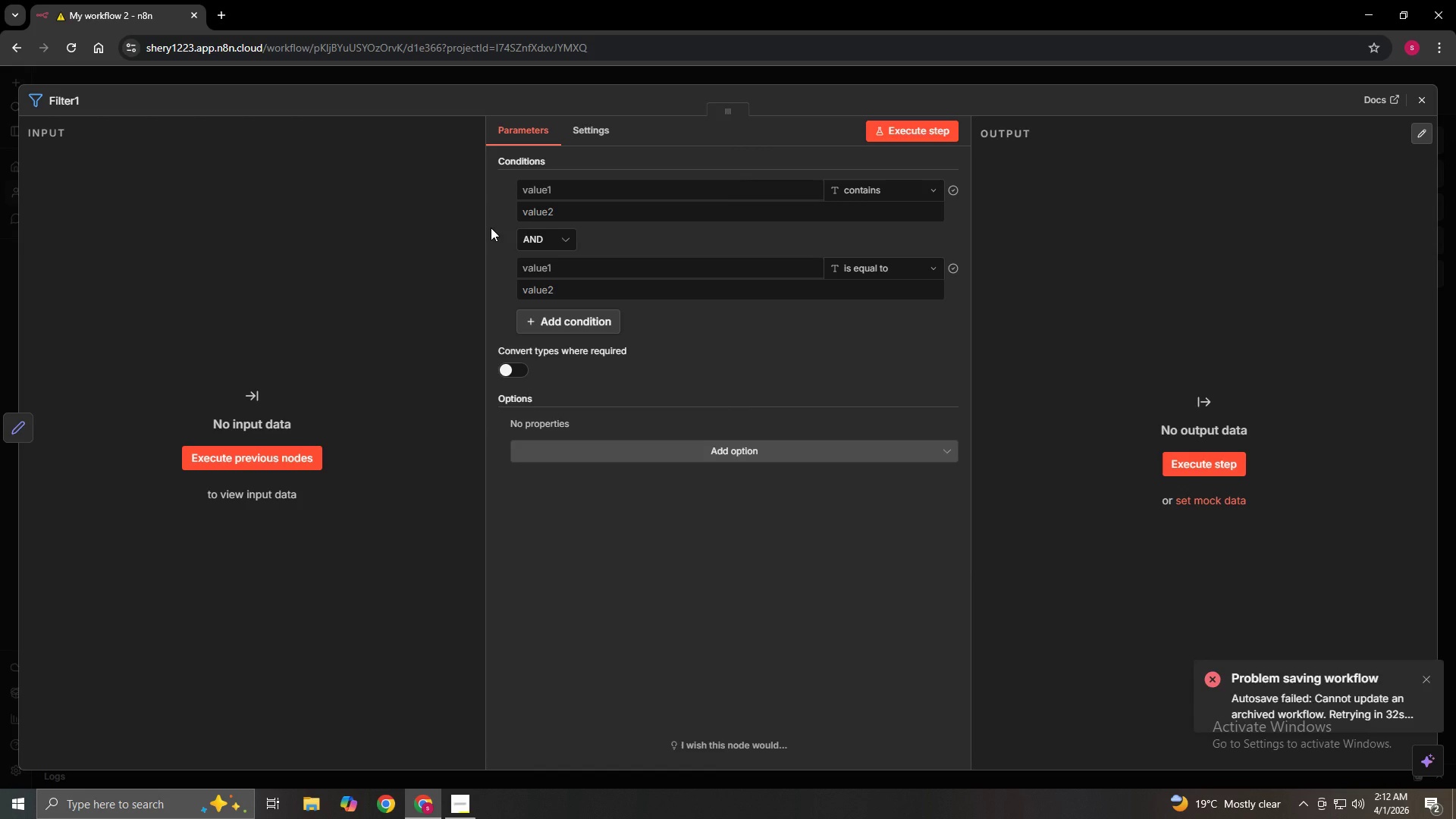 
left_click([560, 234])
 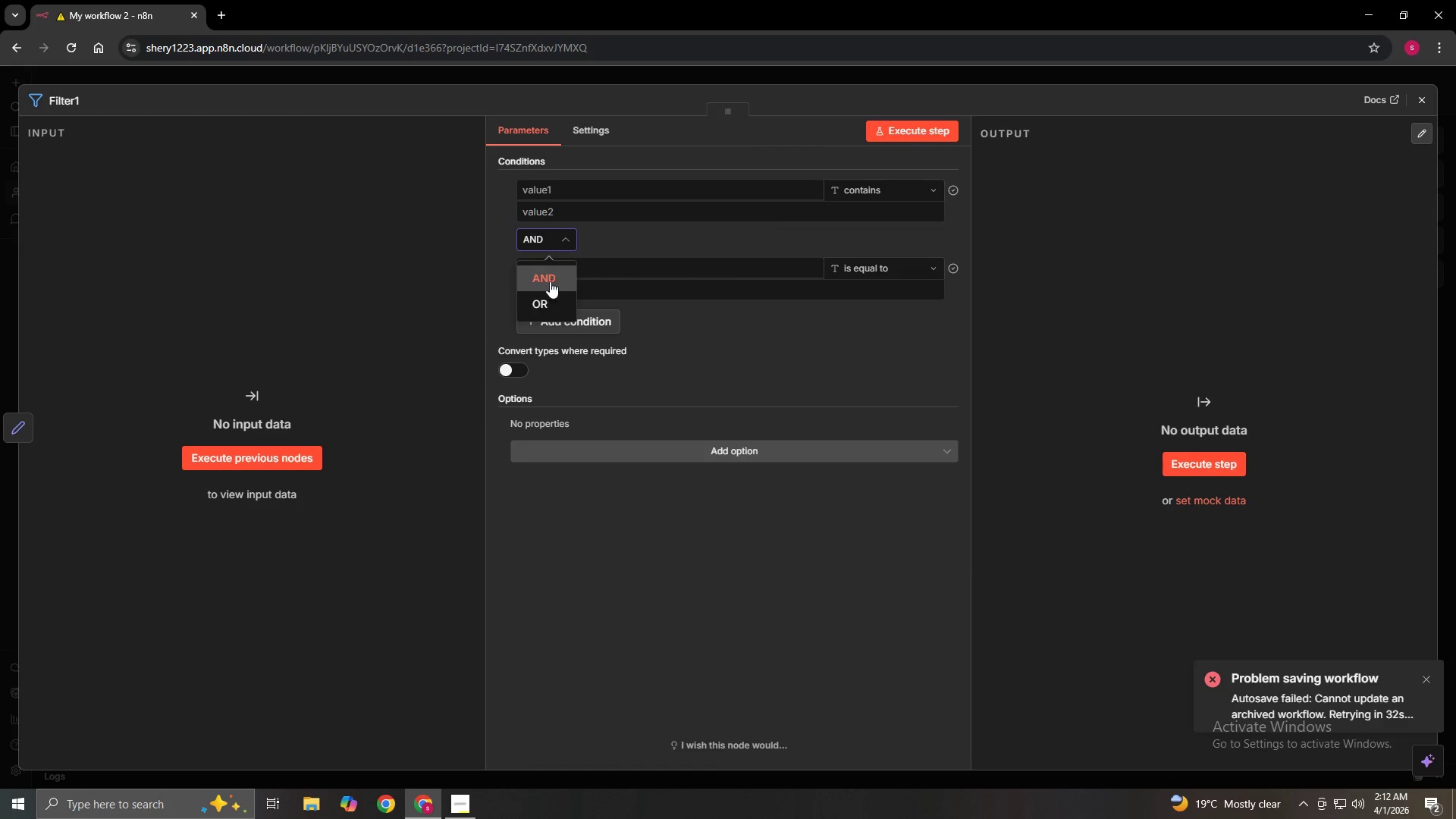 
left_click([545, 295])
 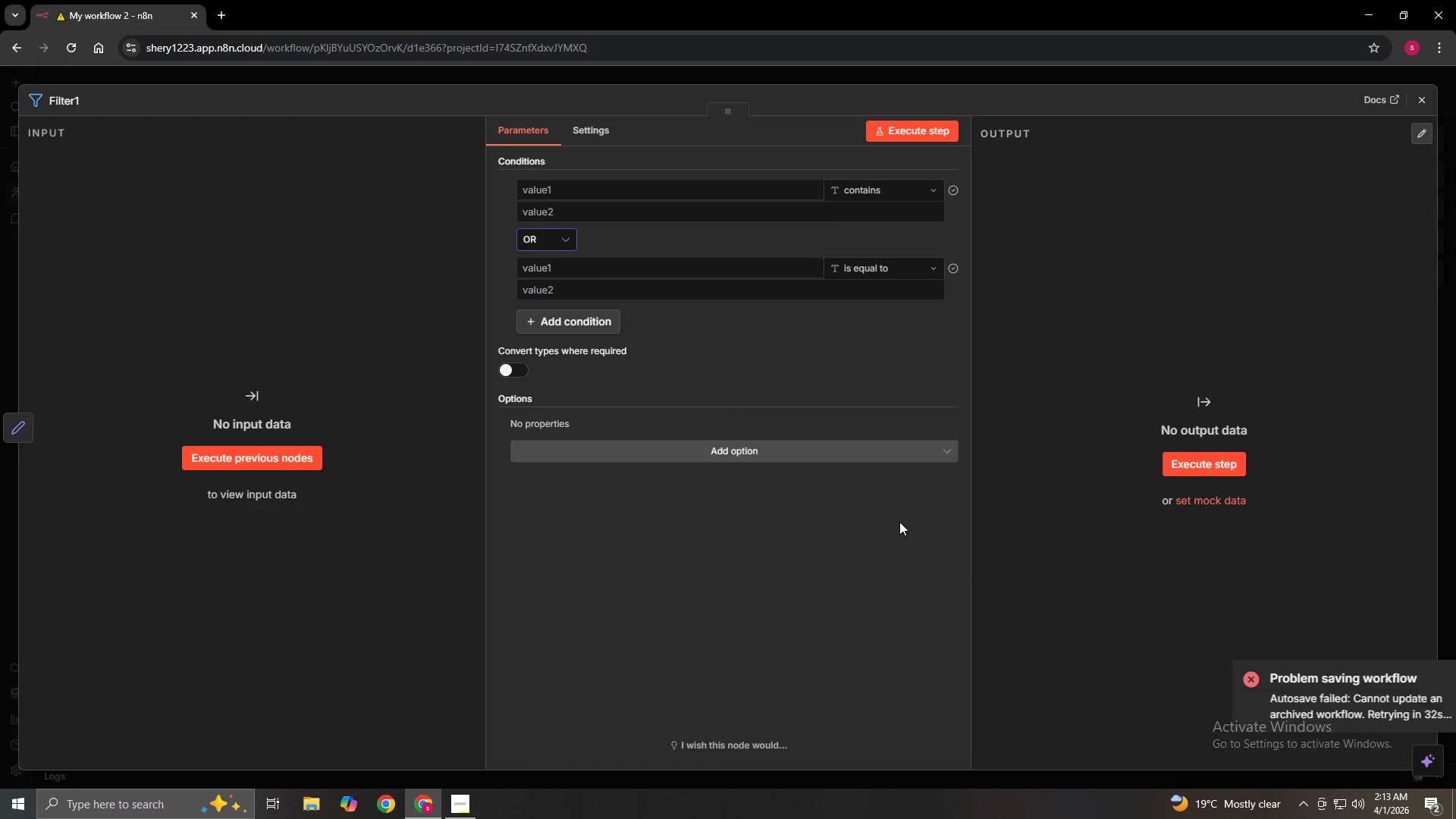 
wait(22.12)
 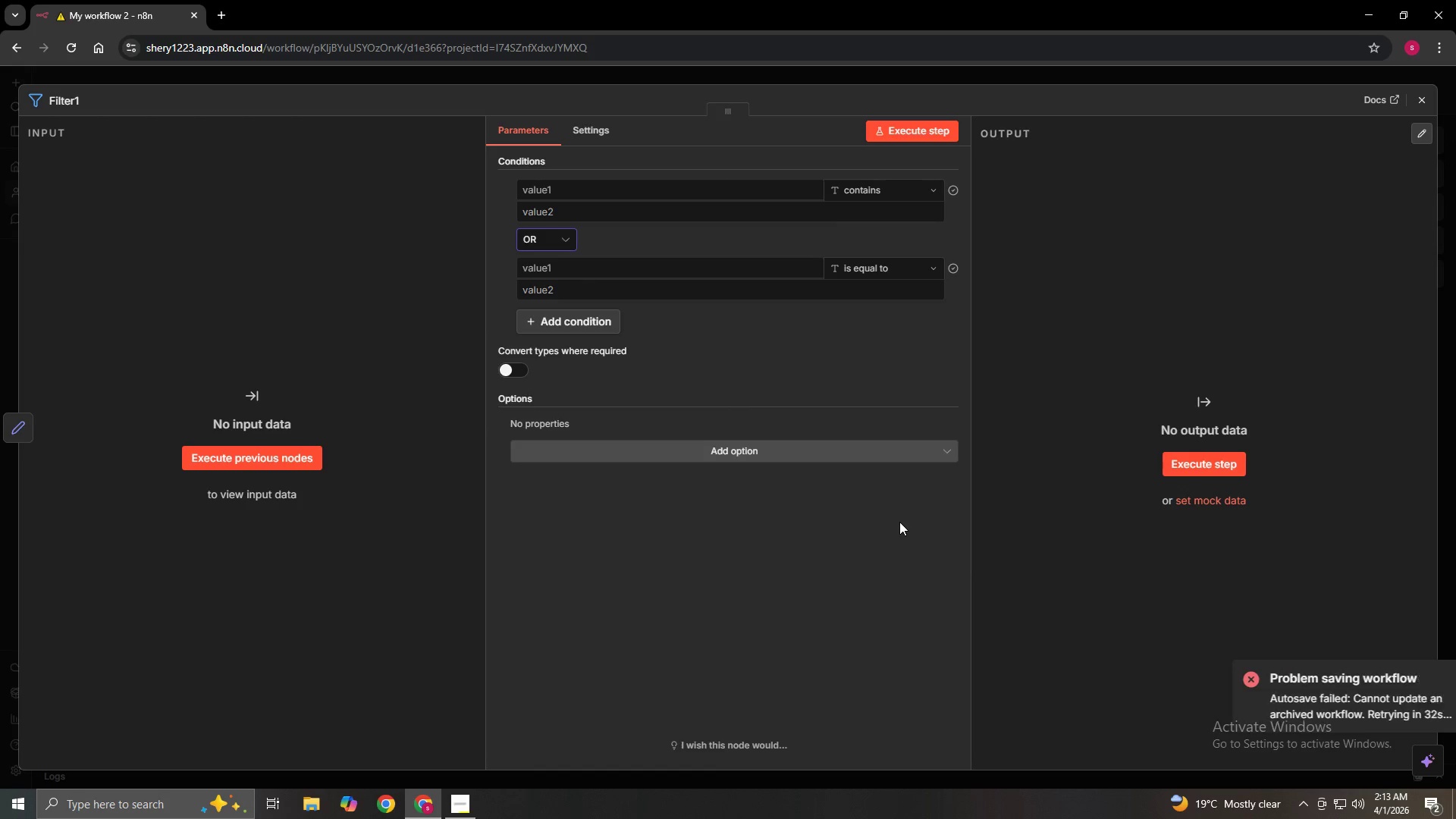 
left_click([915, 231])
 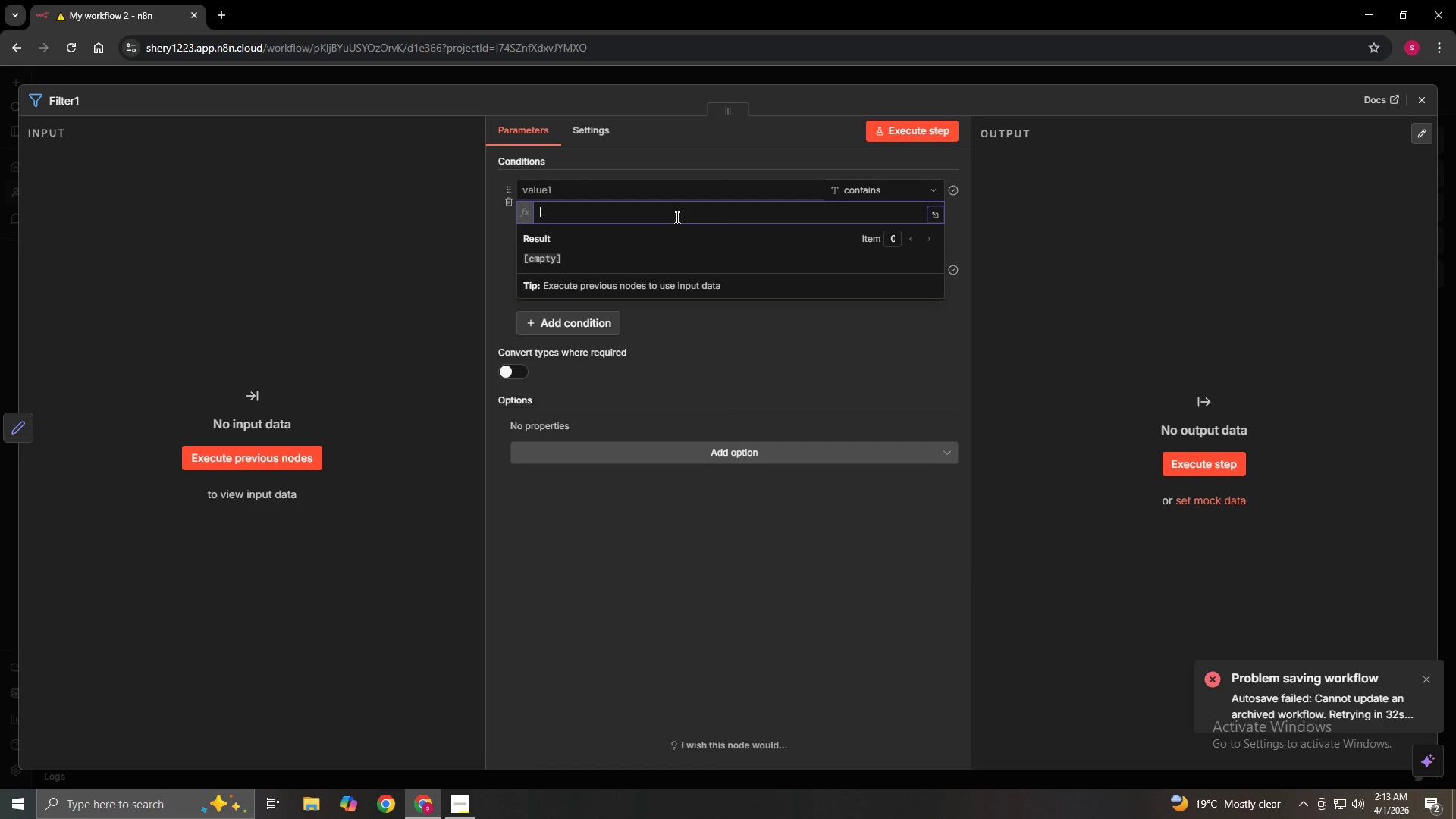 
left_click([676, 217])
 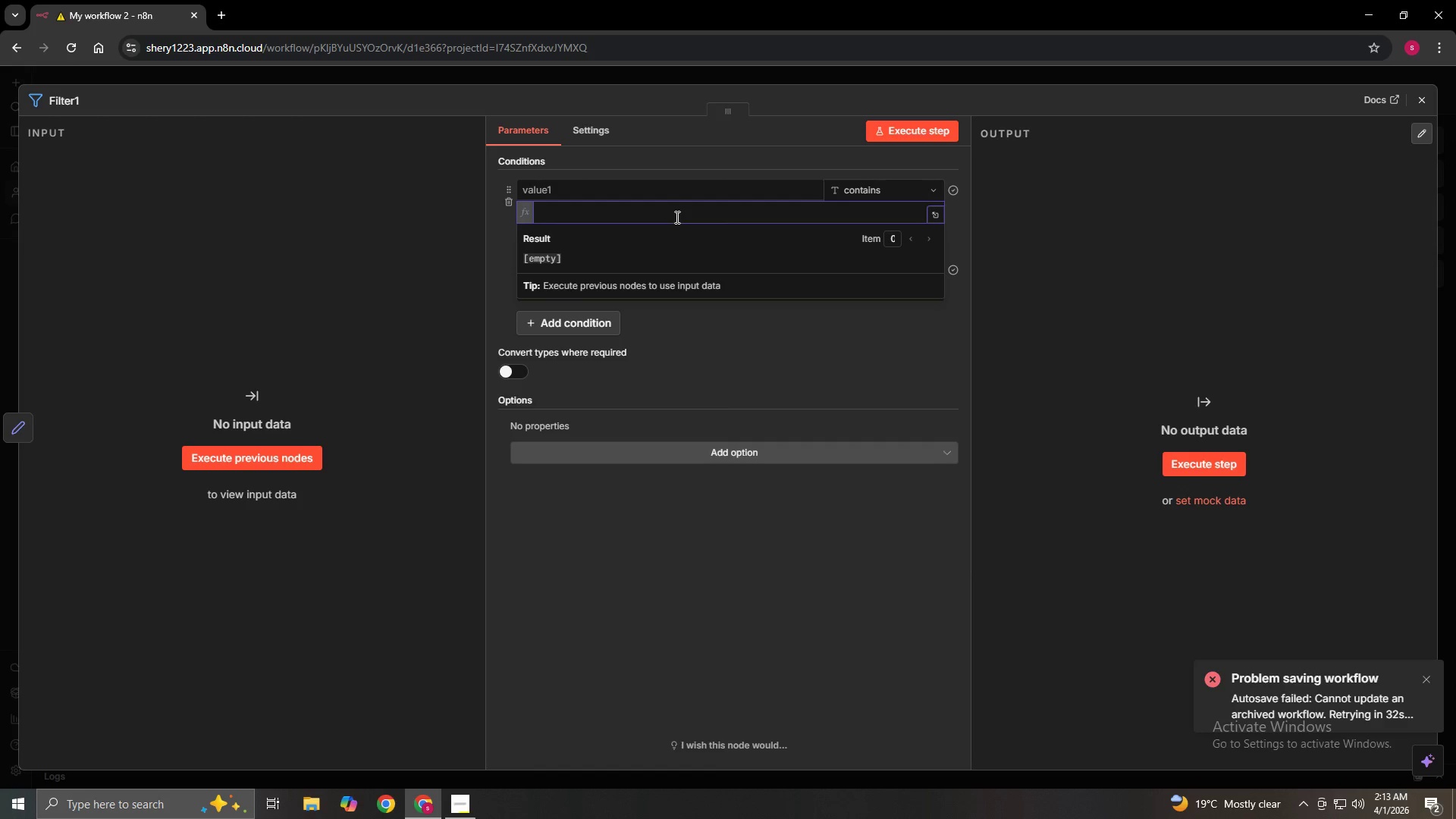 
wait(6.45)
 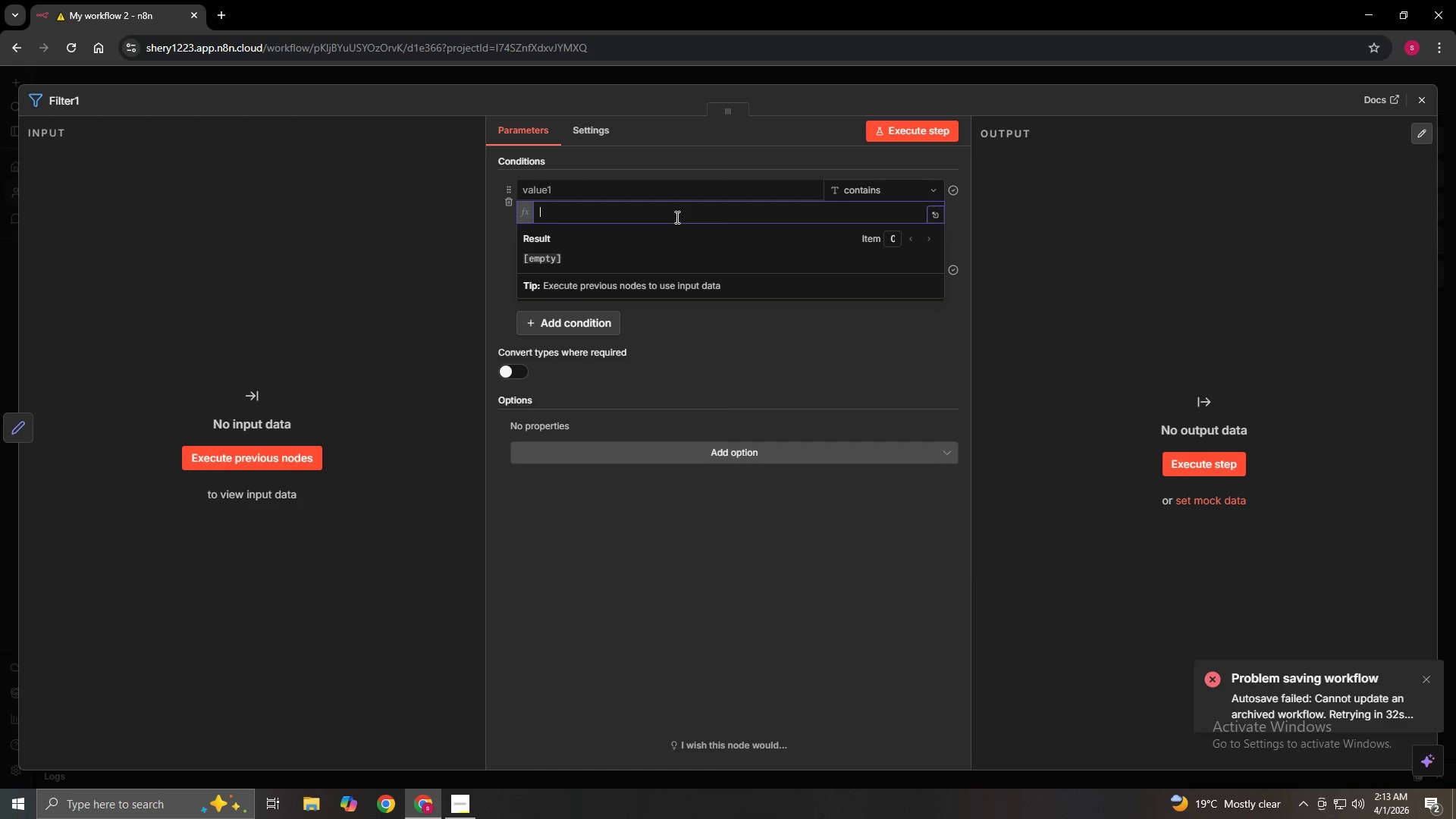 
type({{$json.summary.replace)
 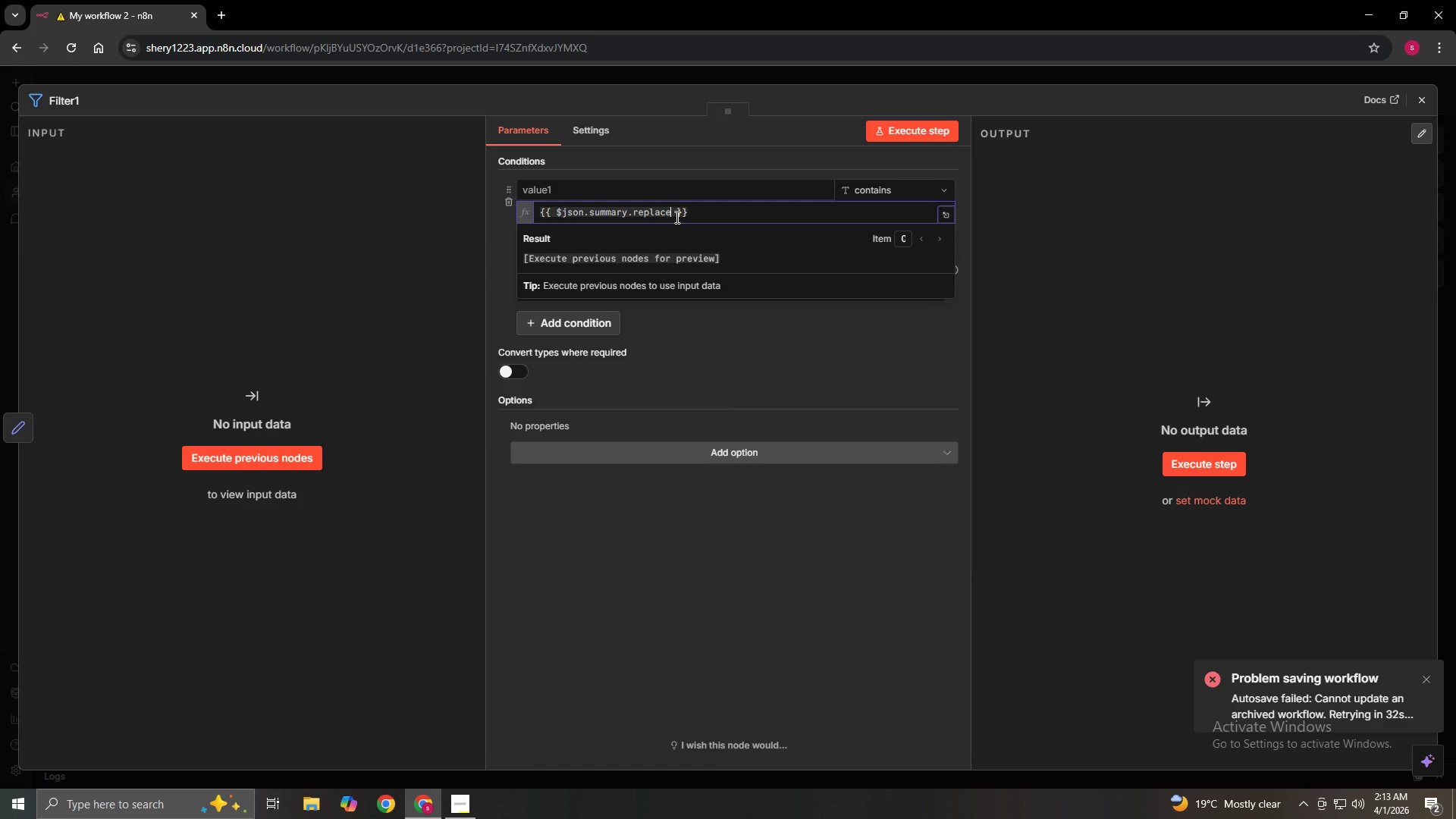 
left_click([1423, 92])
 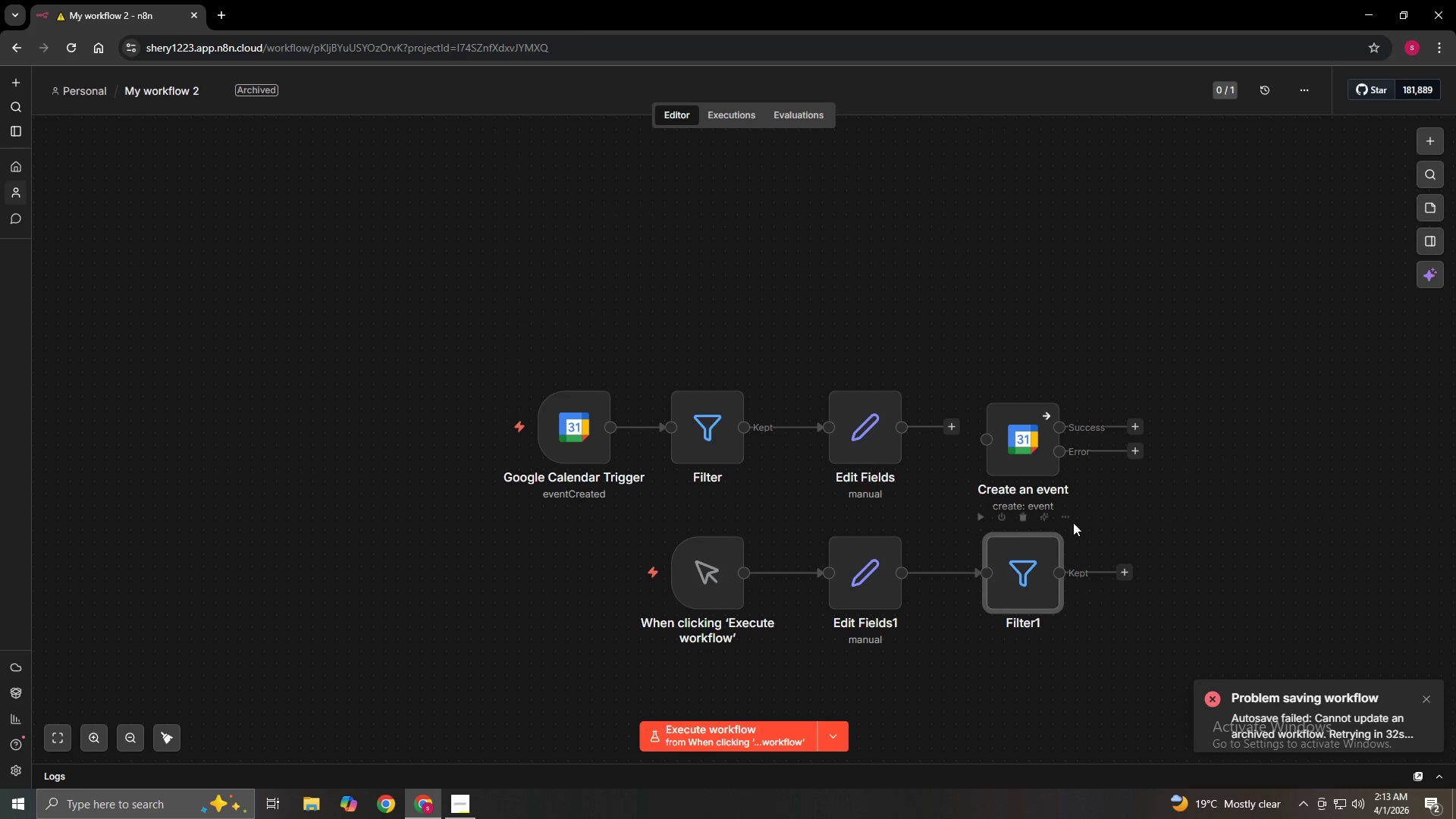 
left_click([1026, 514])
 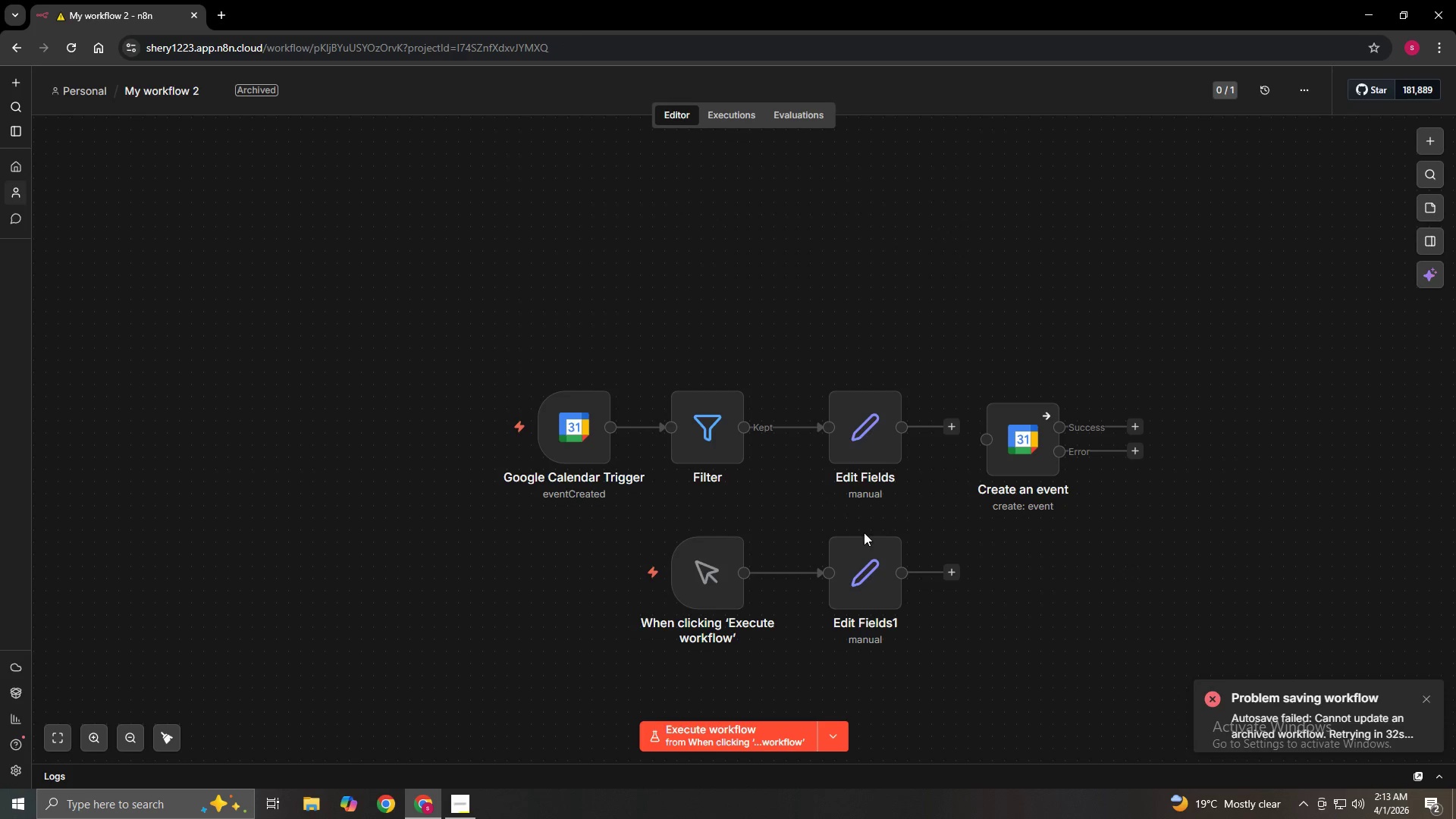 
left_click([868, 526])
 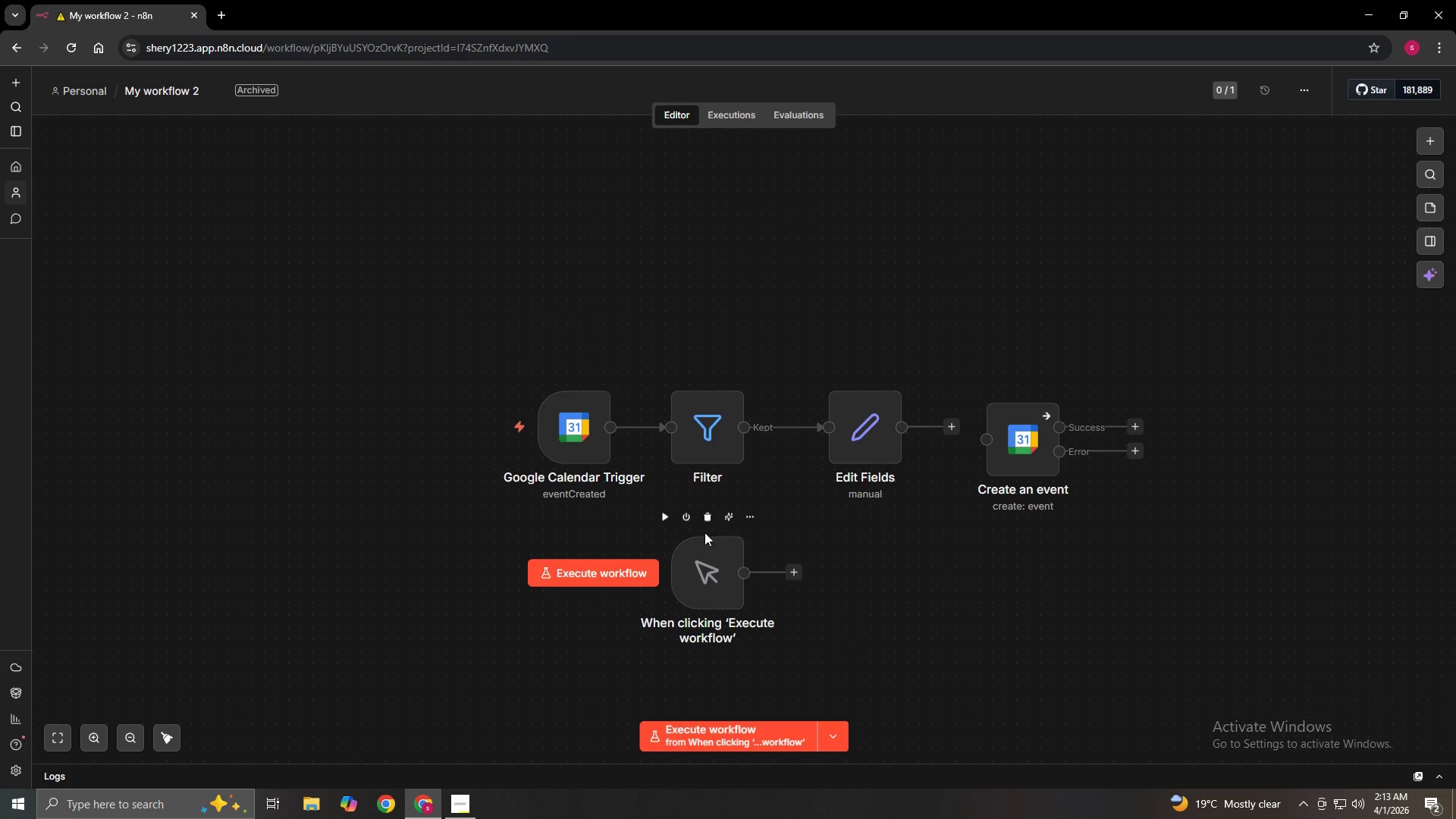 
left_click([711, 524])
 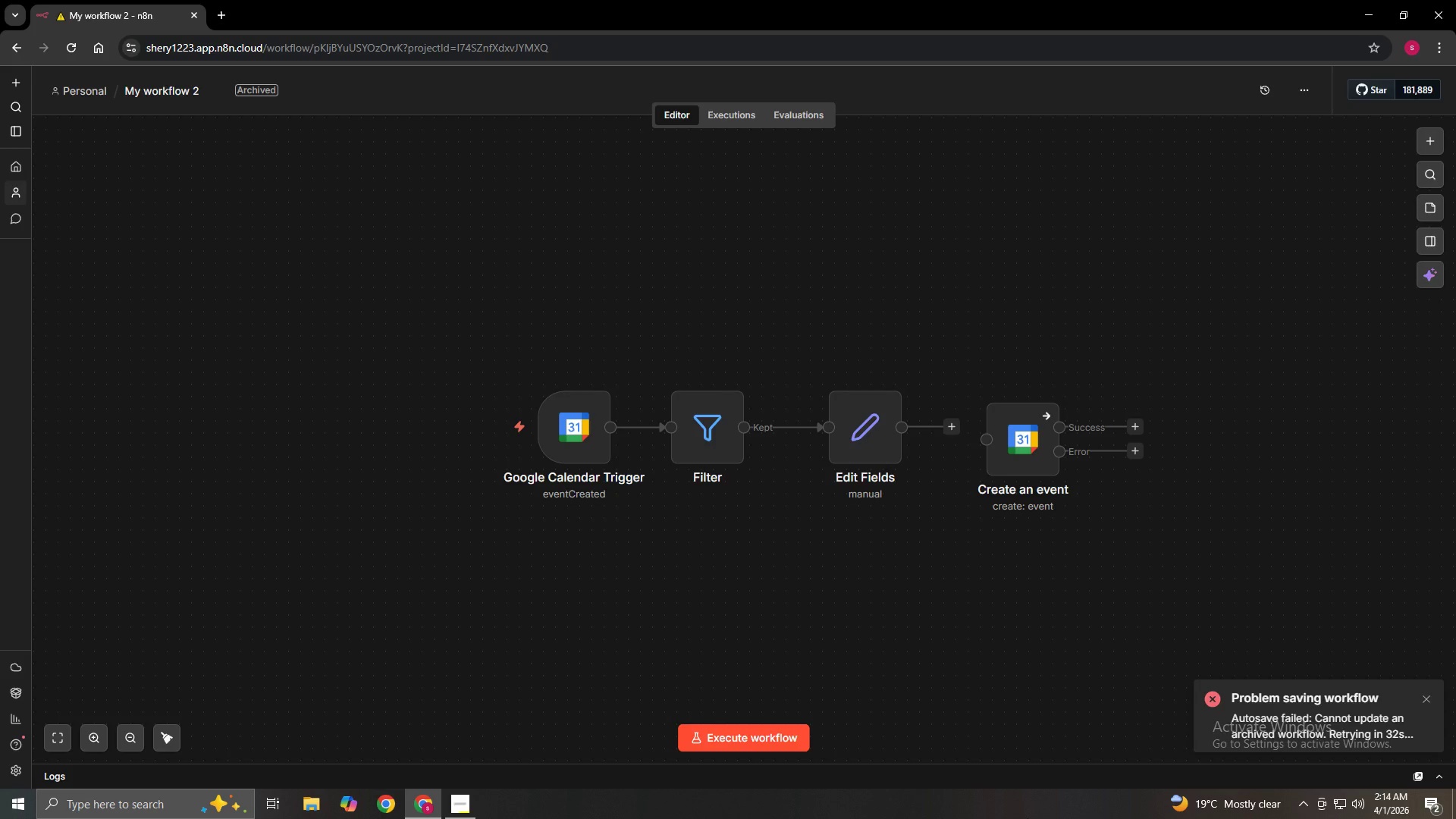 
wait(33.26)
 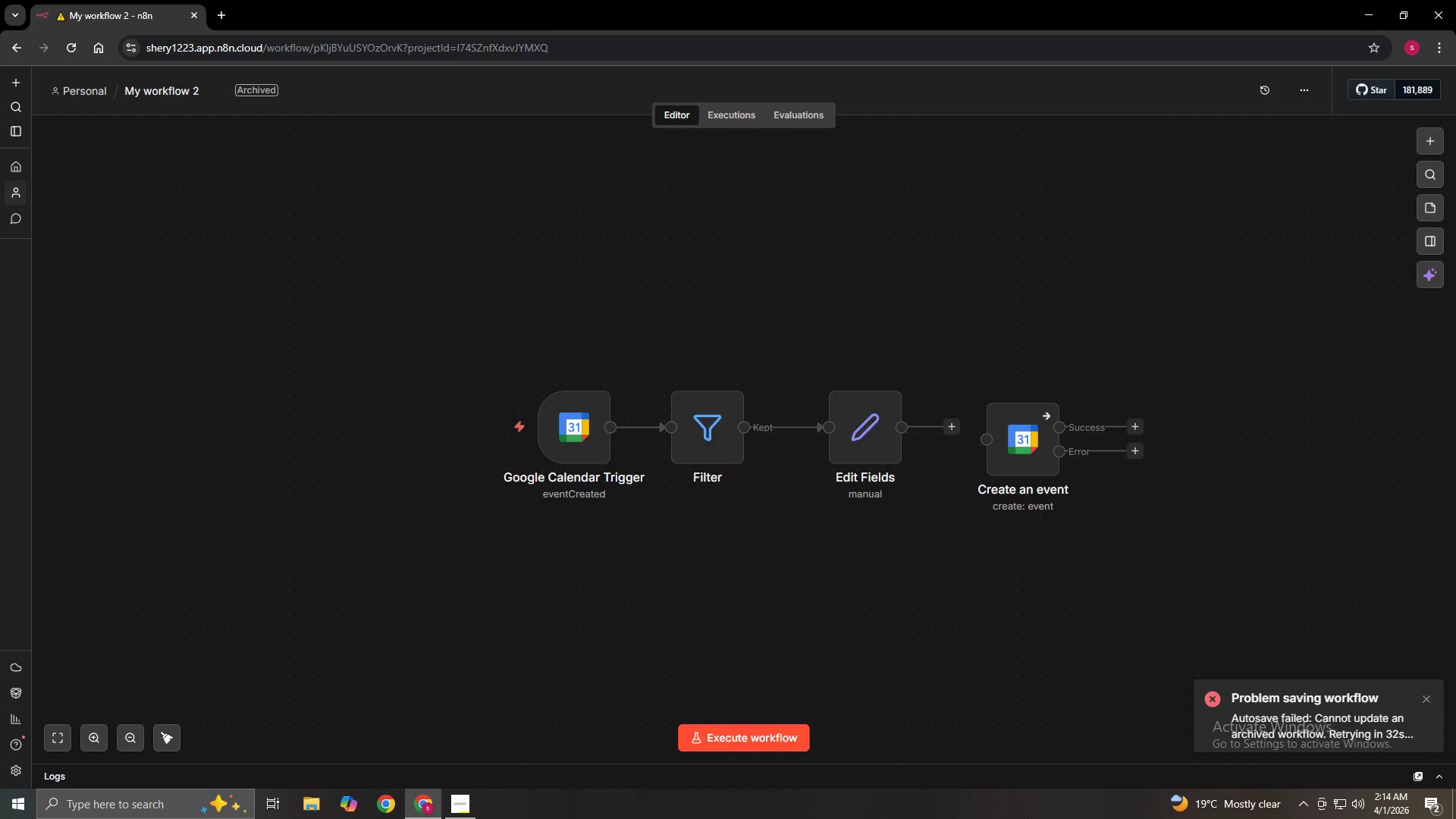 
mouse_move([1190, 525])
 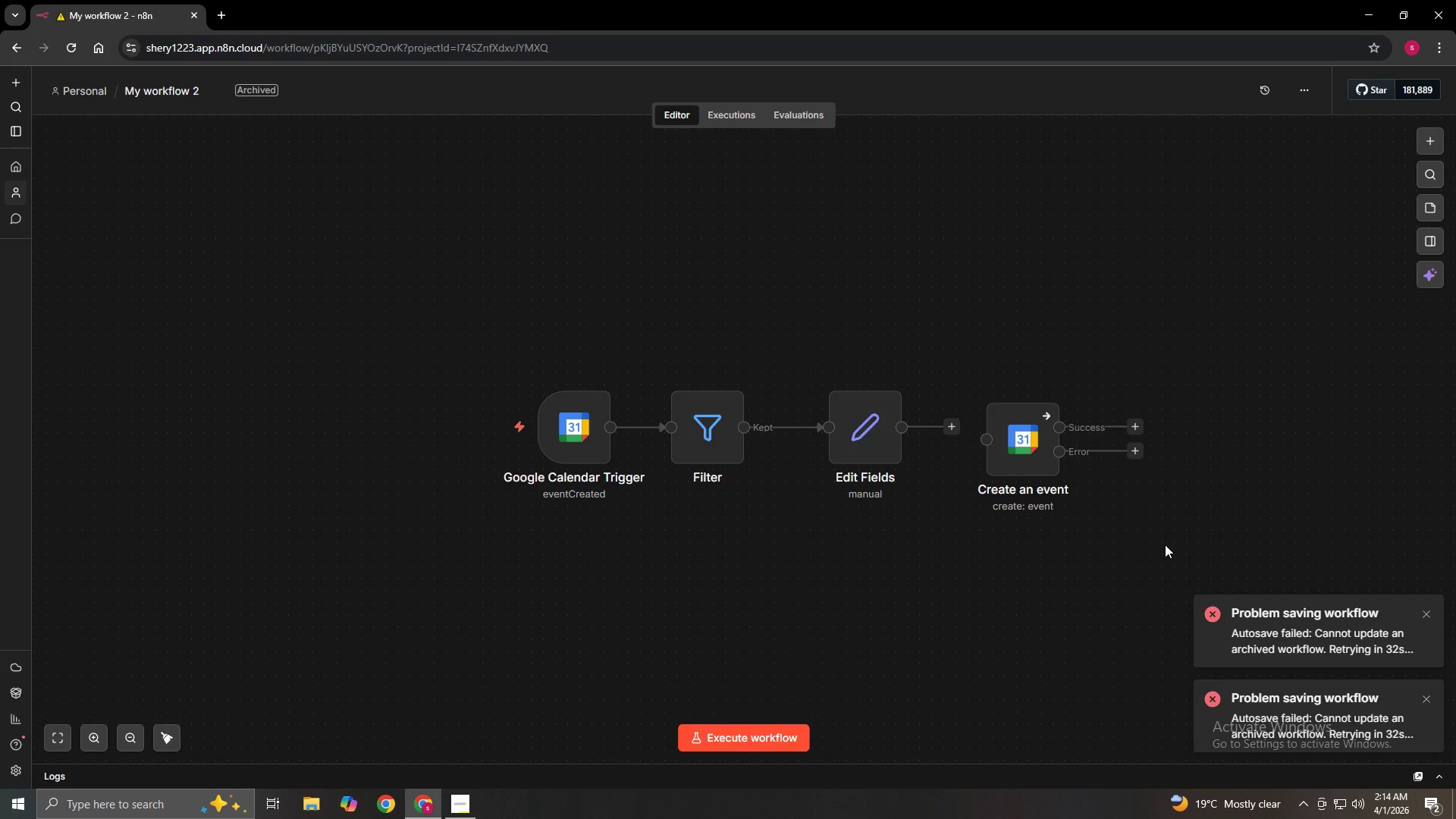 
wait(14.82)
 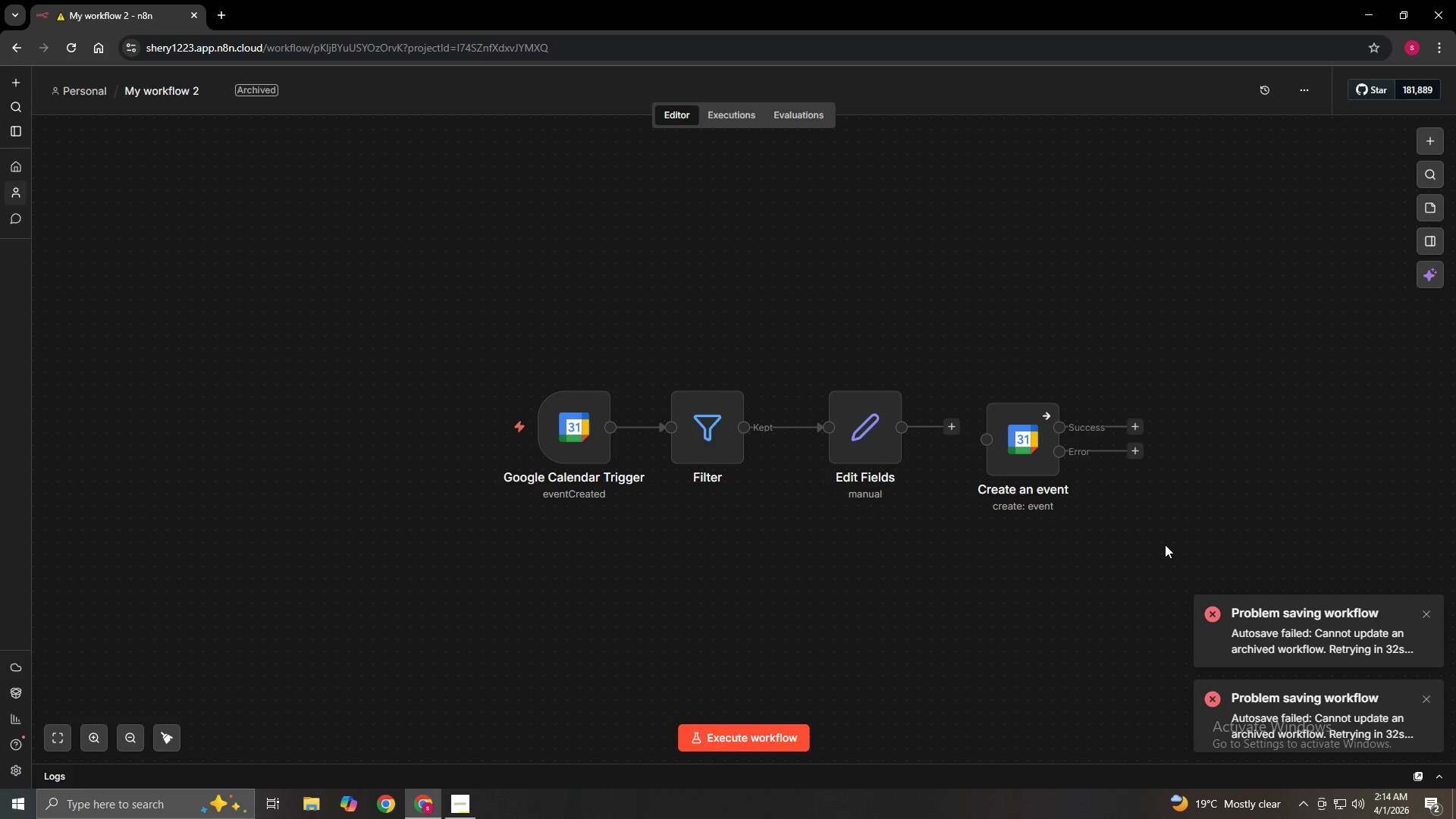 
left_click_drag(start_coordinate=[1021, 432], to_coordinate=[984, 586])
 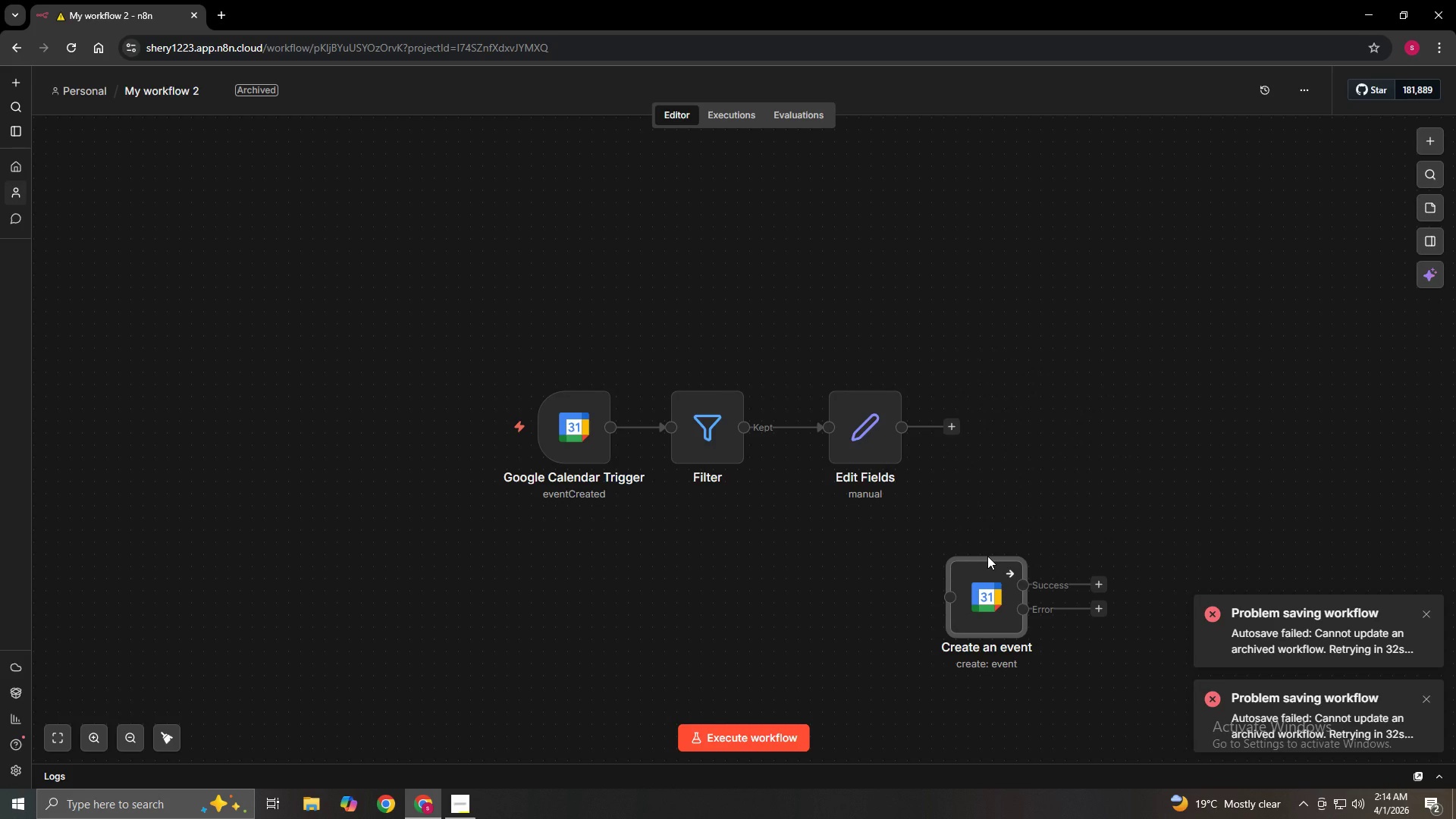 
scroll: coordinate [1048, 623], scroll_direction: down, amount: 2.0
 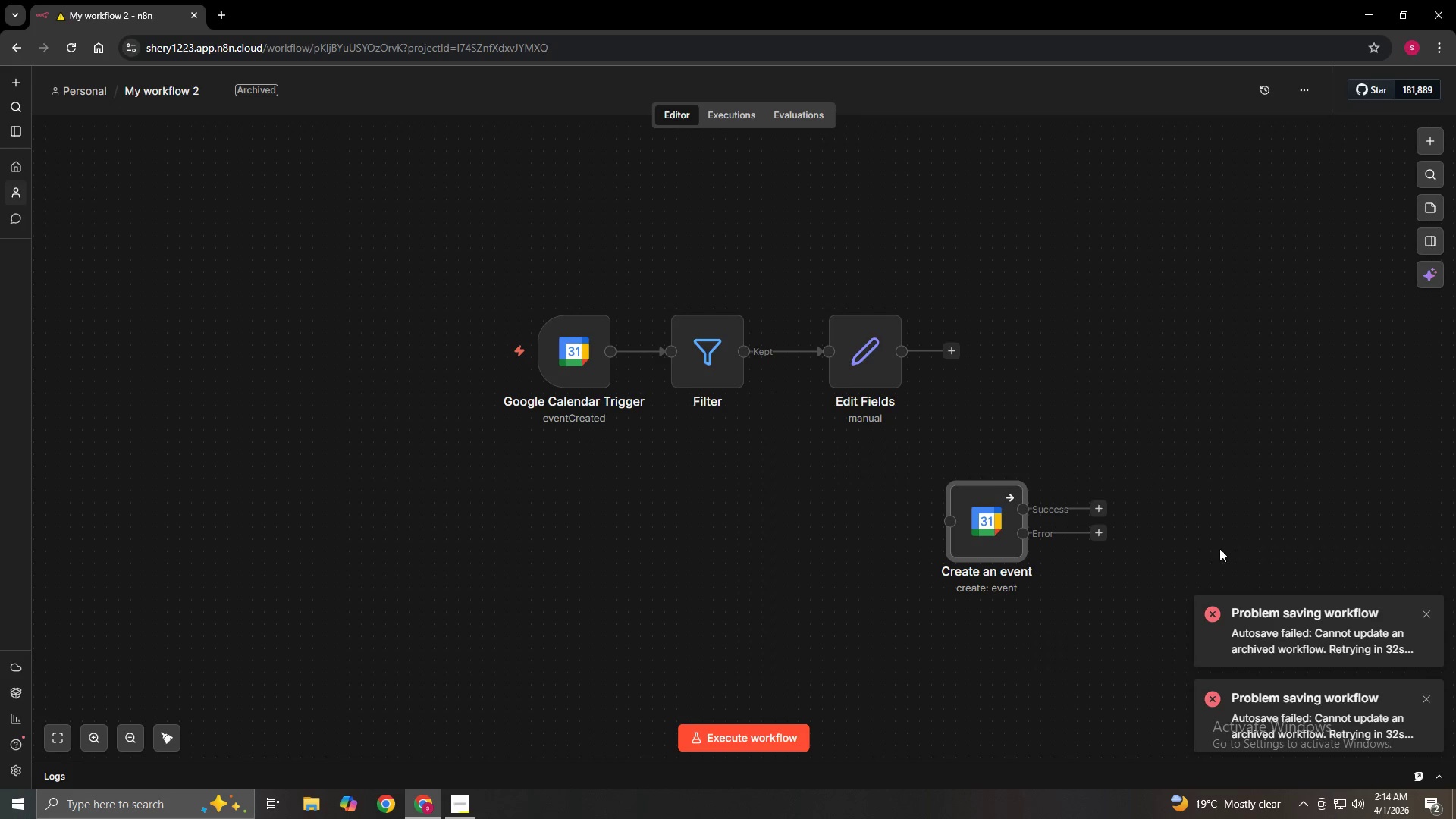 
wait(5.28)
 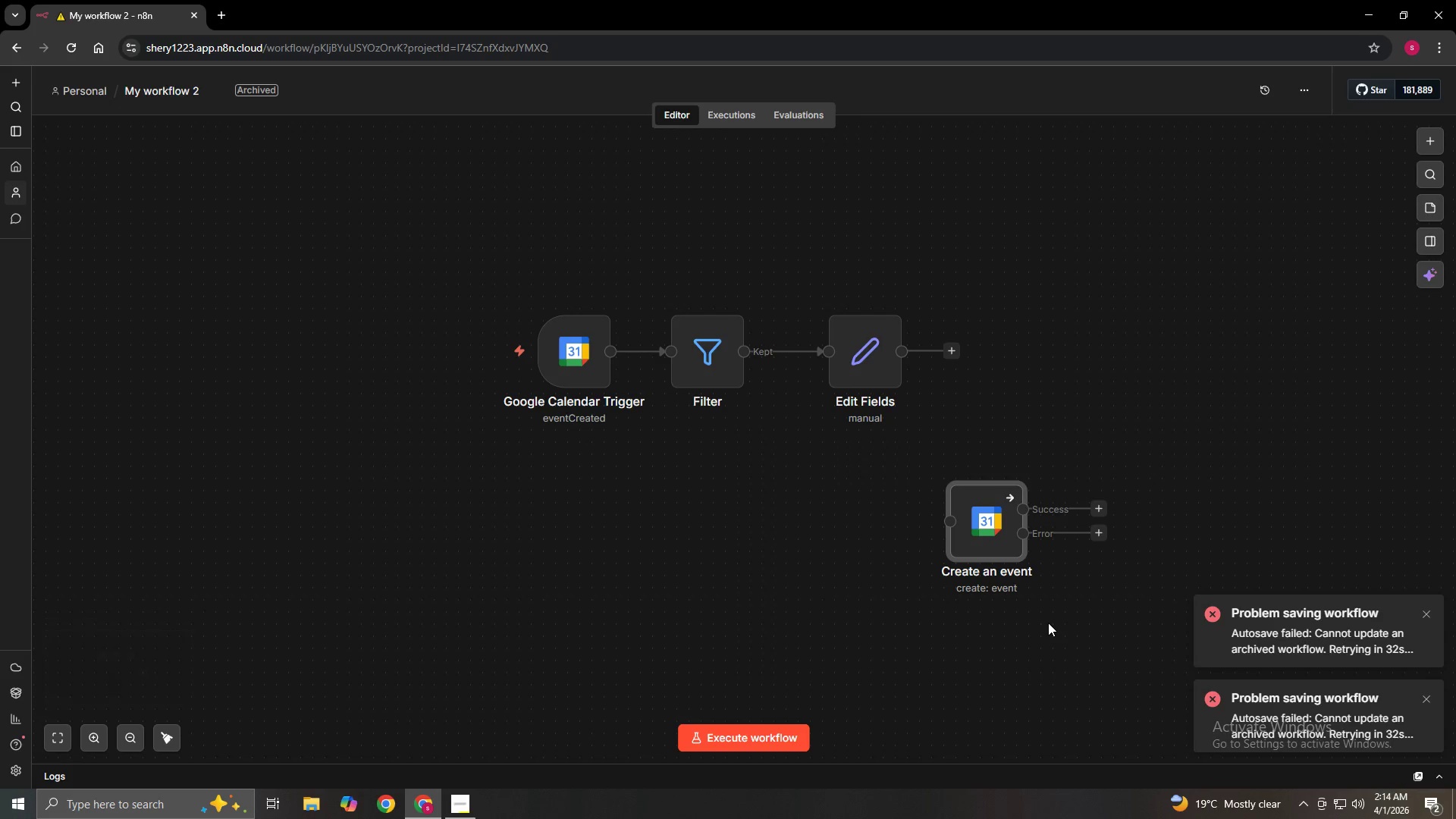 
left_click([1422, 146])
 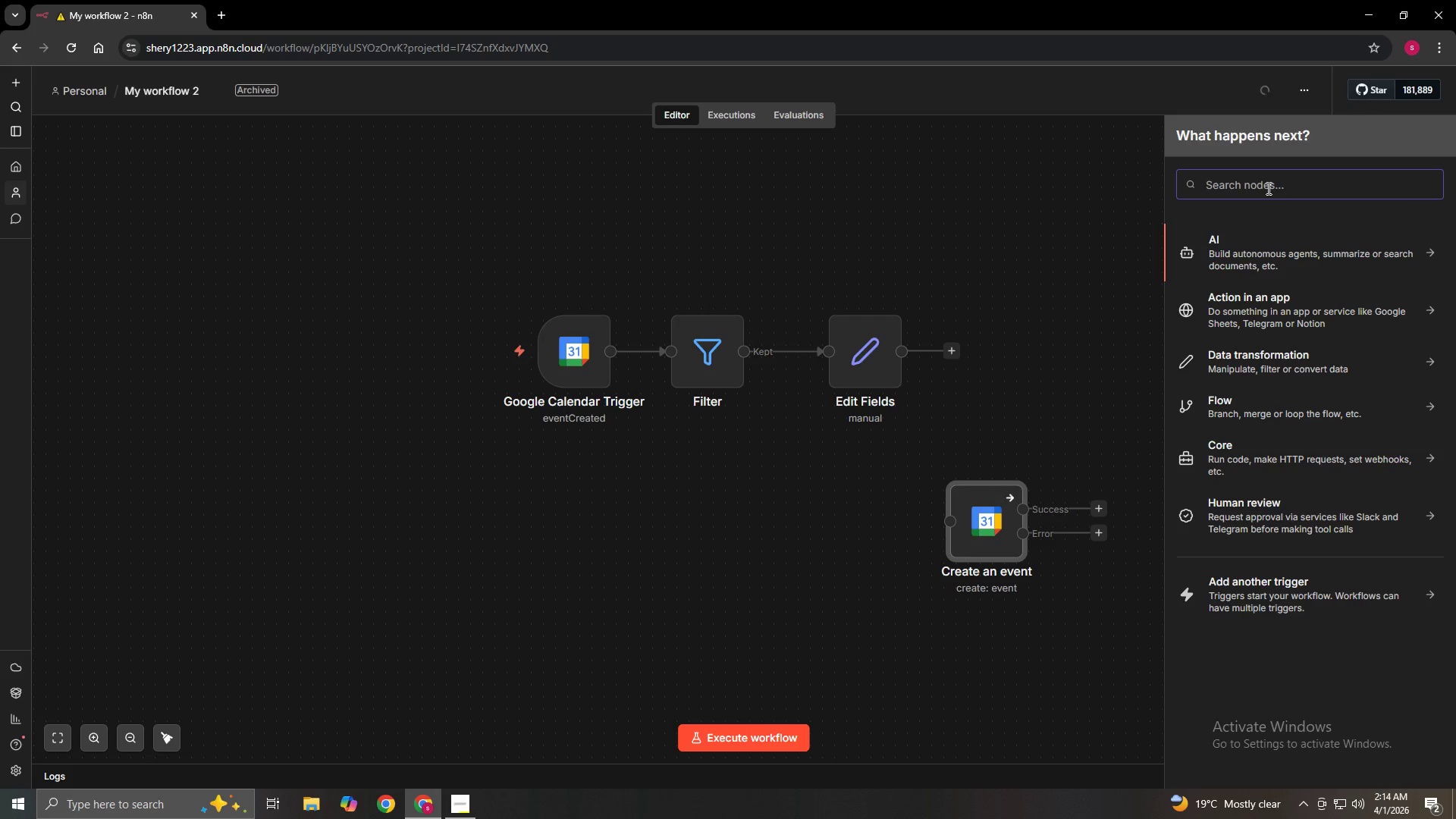 
type(gmail)
 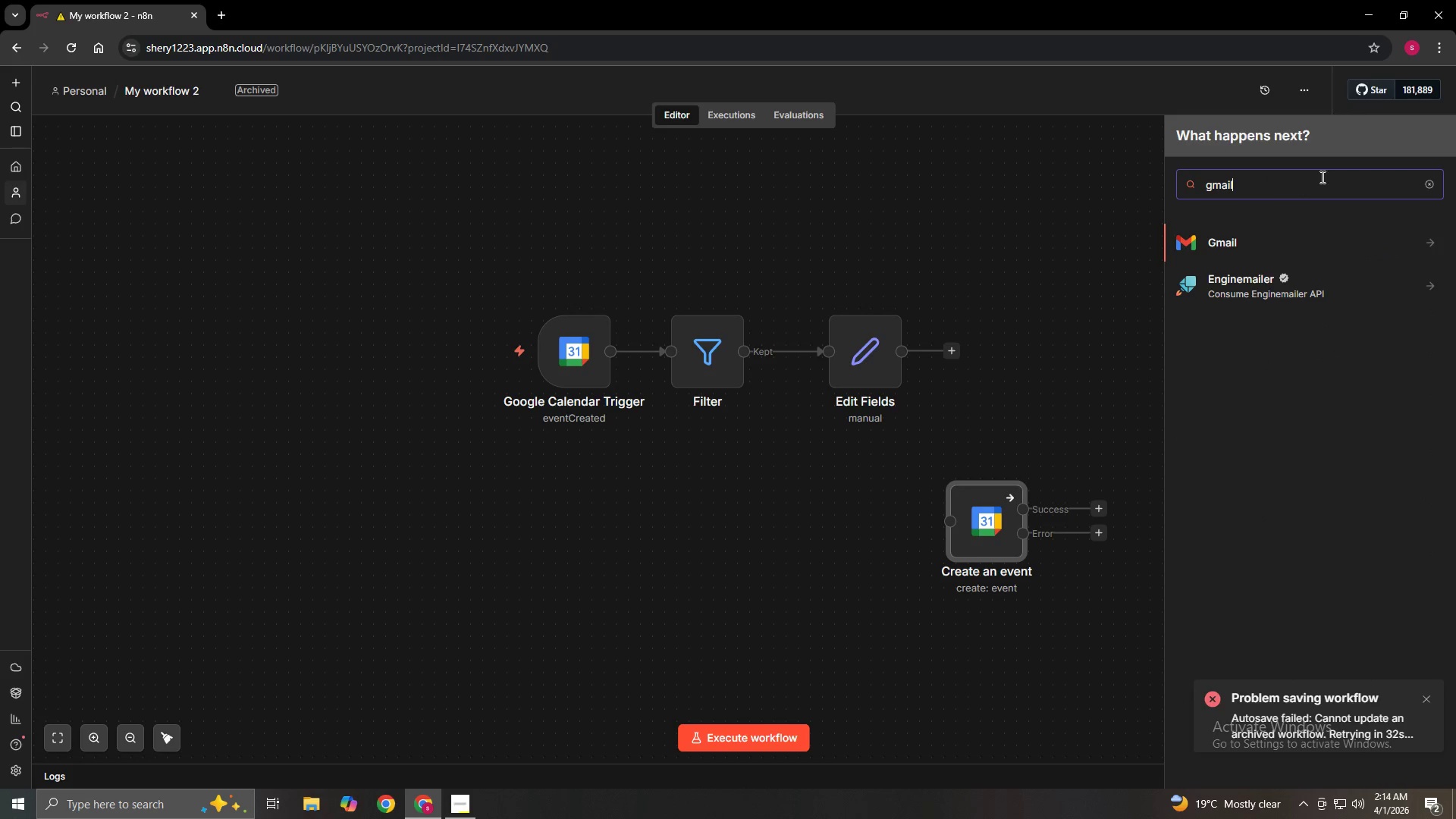 
left_click([1242, 242])
 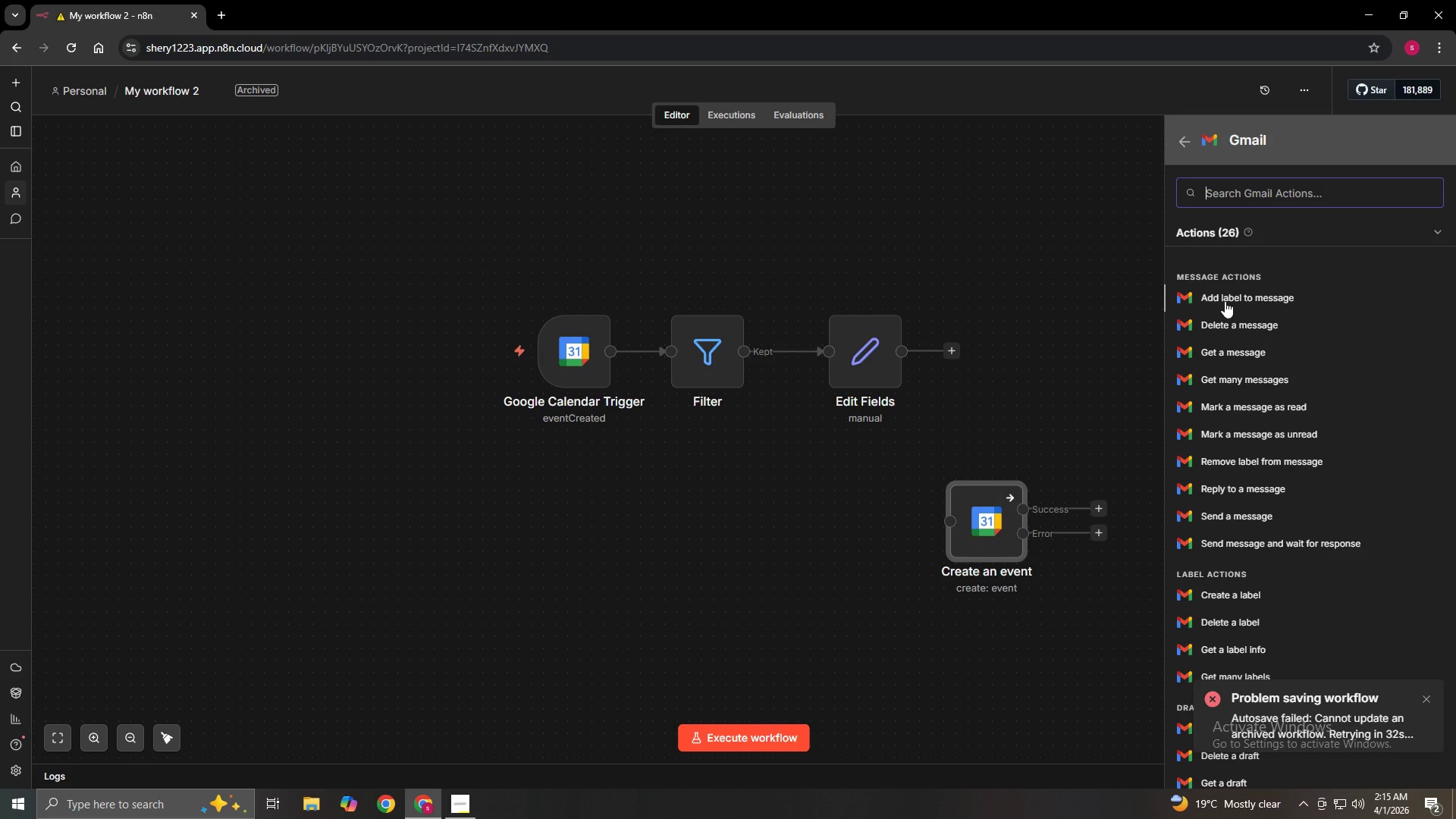 
wait(44.5)
 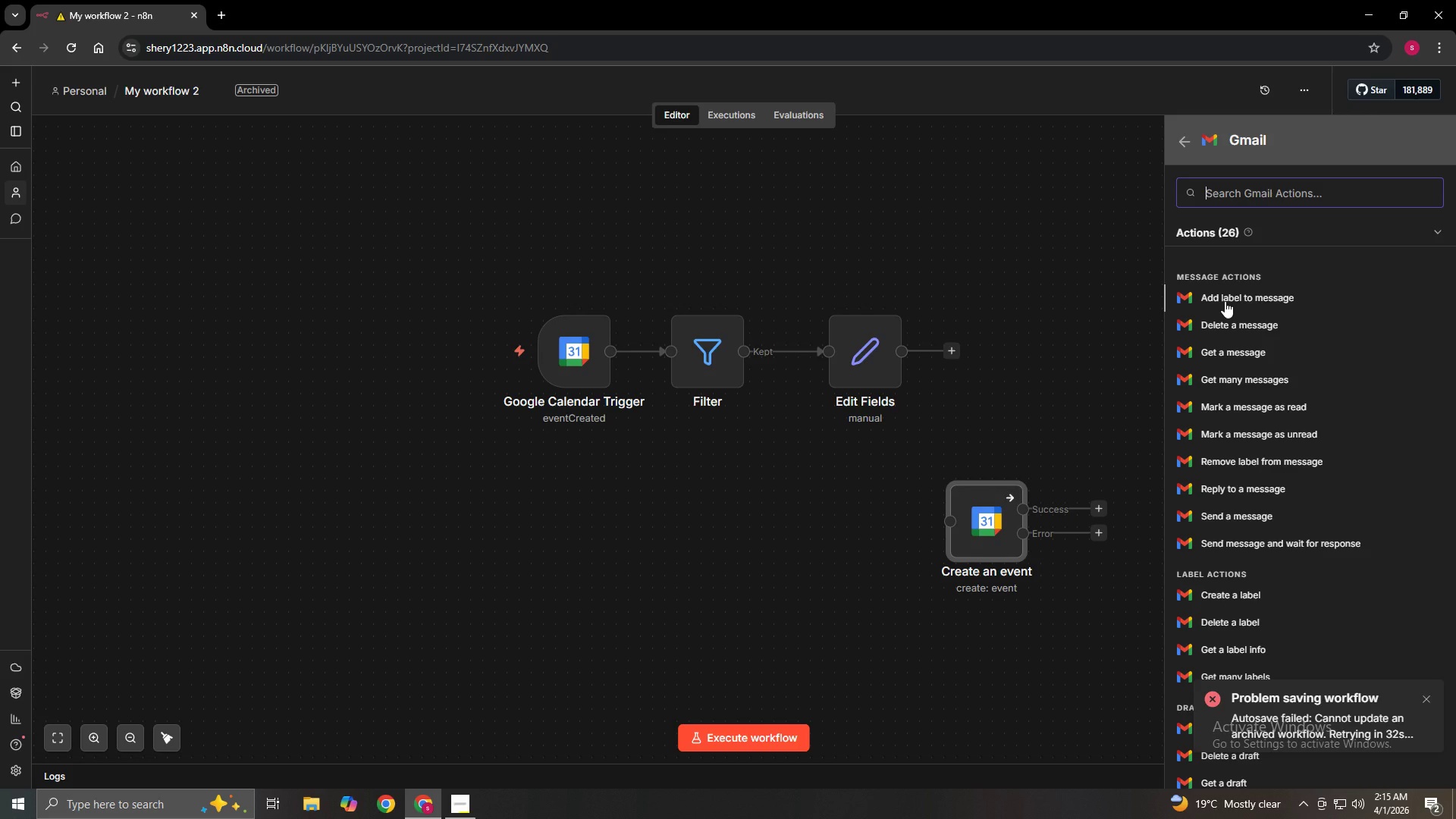 
scroll: coordinate [1271, 647], scroll_direction: down, amount: 6.0
 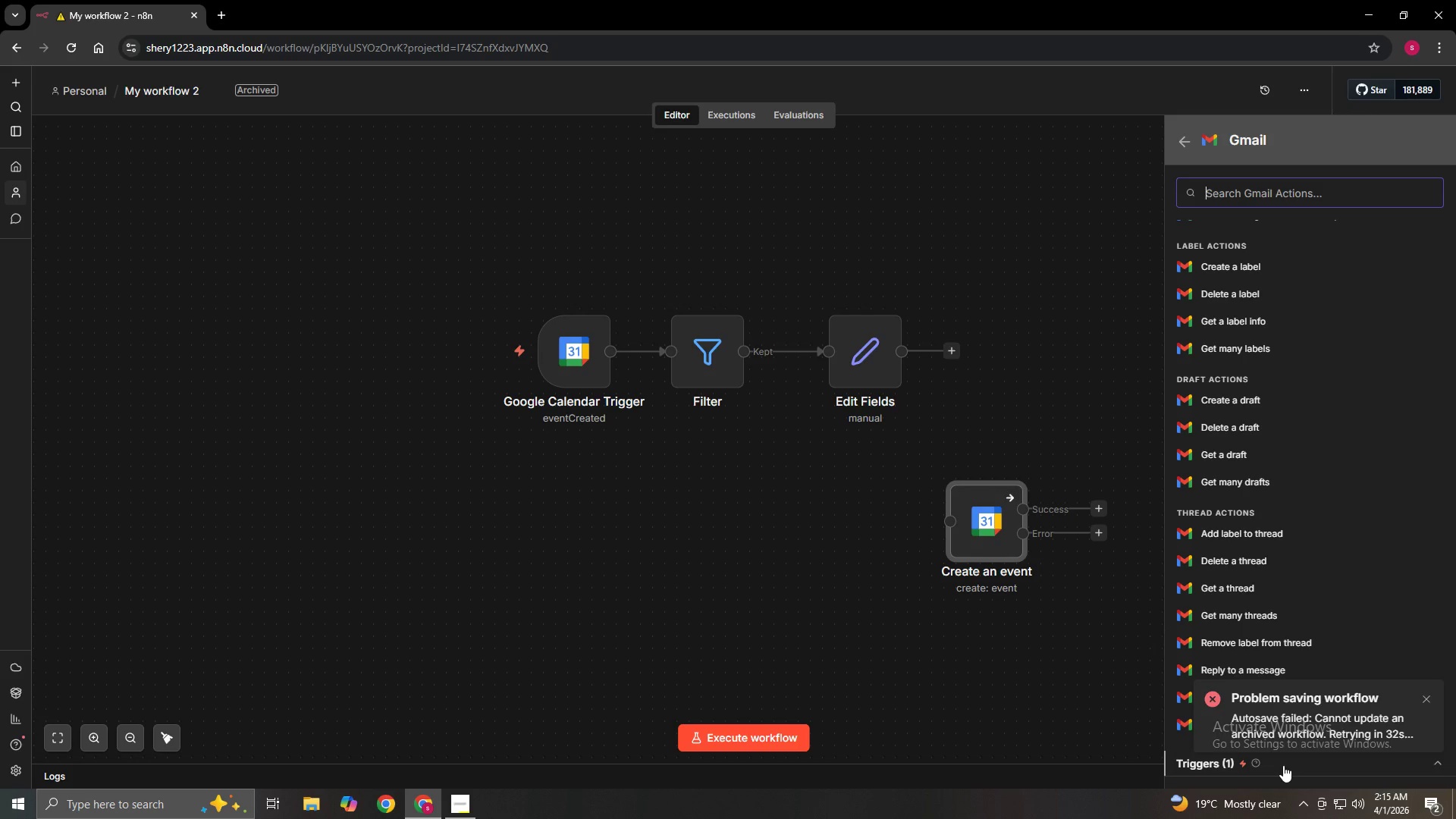 
left_click([1283, 765])
 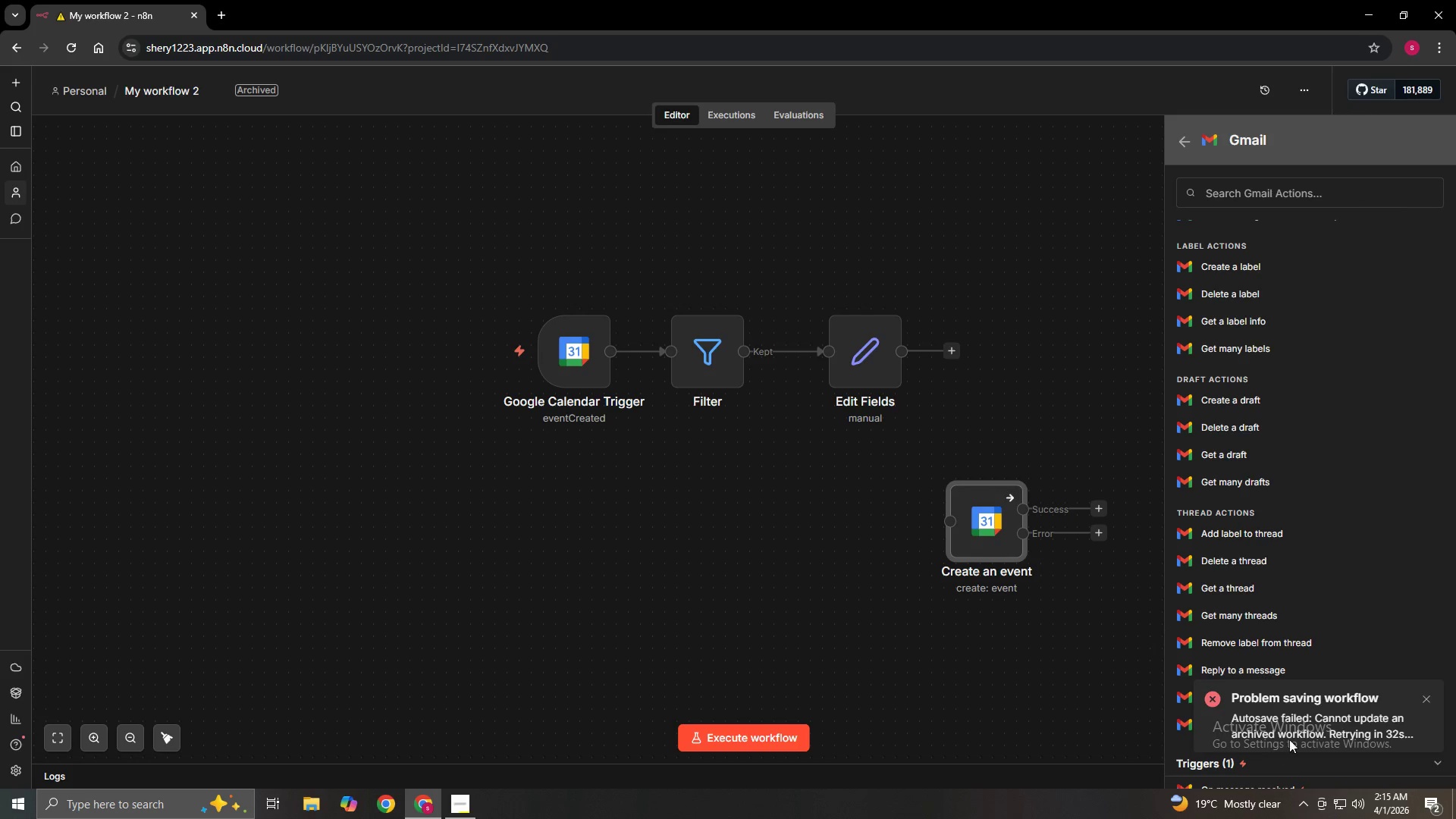 
scroll: coordinate [1289, 739], scroll_direction: down, amount: 4.0
 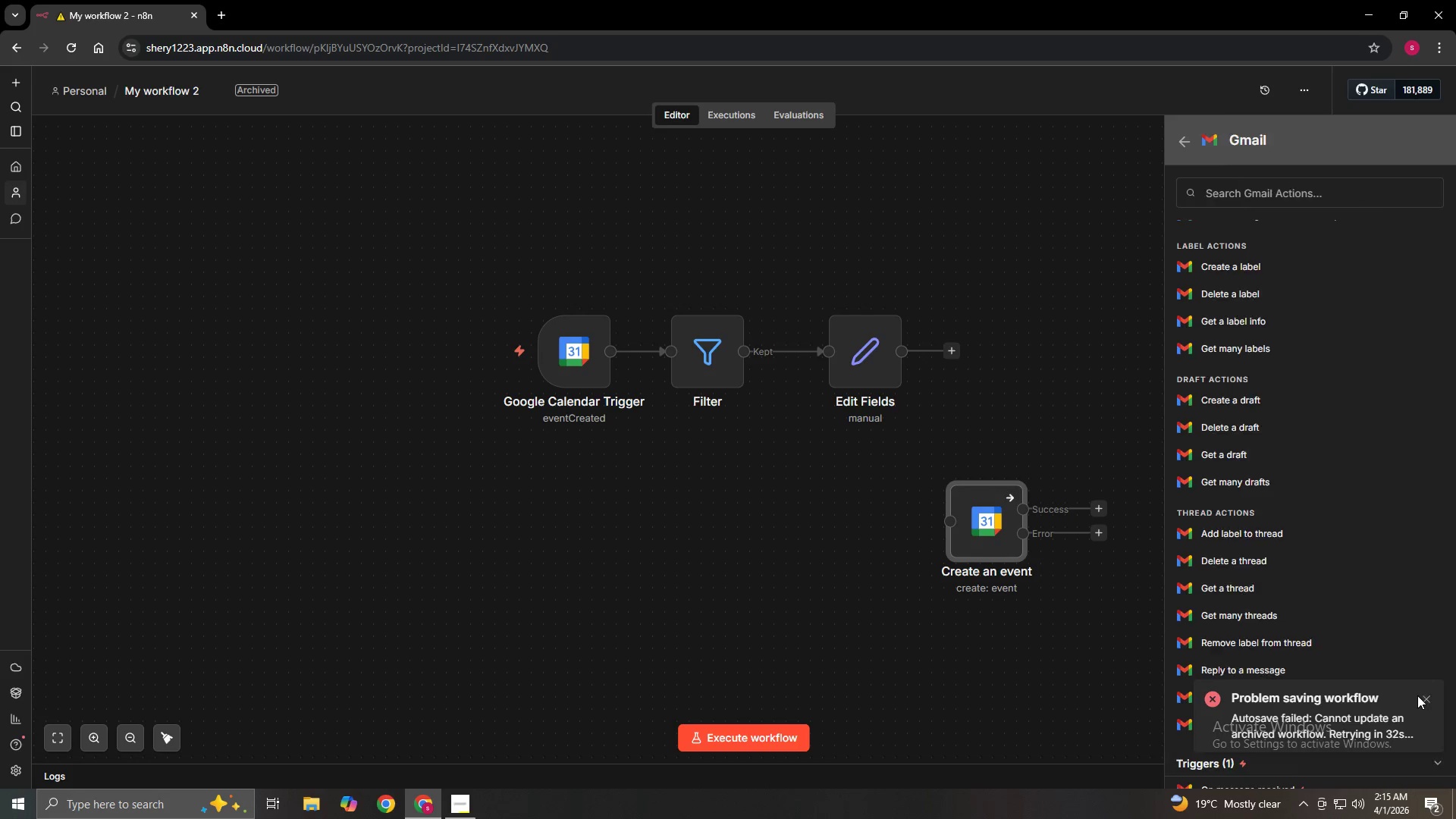 
double_click([1426, 695])
 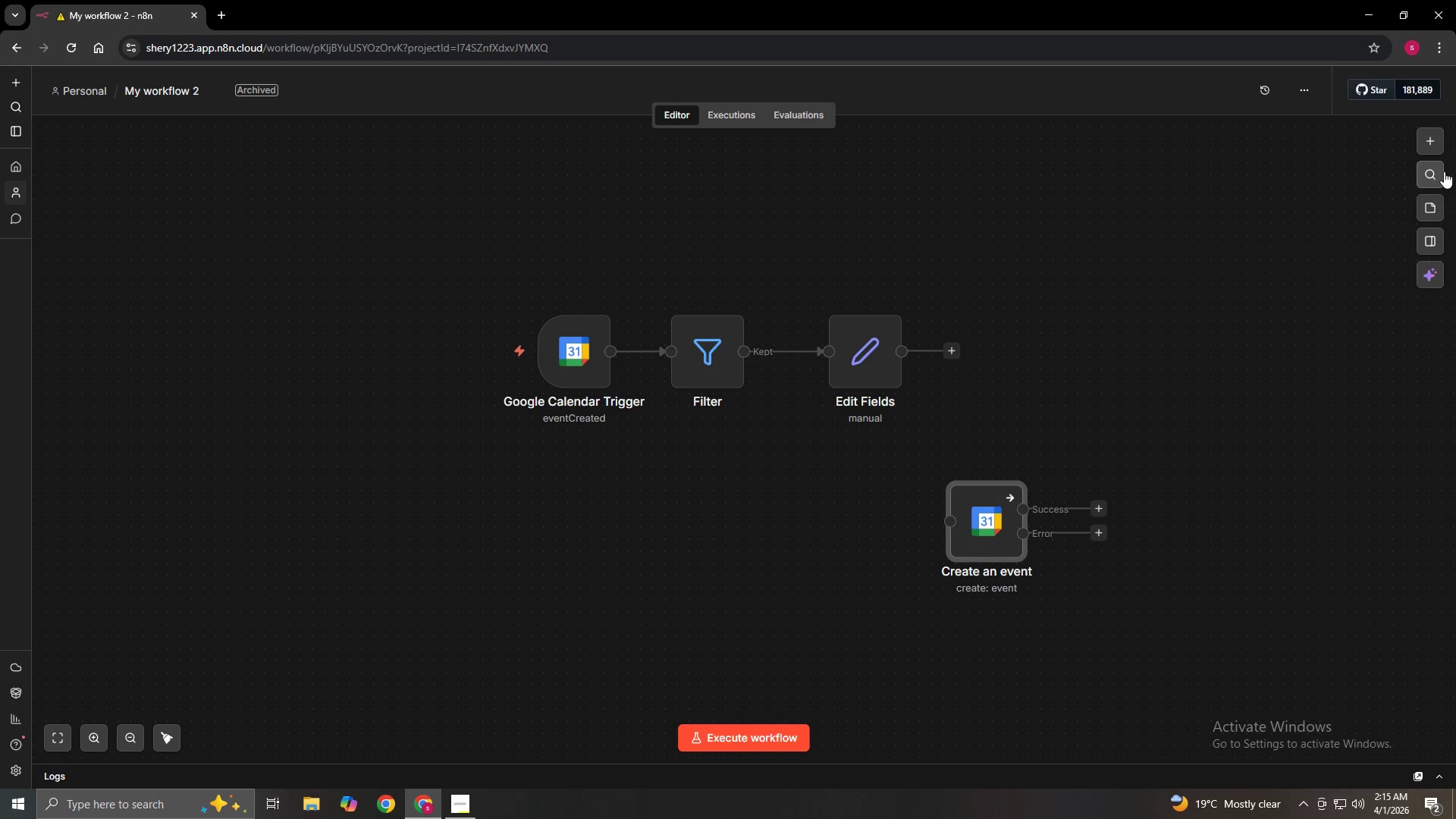 
left_click([1433, 151])
 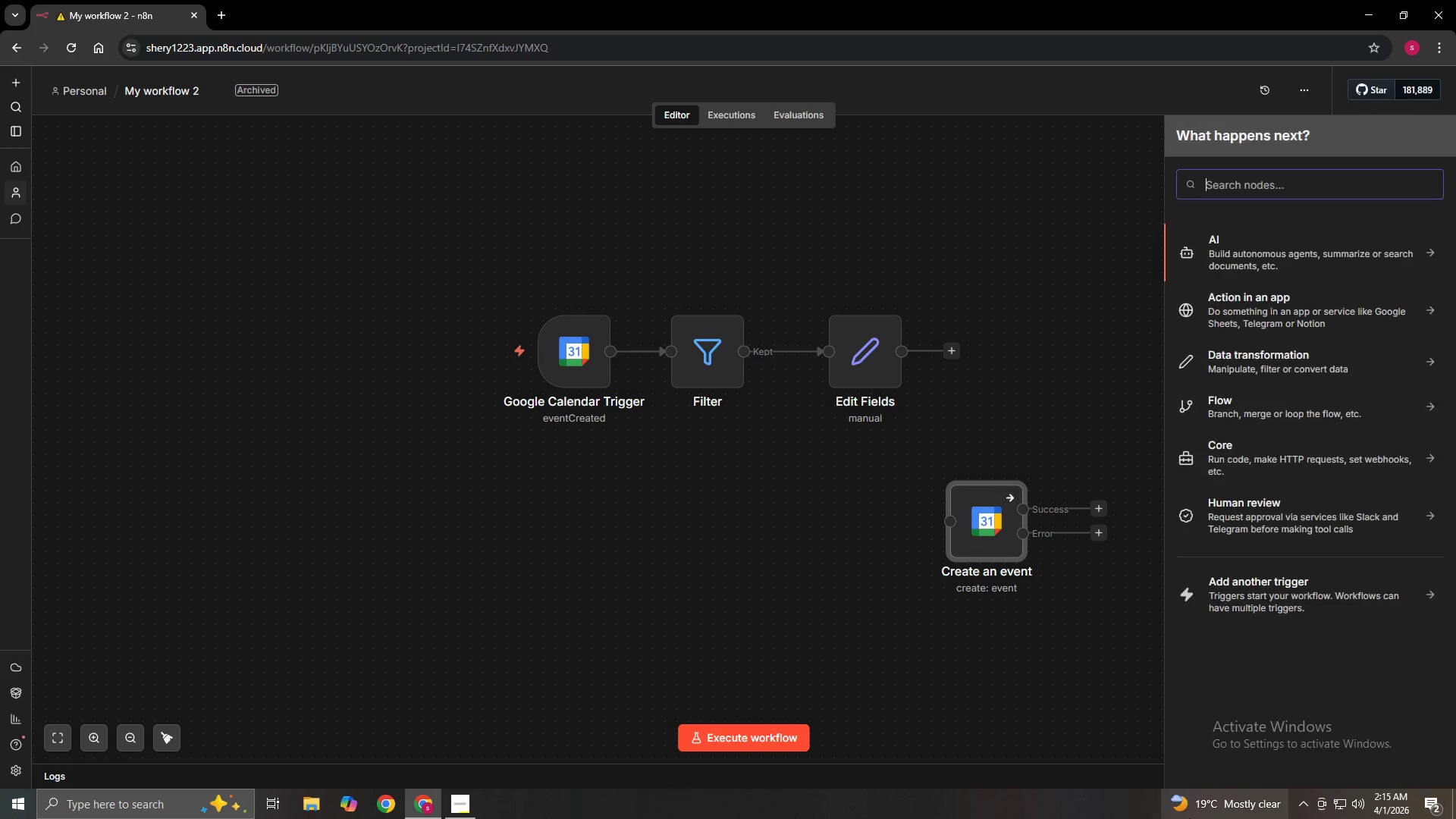 
scroll: coordinate [1212, 780], scroll_direction: down, amount: 5.0
 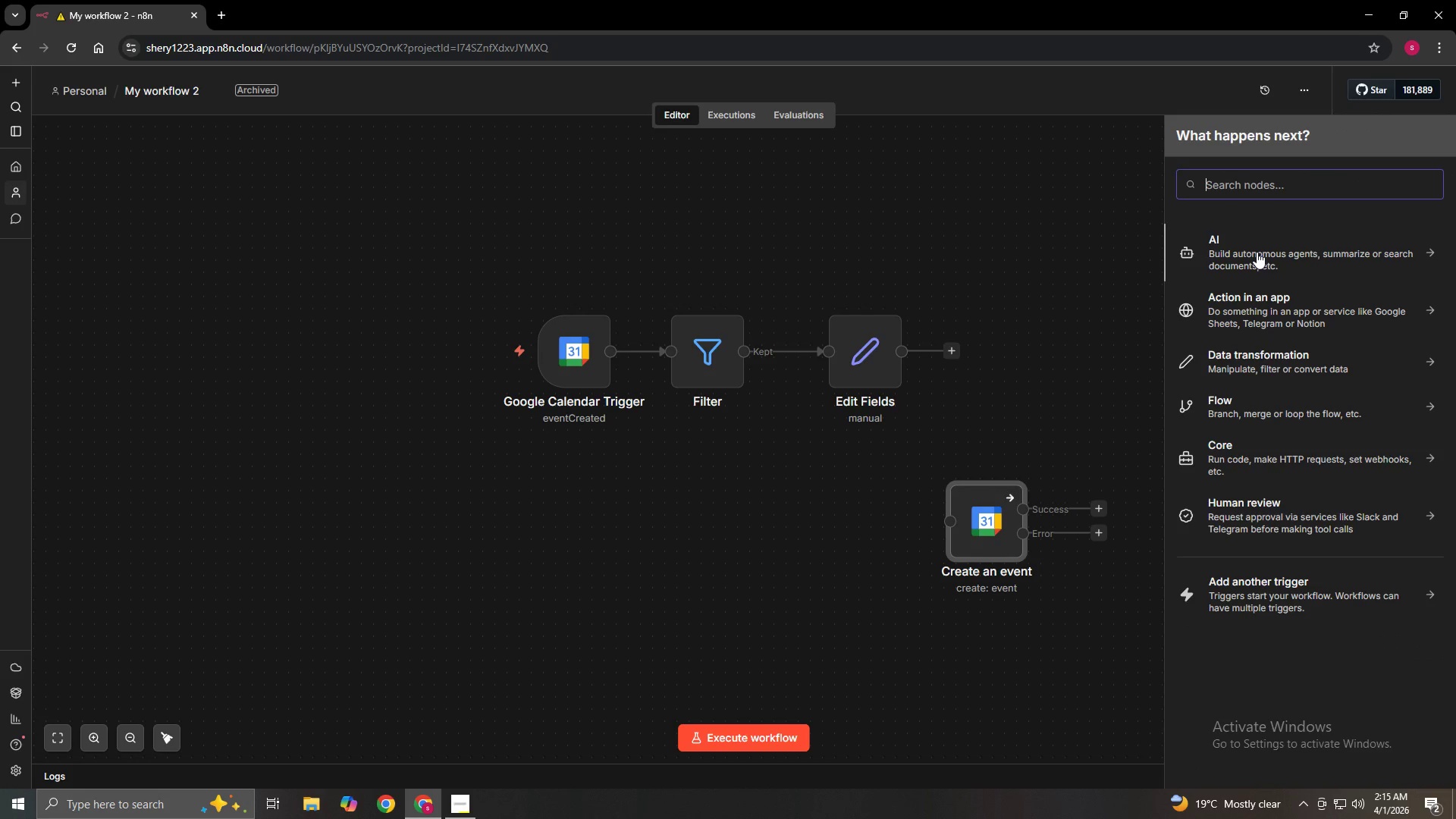 
type(mail)
 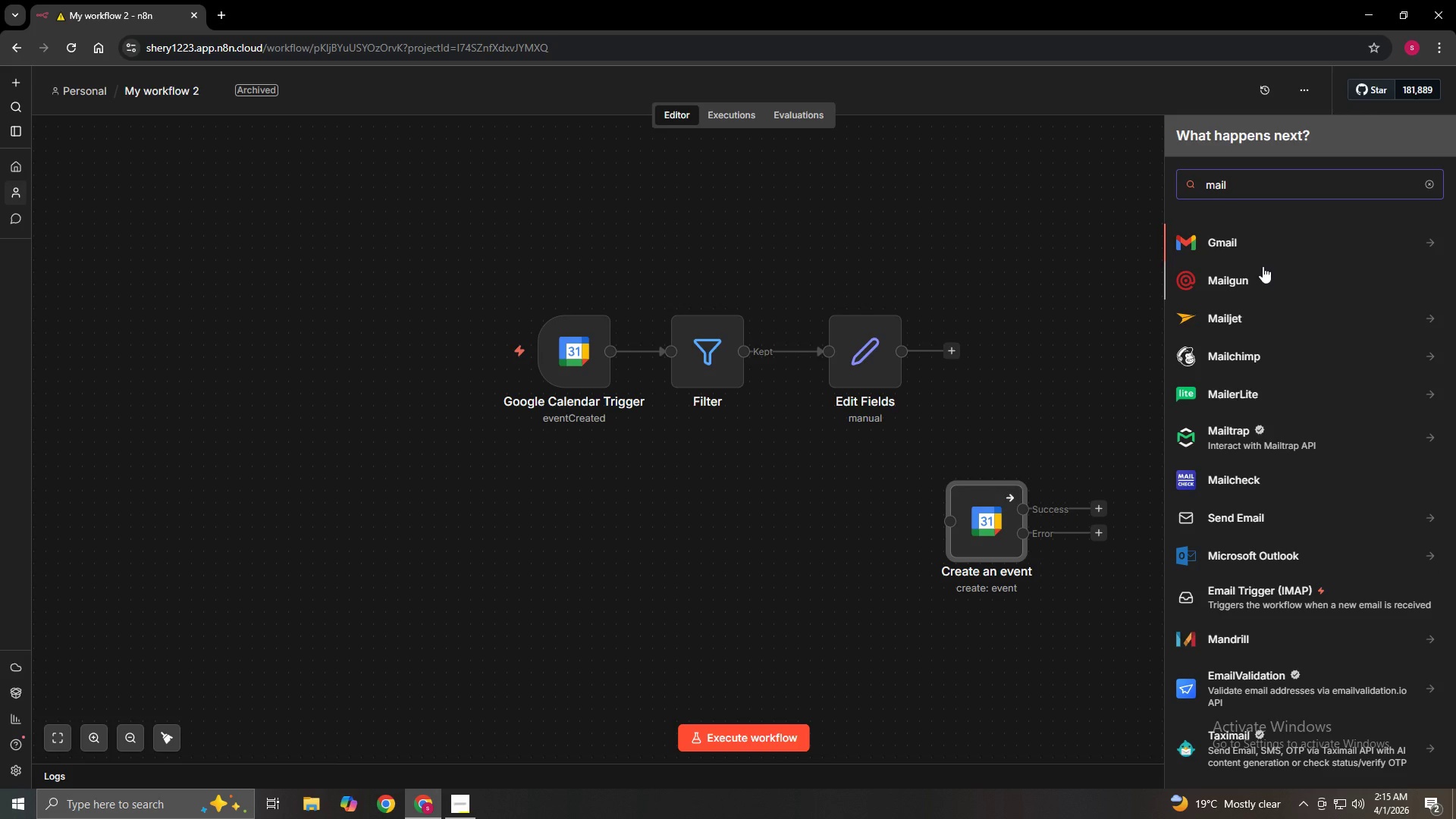 
left_click([1248, 240])
 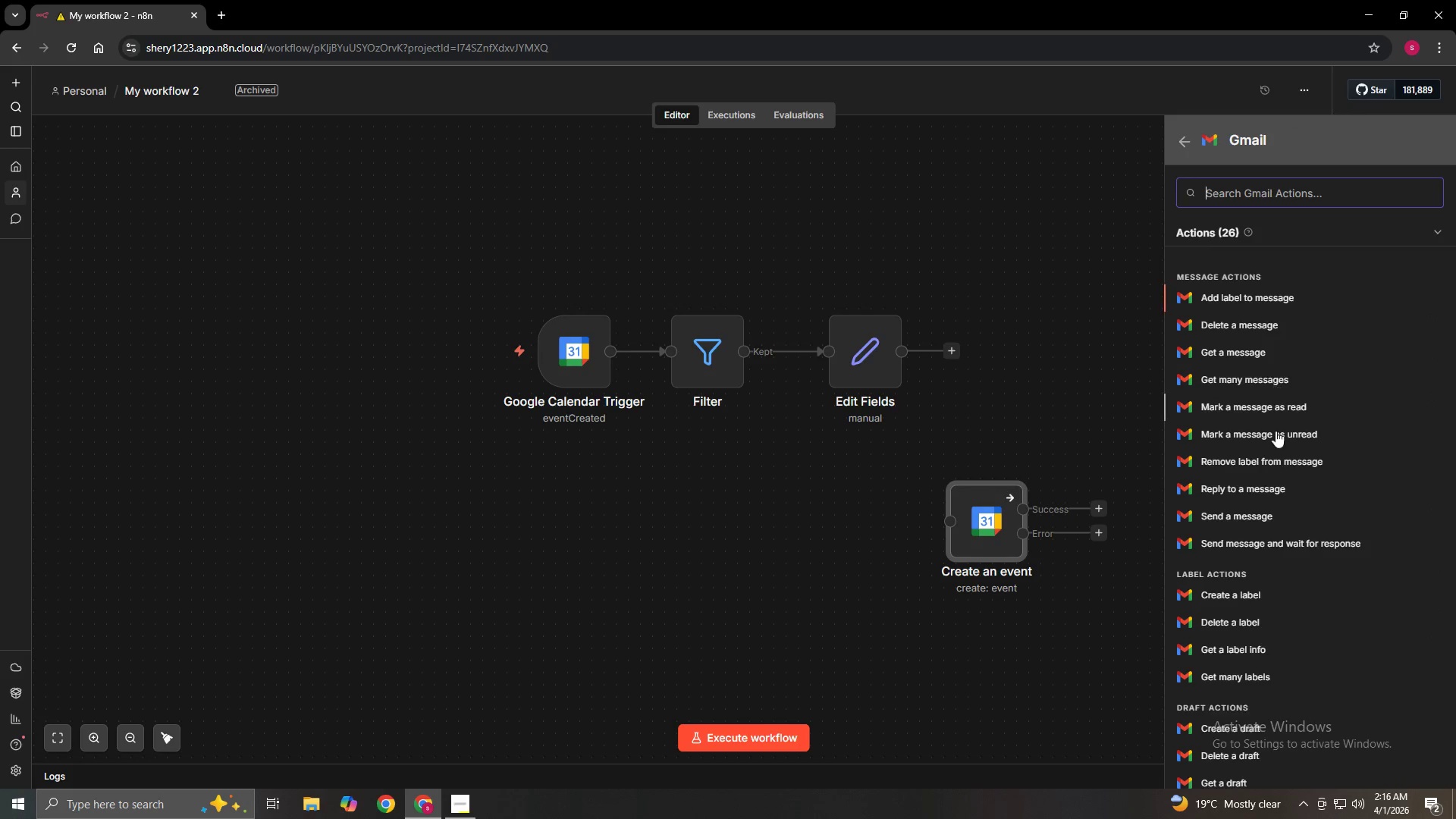 
scroll: coordinate [1302, 535], scroll_direction: down, amount: 11.0
 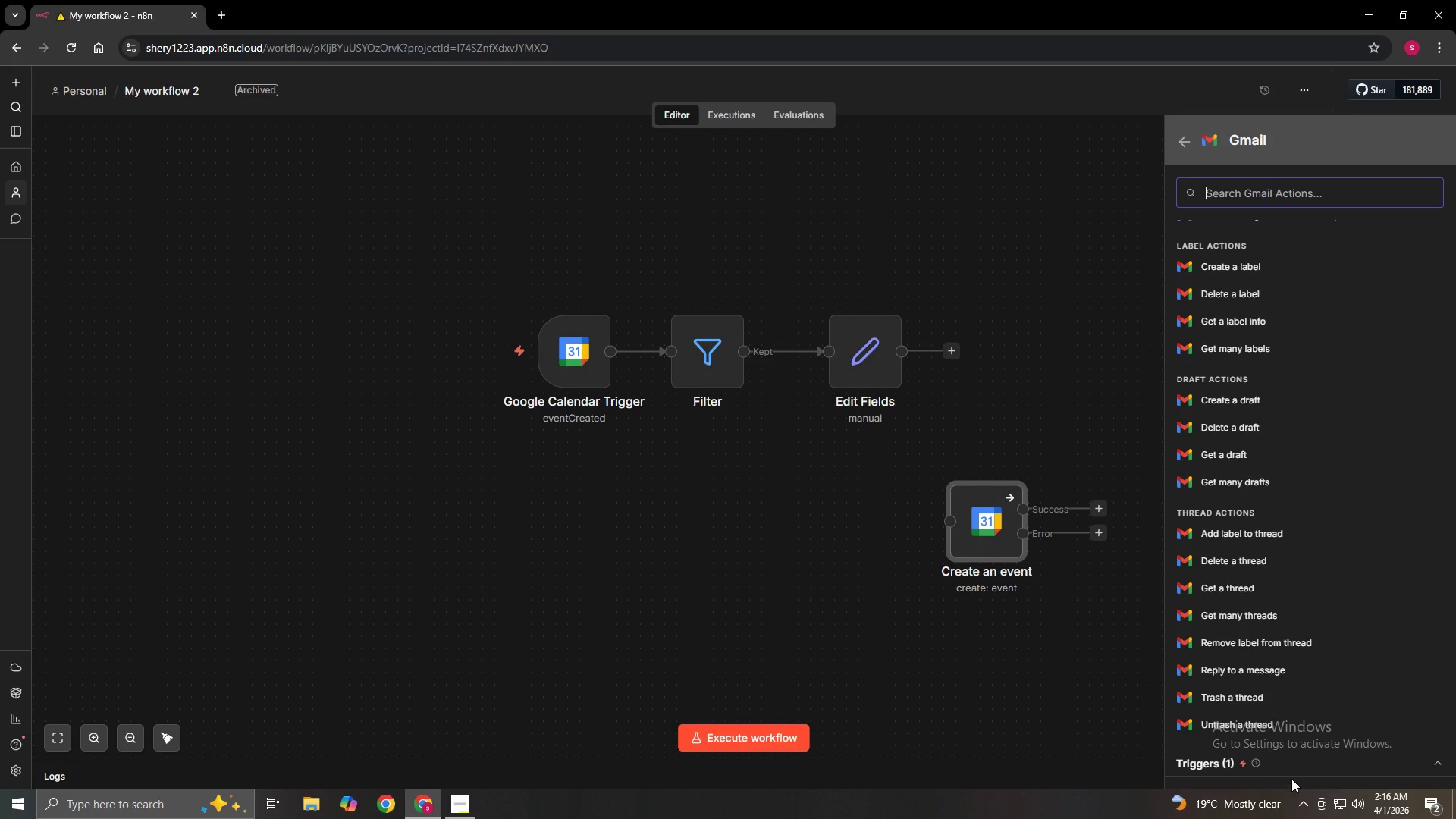 
left_click([1311, 767])
 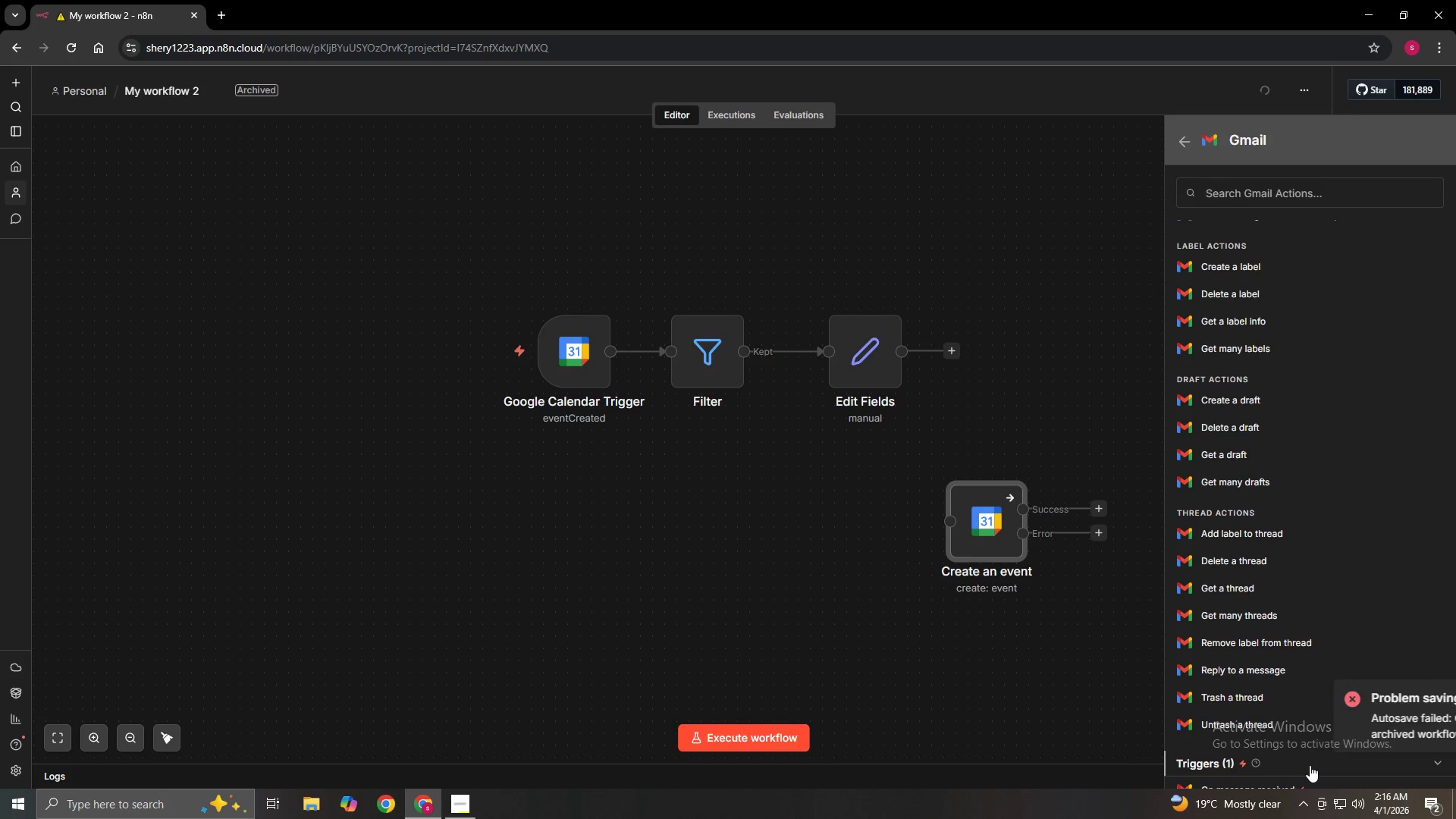 
scroll: coordinate [1310, 765], scroll_direction: down, amount: 5.0
 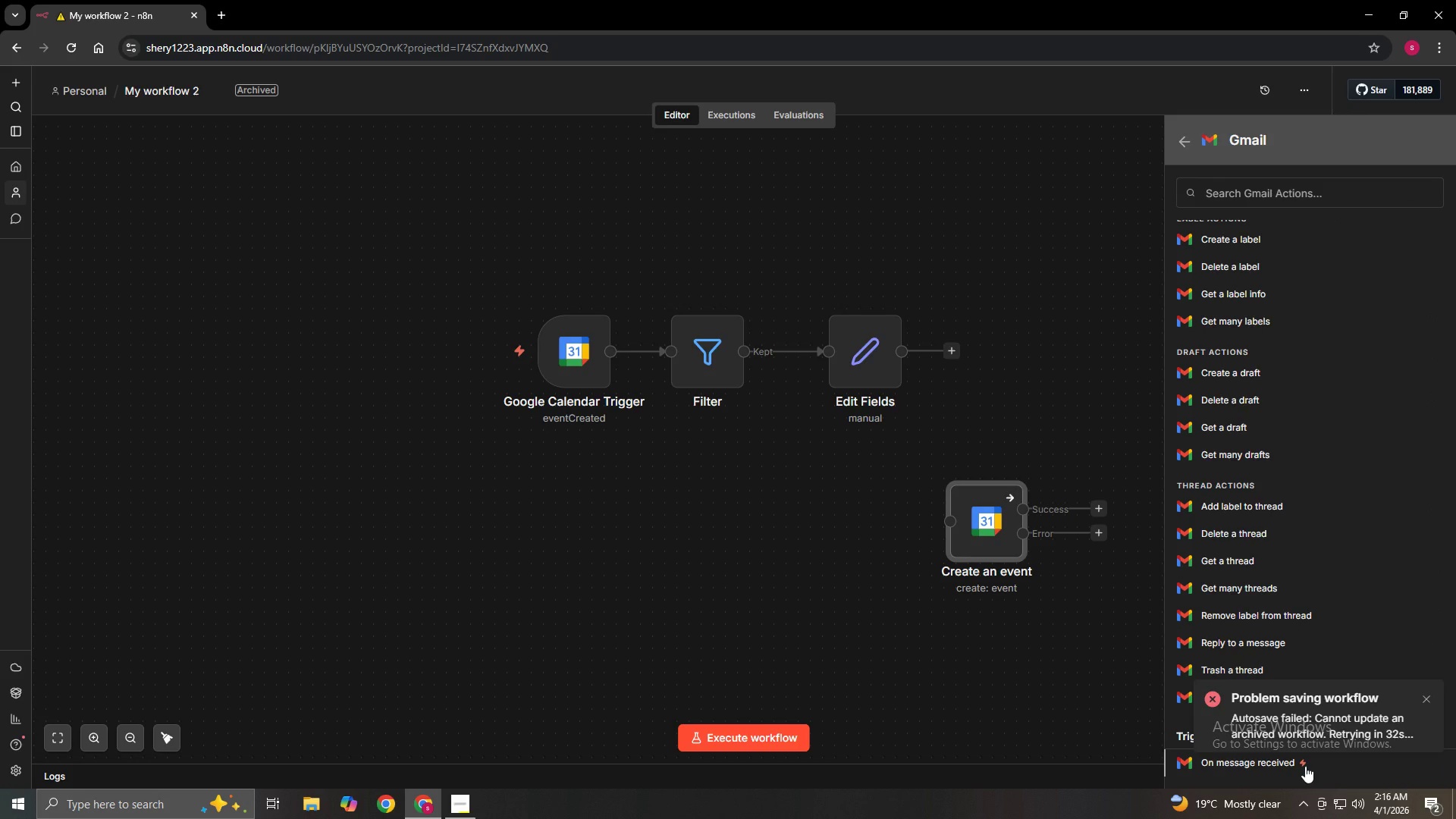 
wait(5.38)
 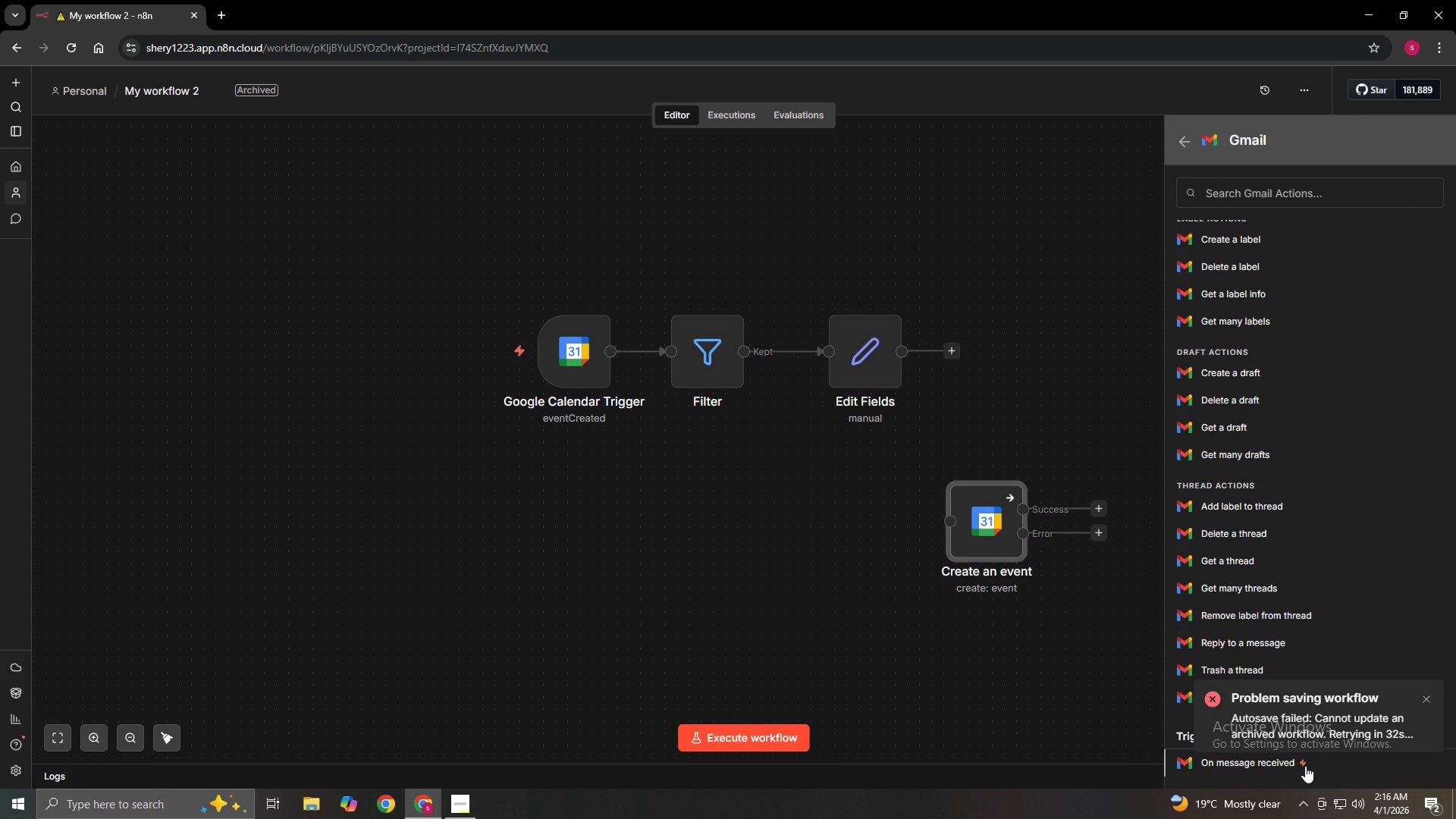 
left_click([1305, 766])
 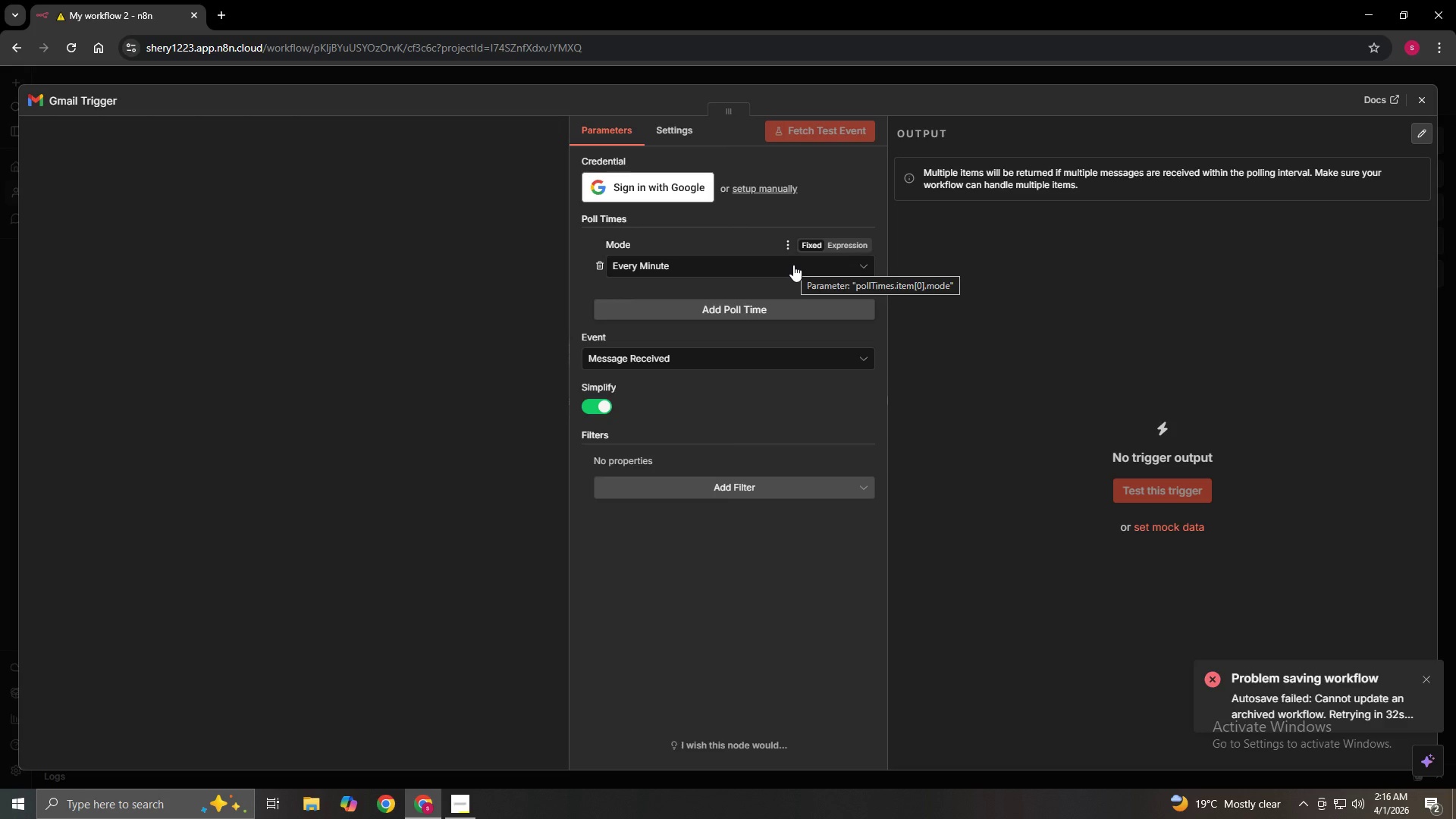 
left_click([689, 191])
 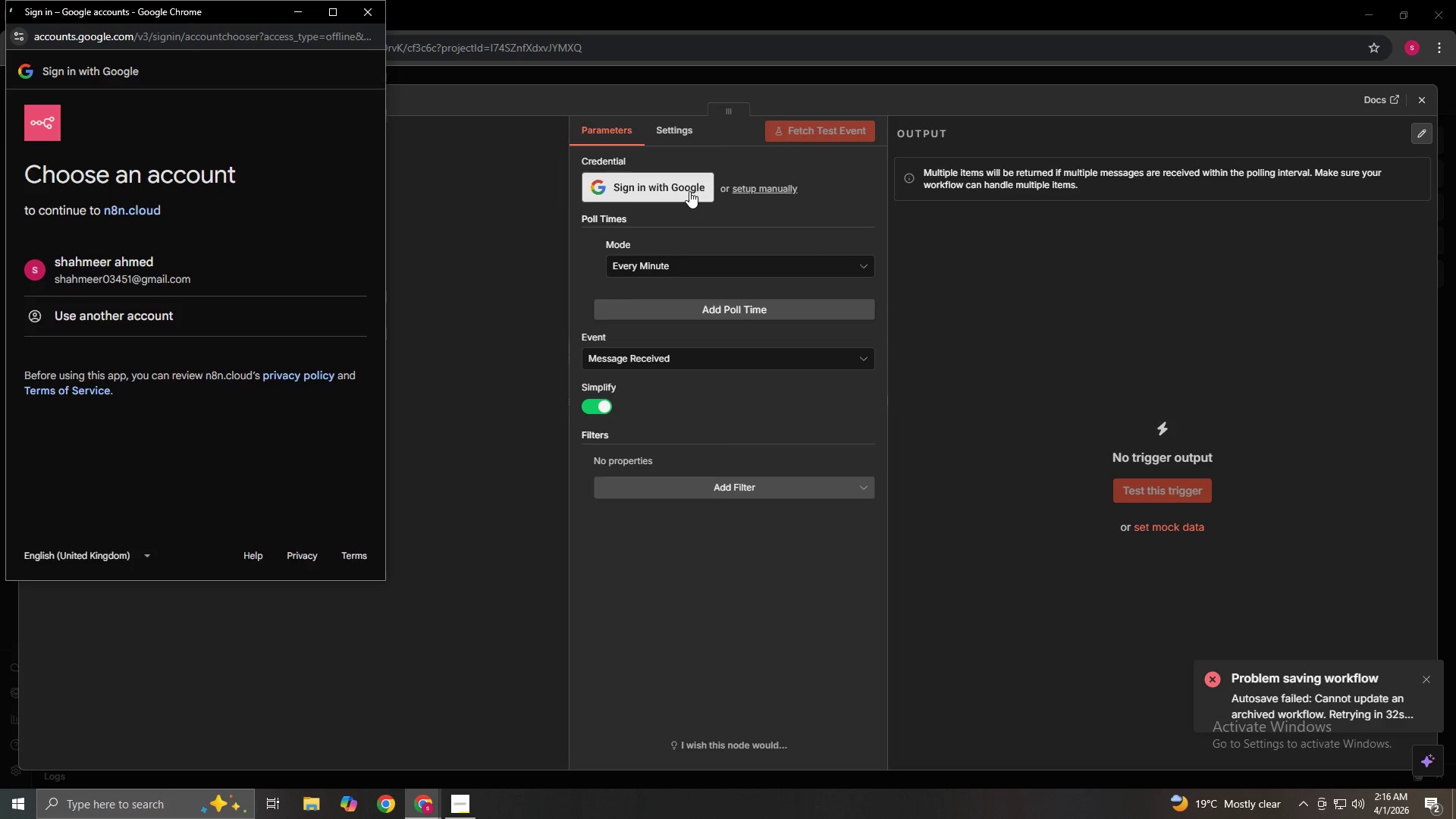 
left_click([184, 284])
 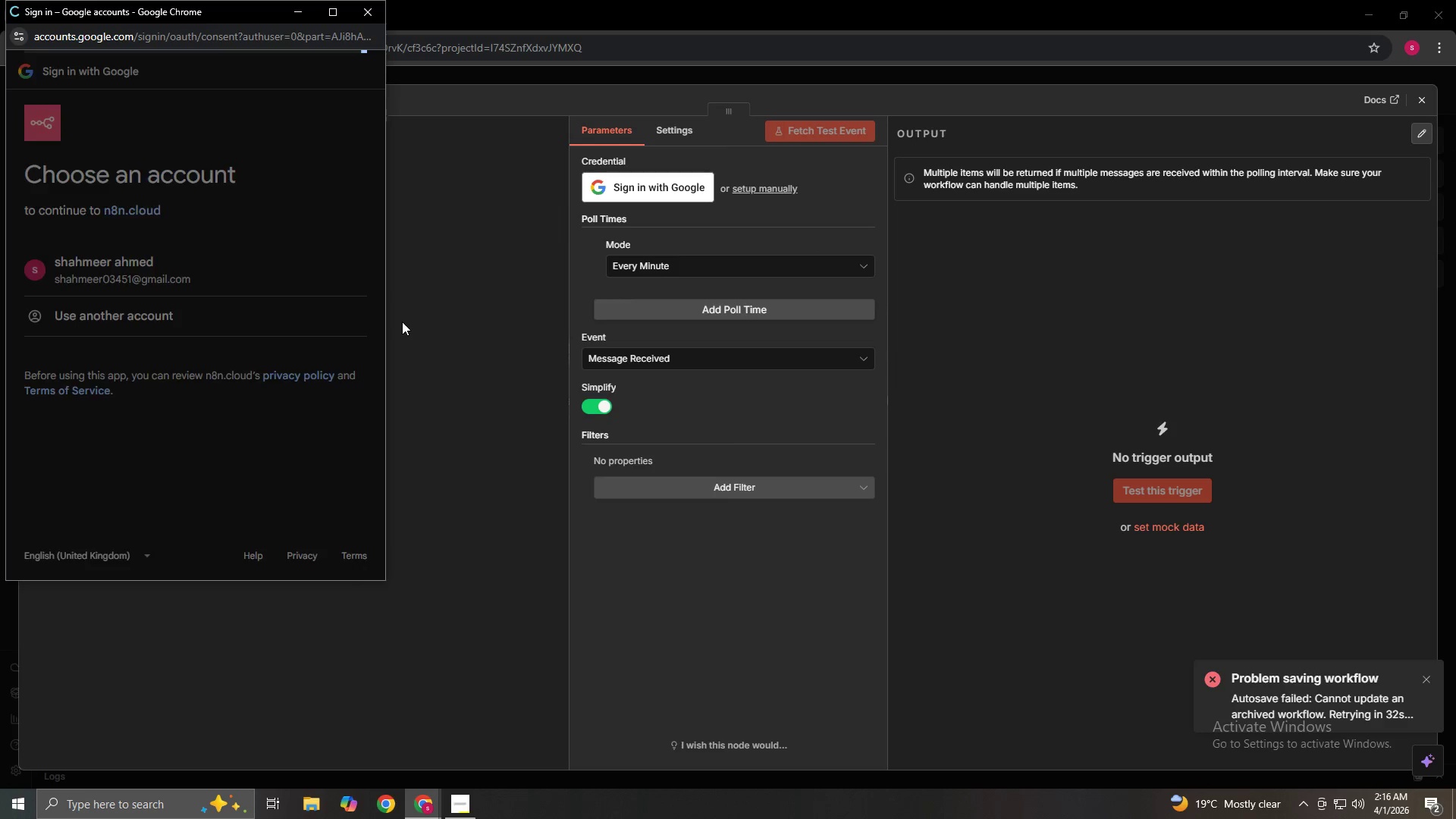 
scroll: coordinate [228, 495], scroll_direction: down, amount: 10.0
 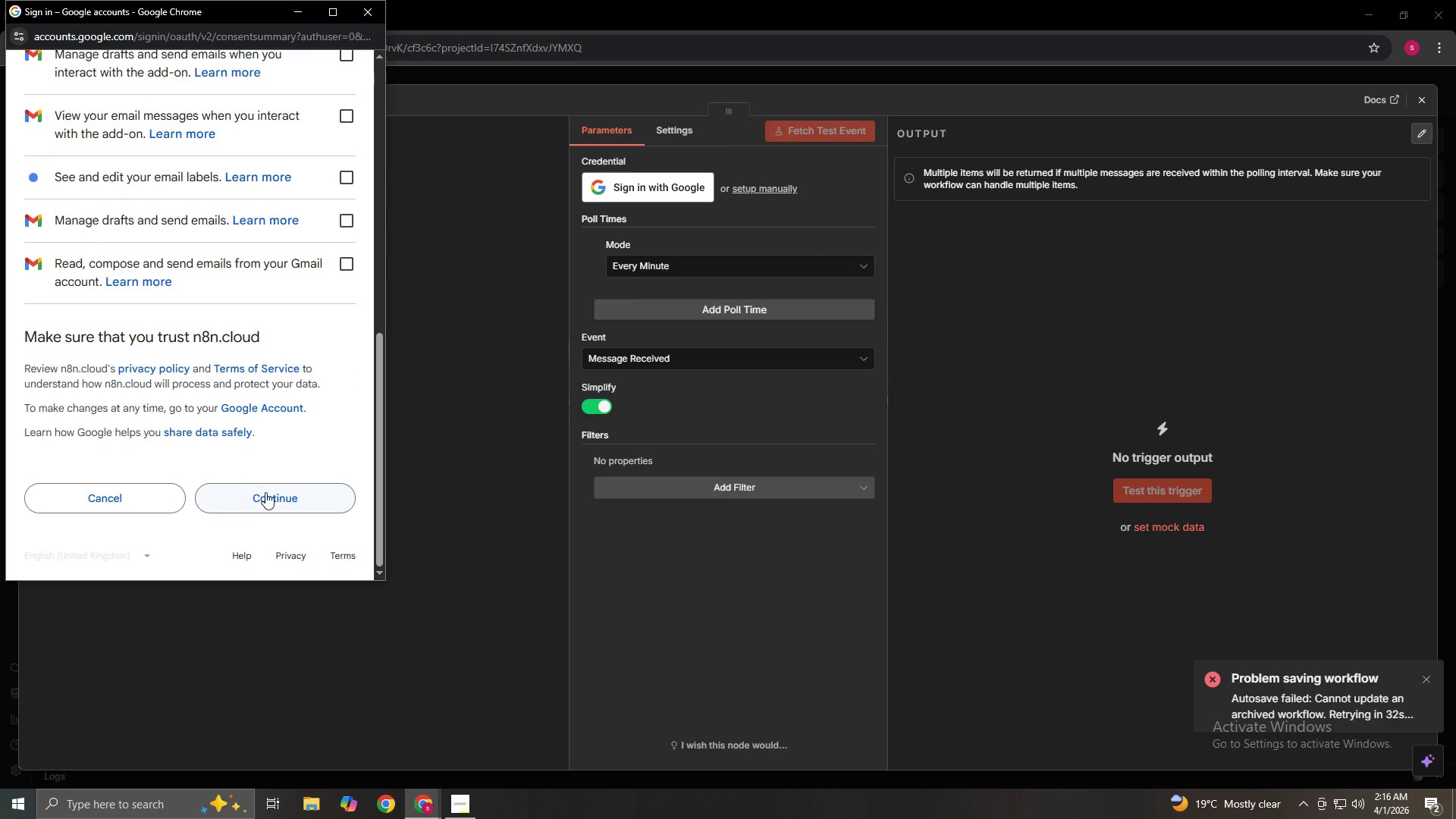 
left_click([265, 493])
 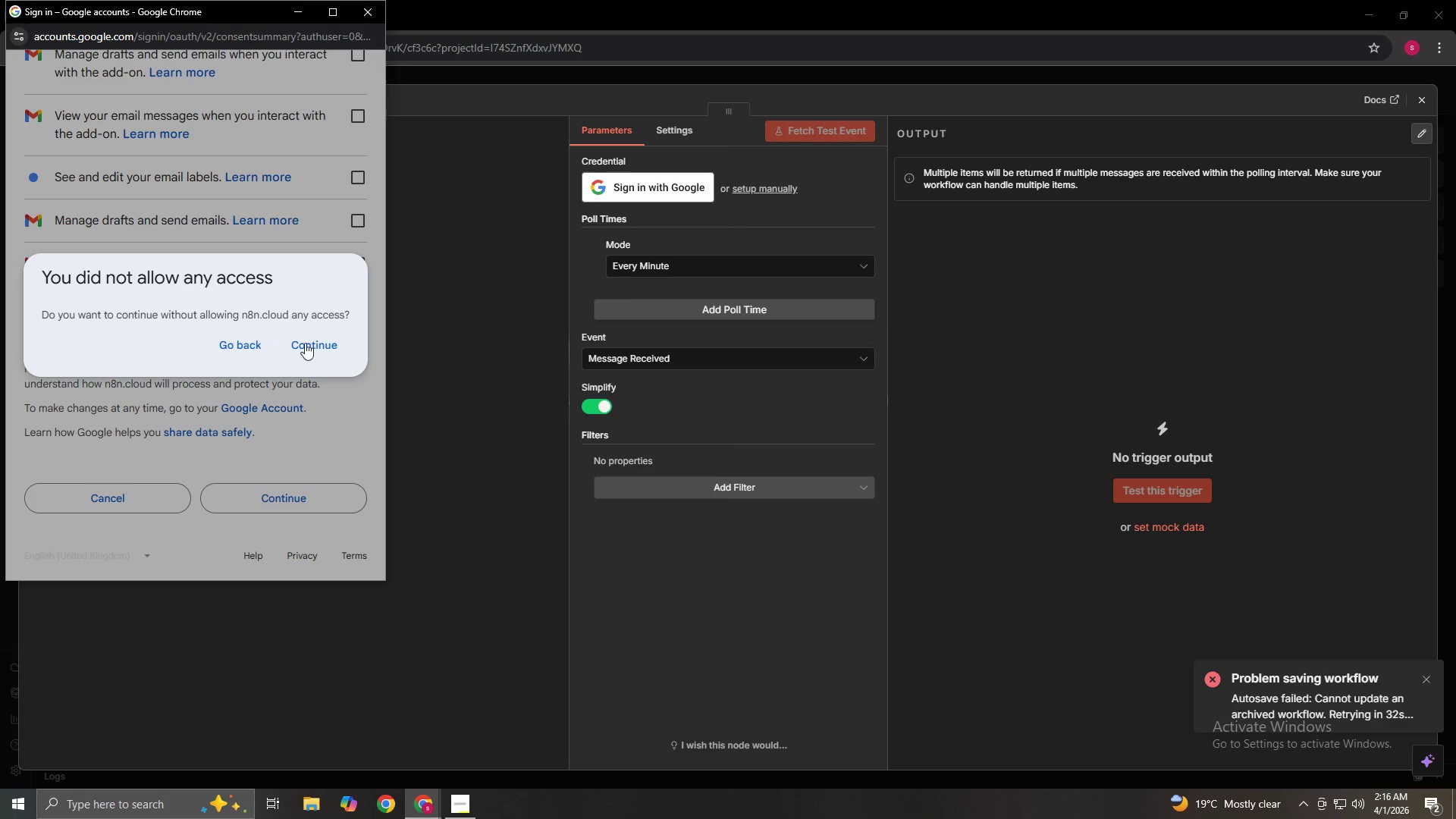 
left_click([323, 345])
 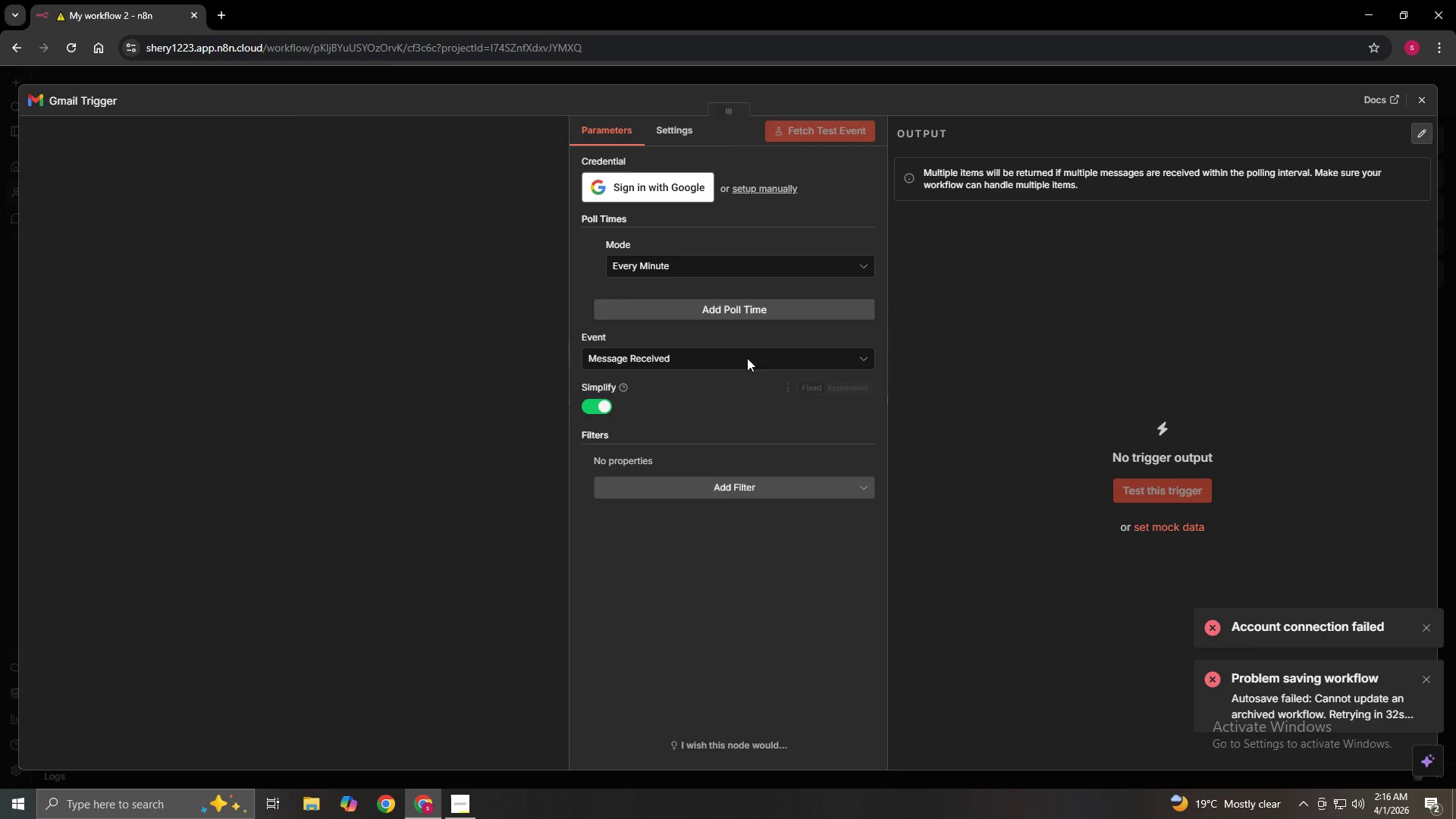 
double_click([746, 266])
 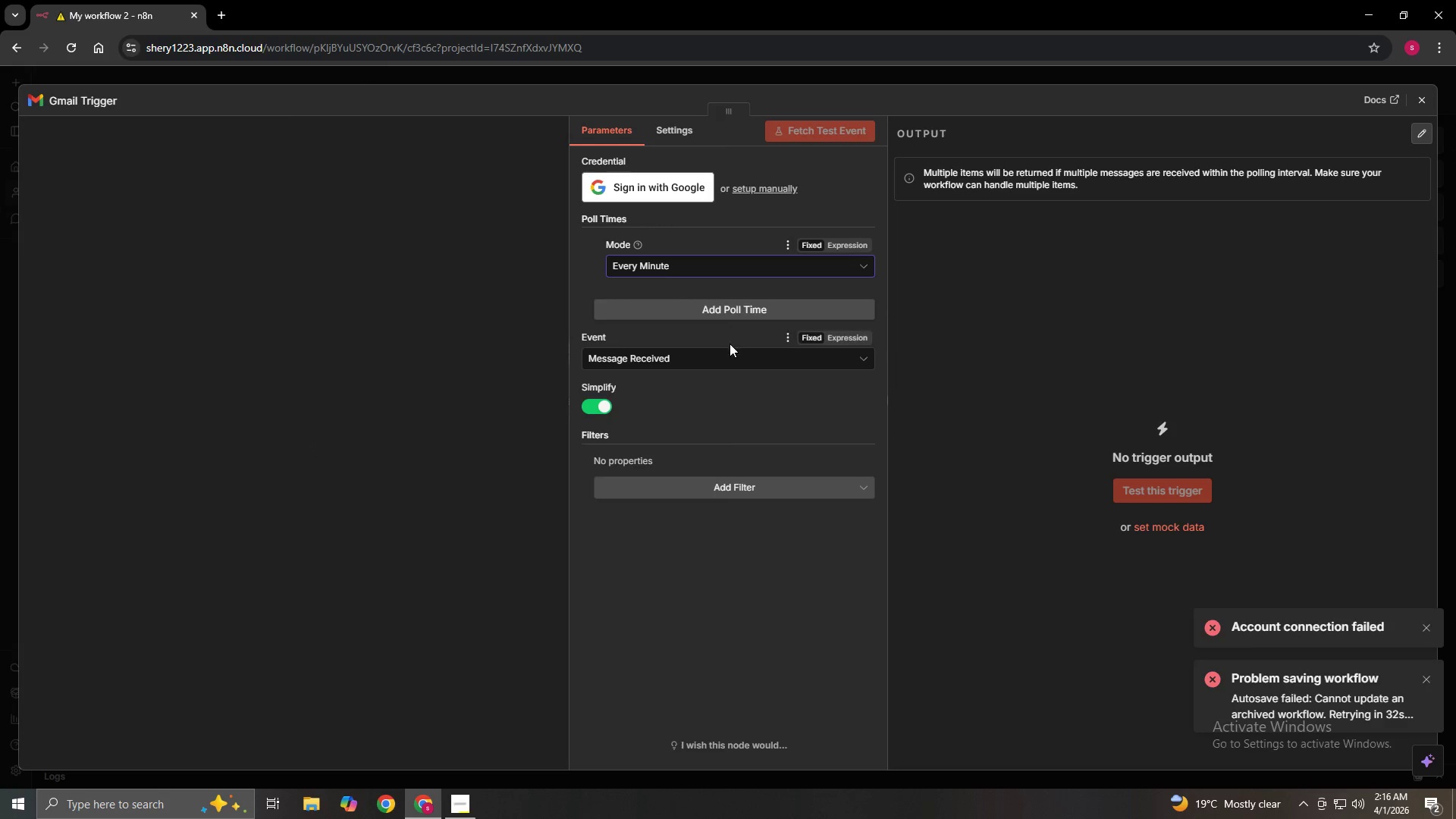 
left_click([727, 352])
 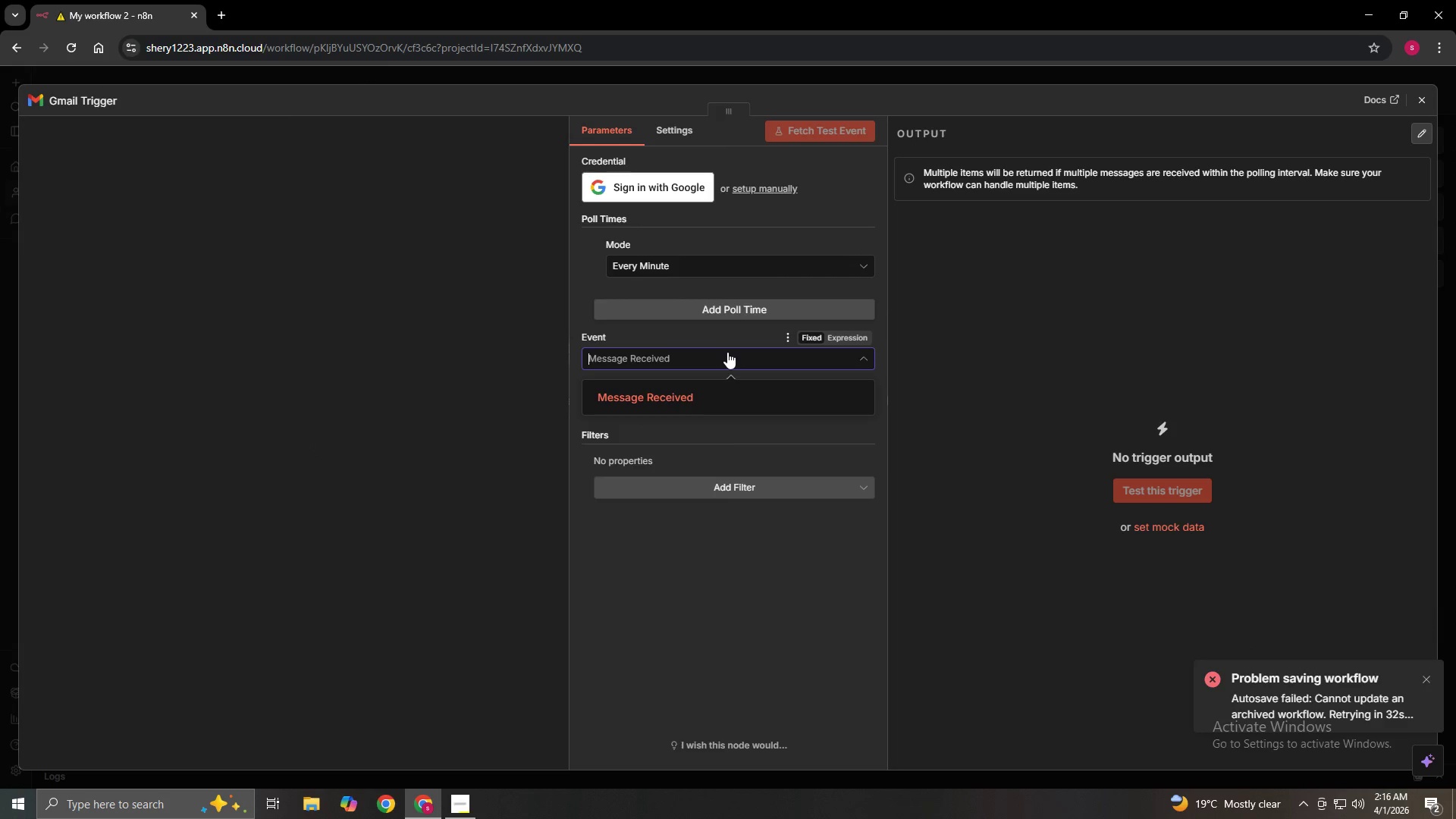 
left_click([727, 352])
 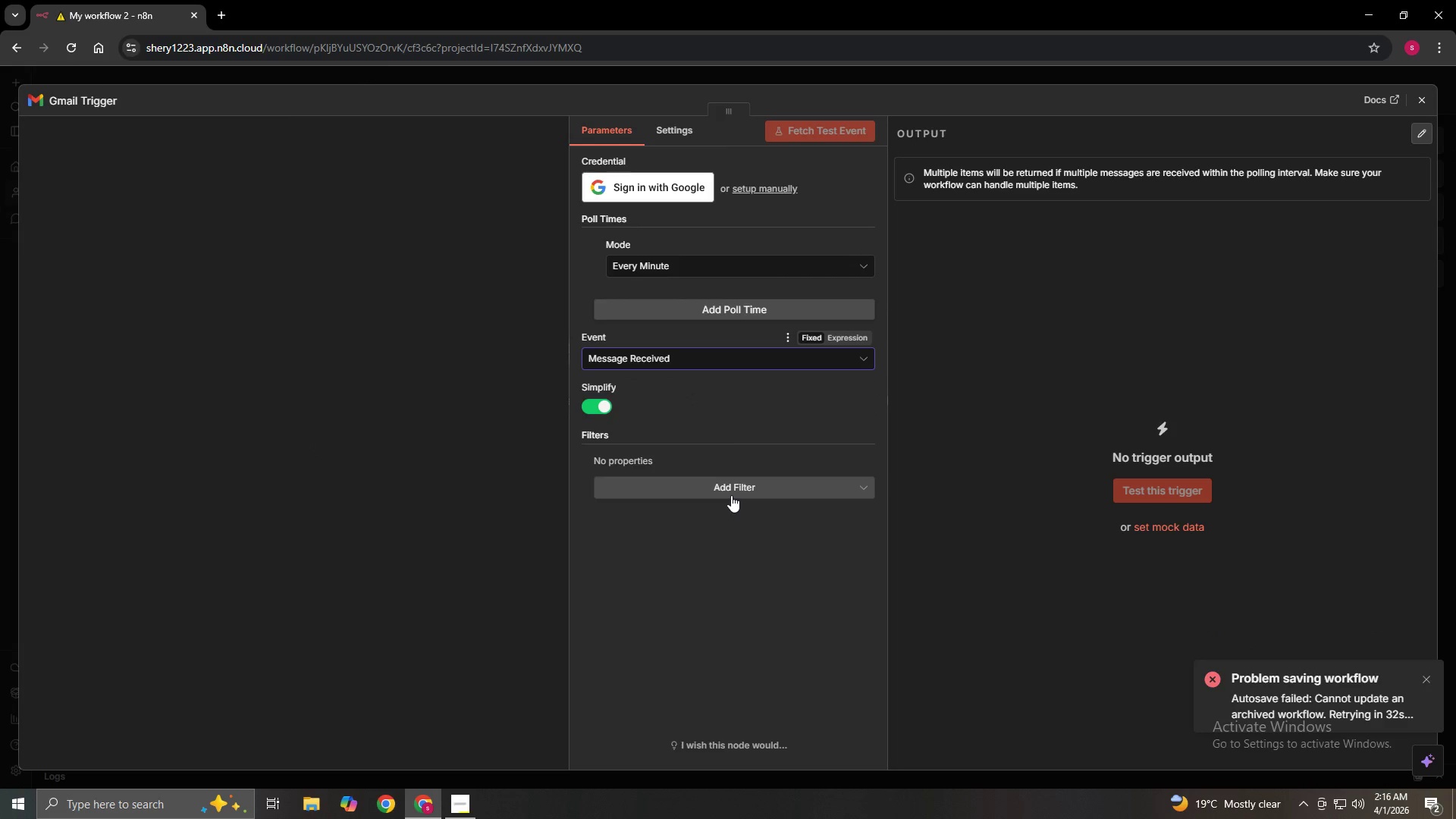 
left_click([733, 493])
 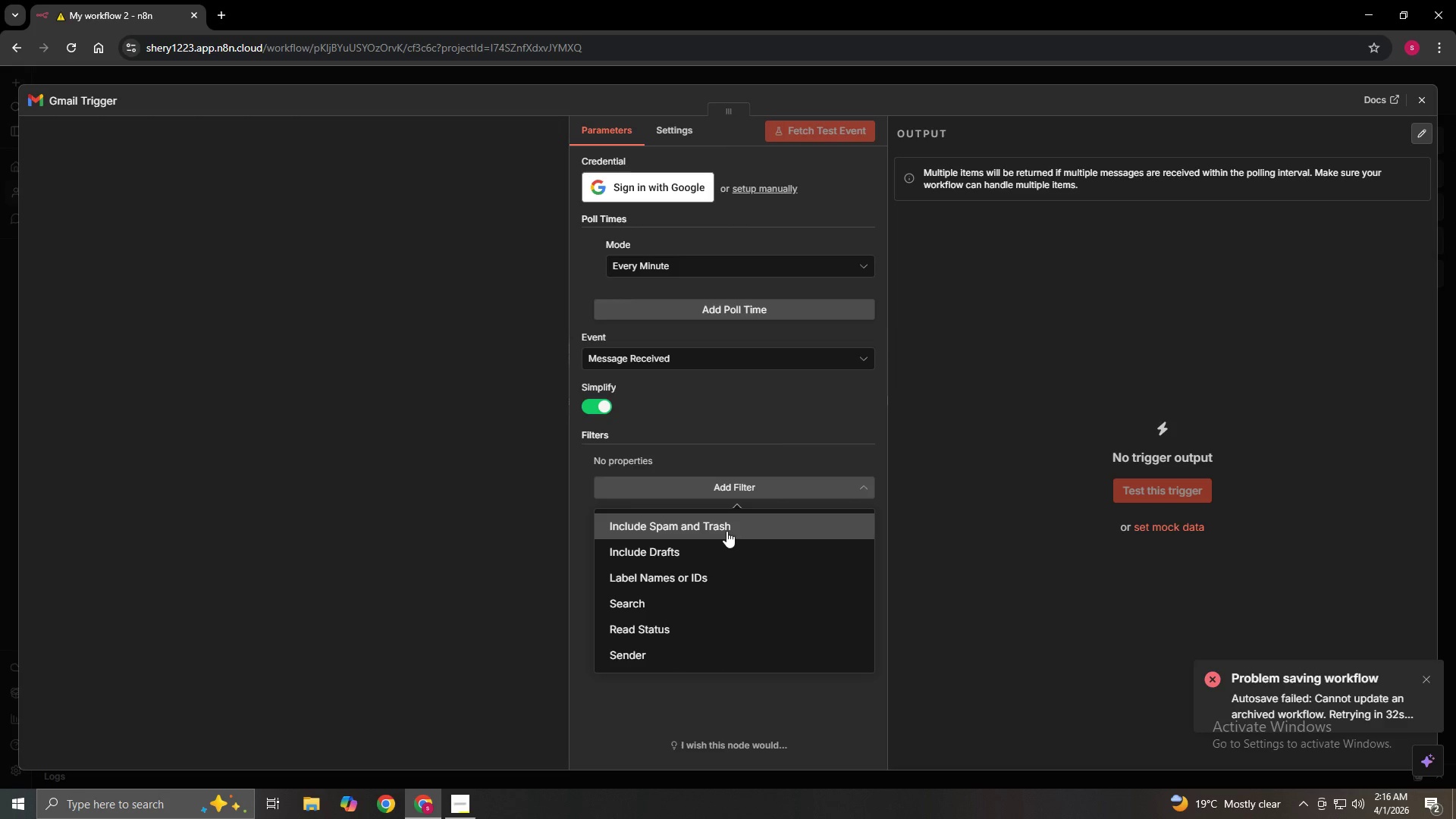 
left_click([726, 531])
 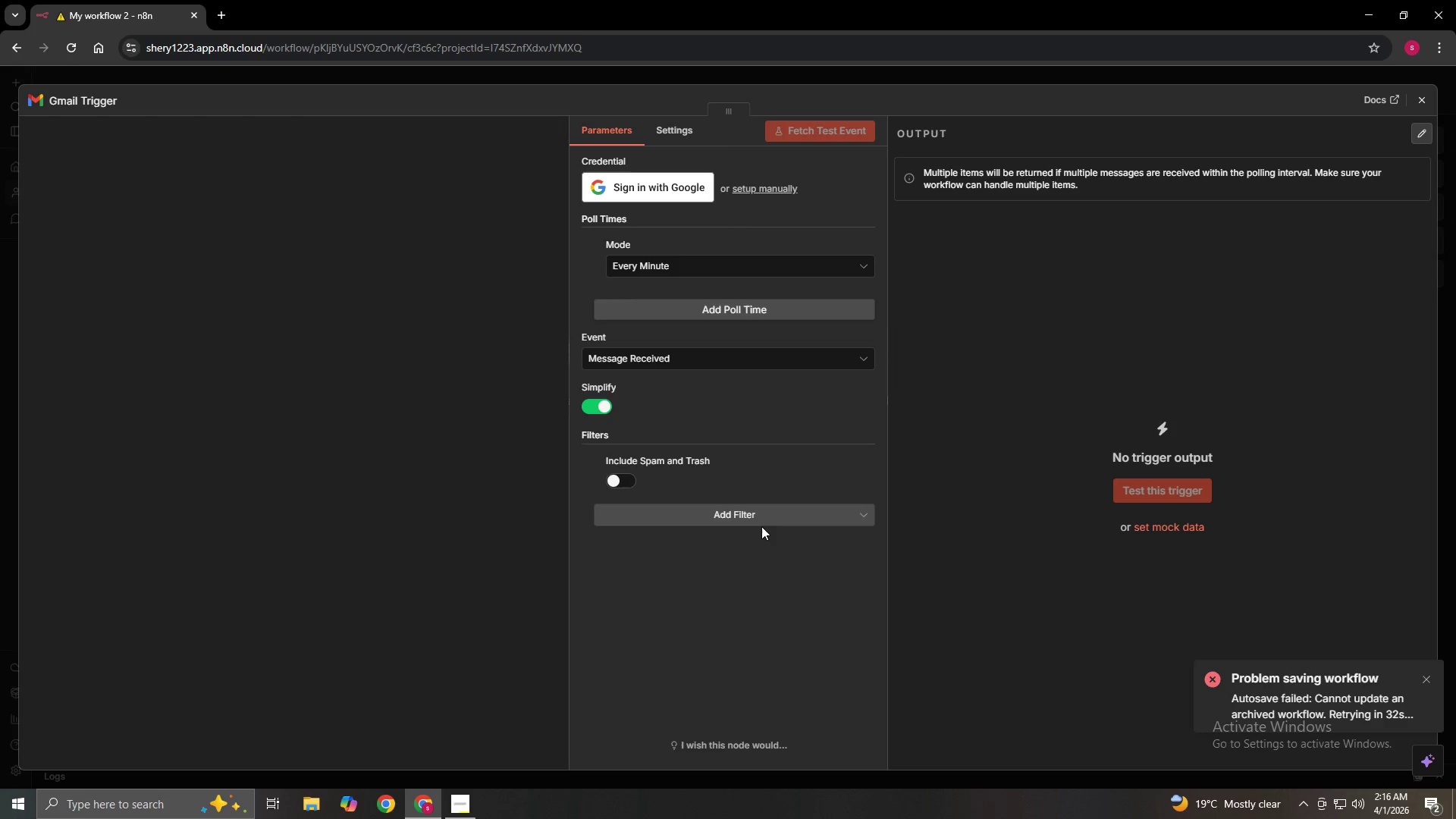 
left_click([747, 516])
 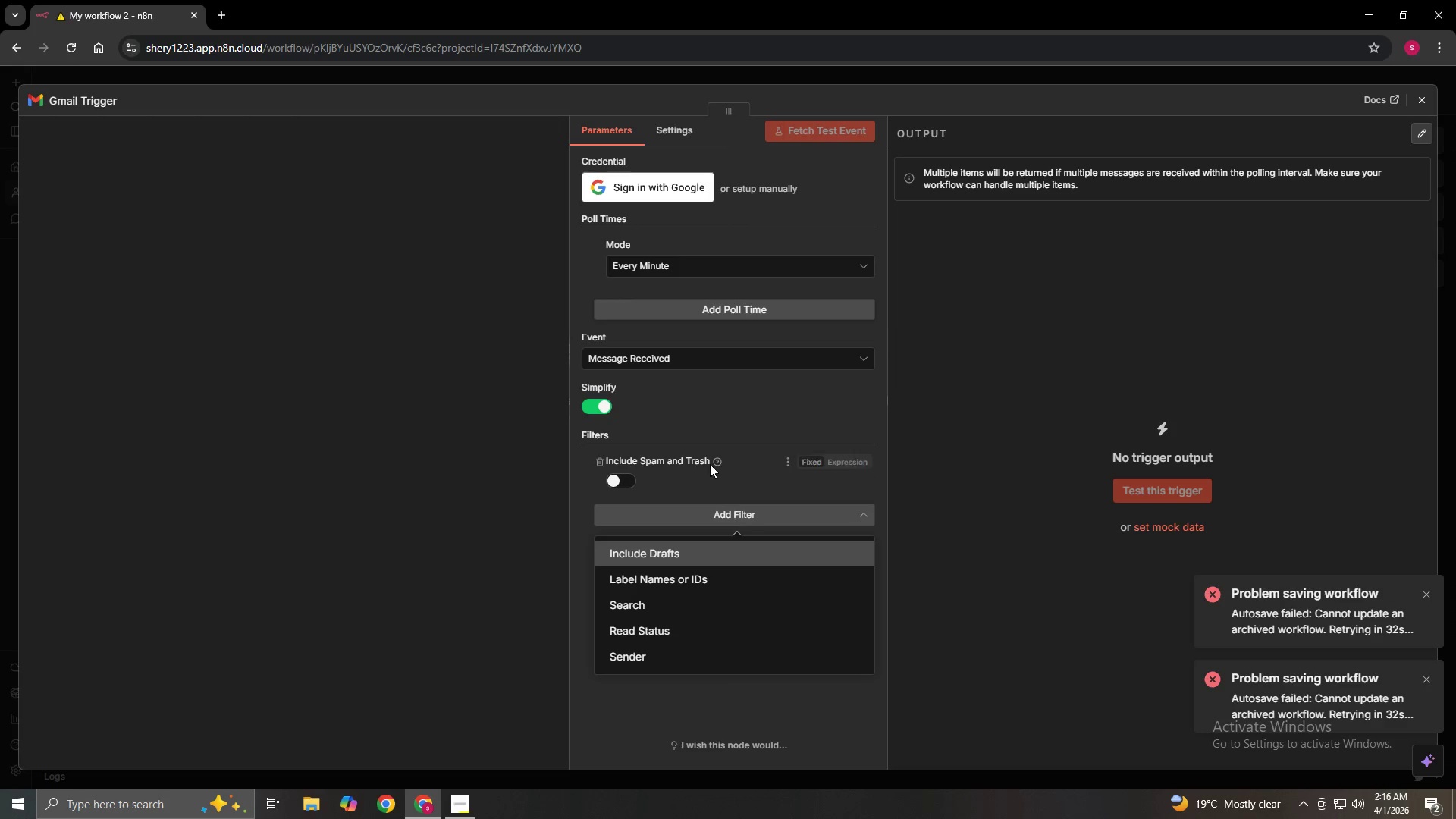 
left_click([627, 482])
 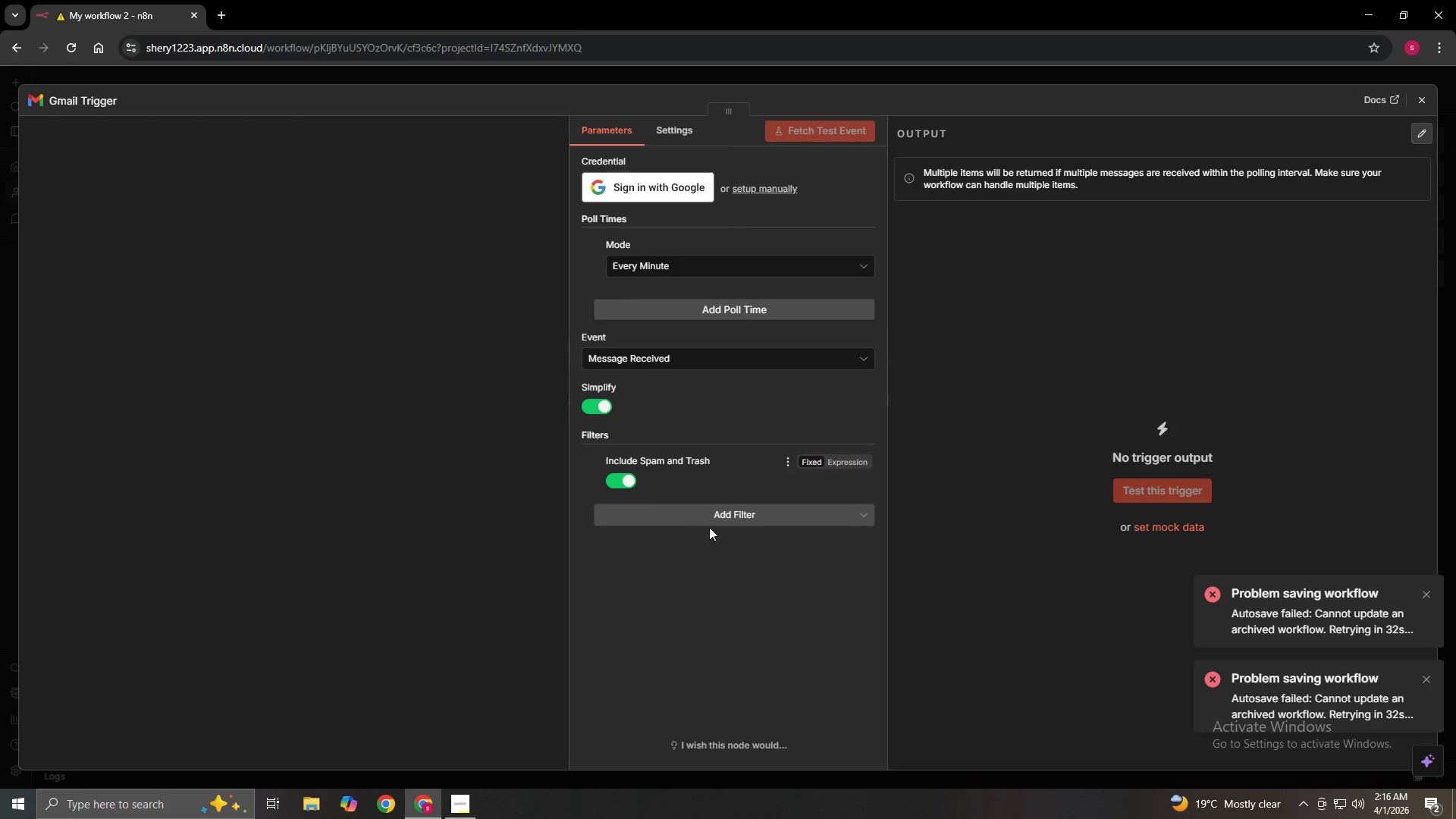 
left_click([714, 518])
 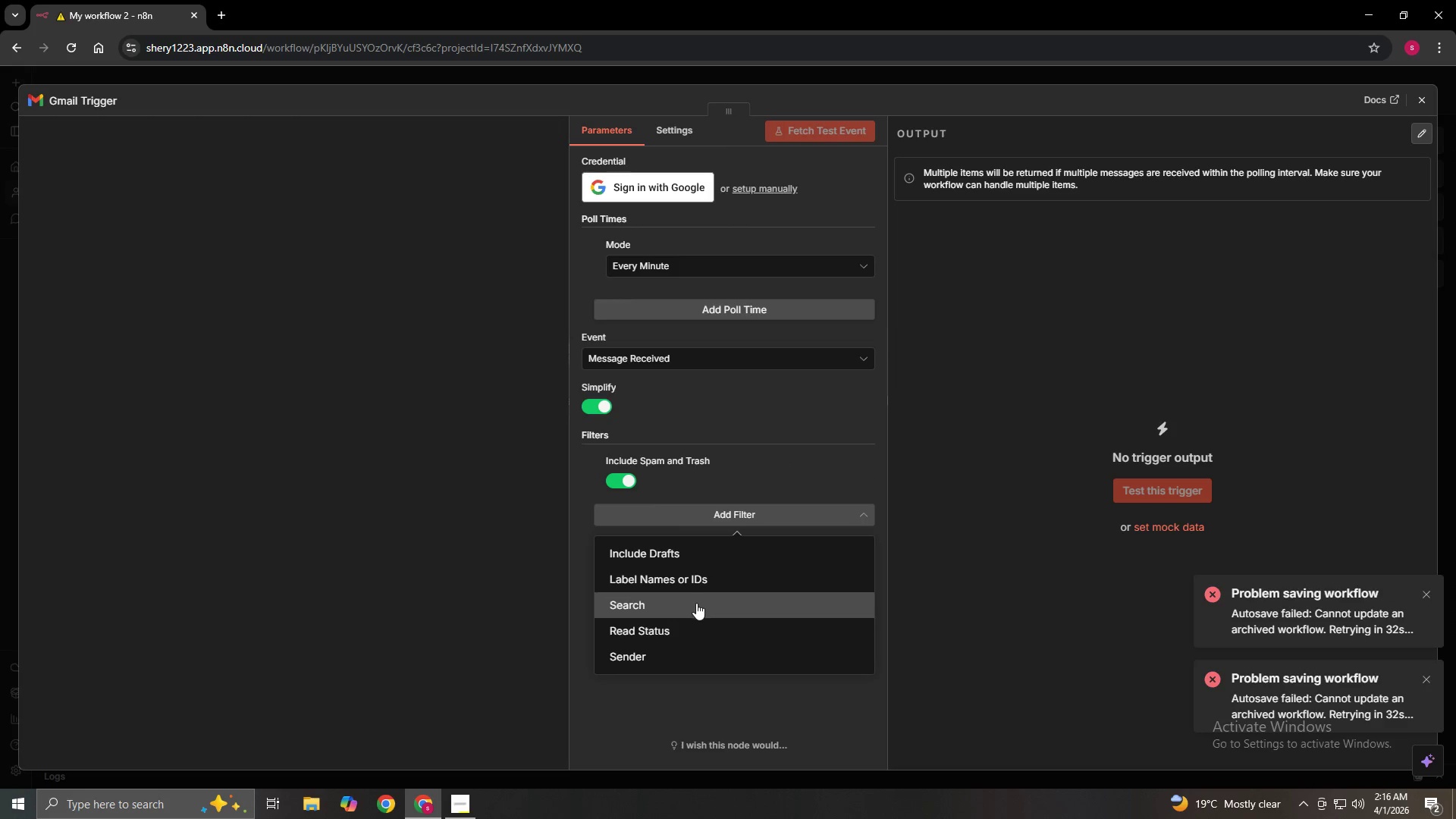 
left_click([696, 585])
 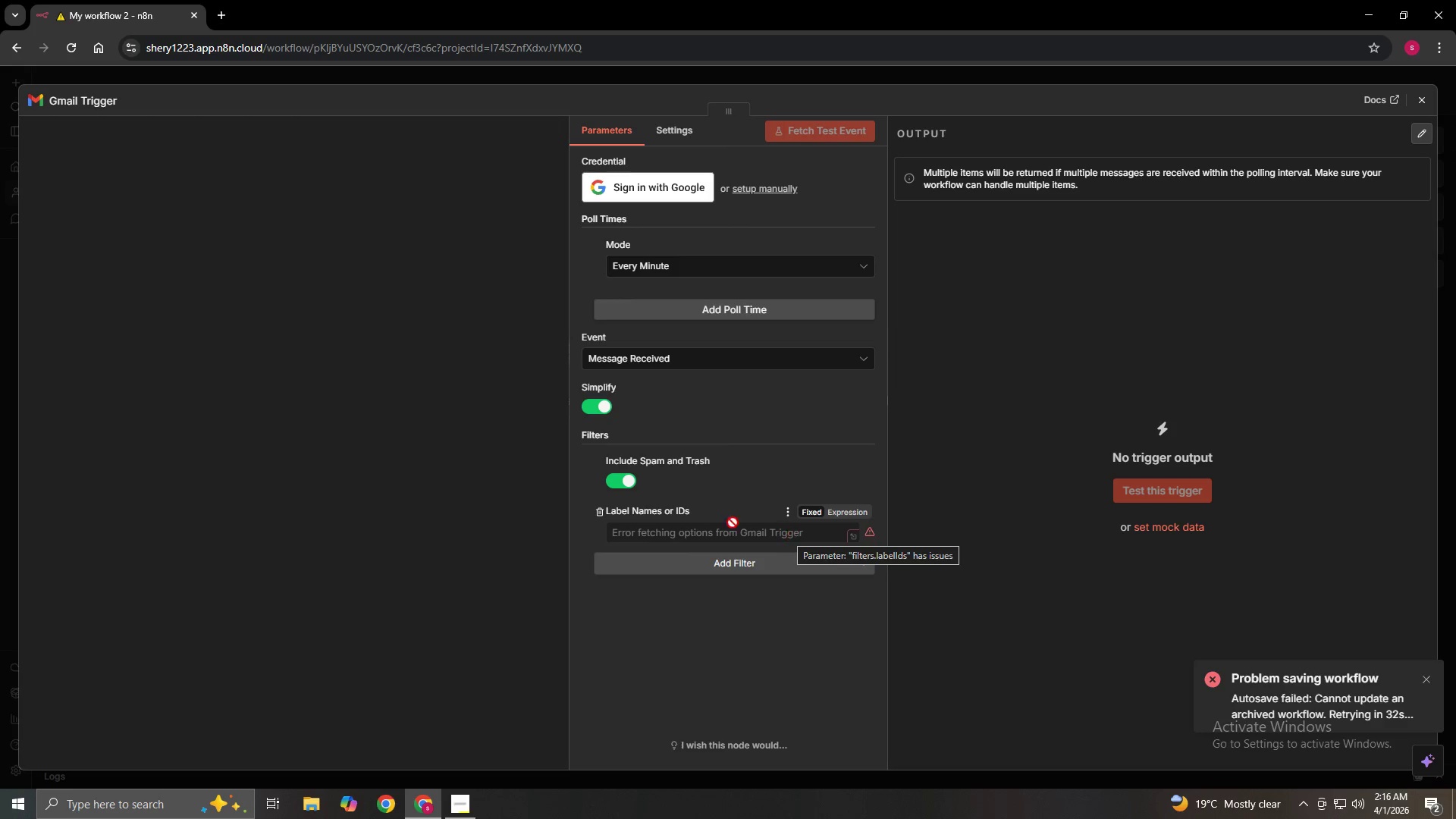 
left_click([598, 508])
 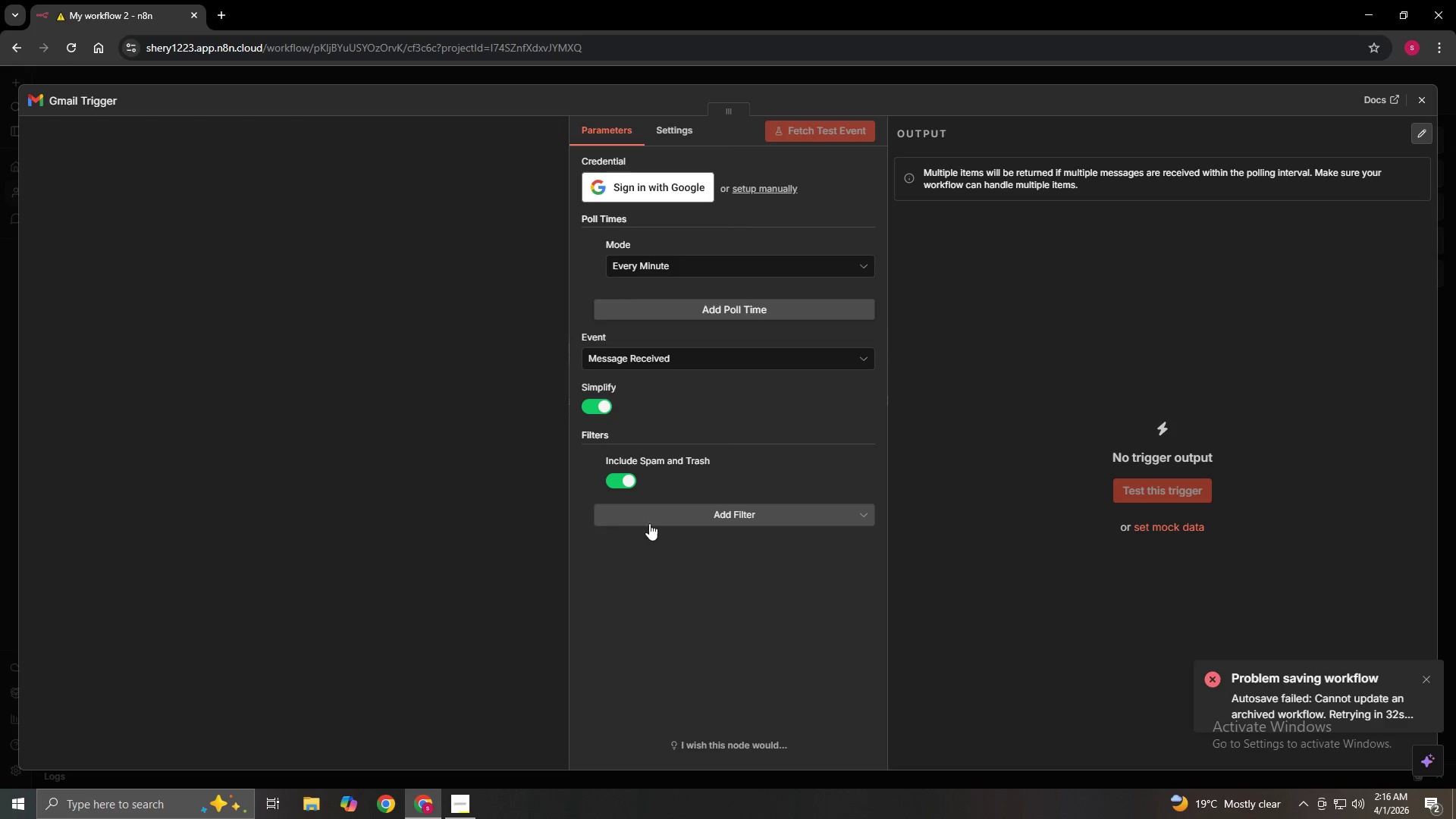 
left_click([652, 522])
 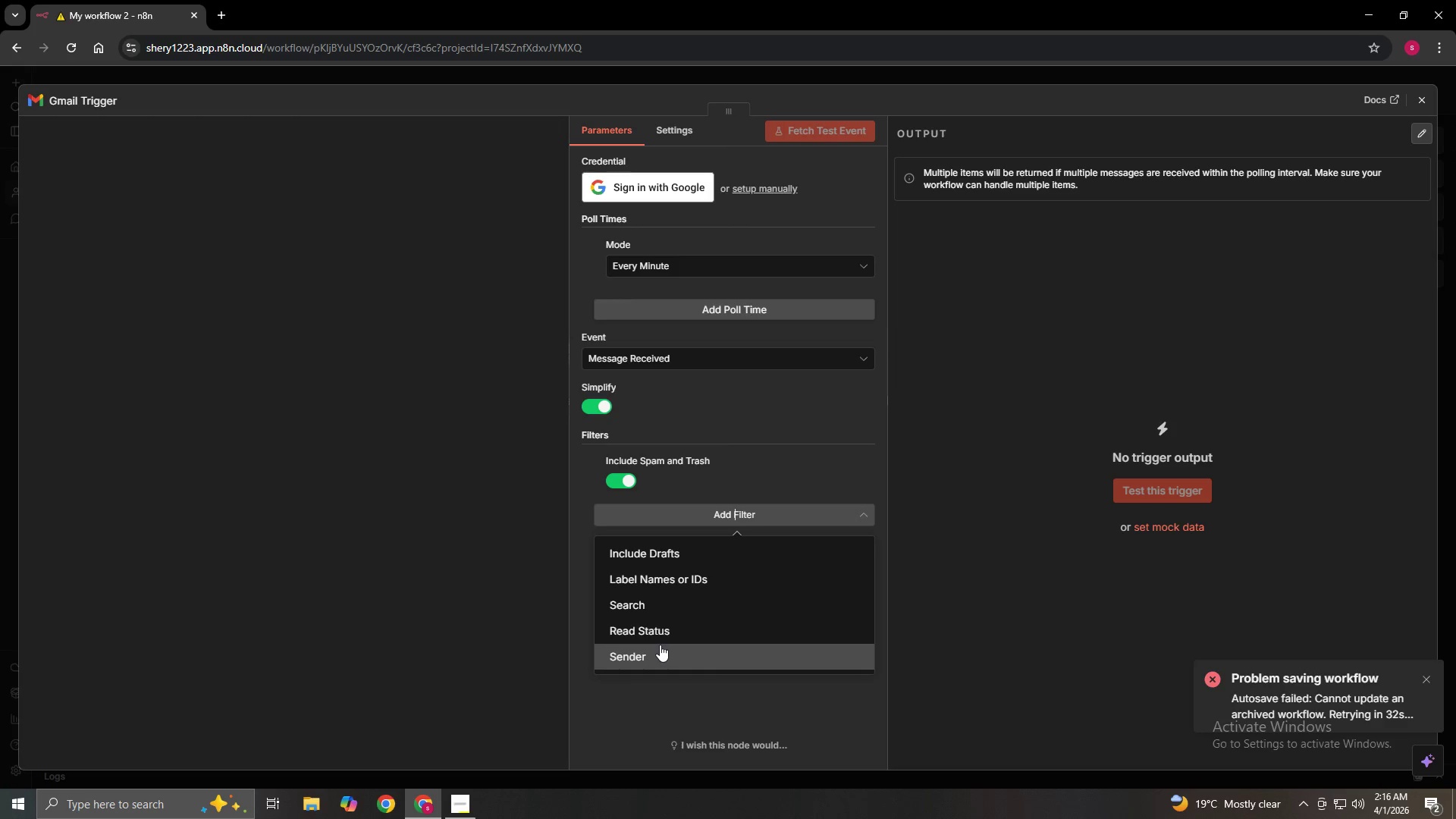 
left_click([657, 634])
 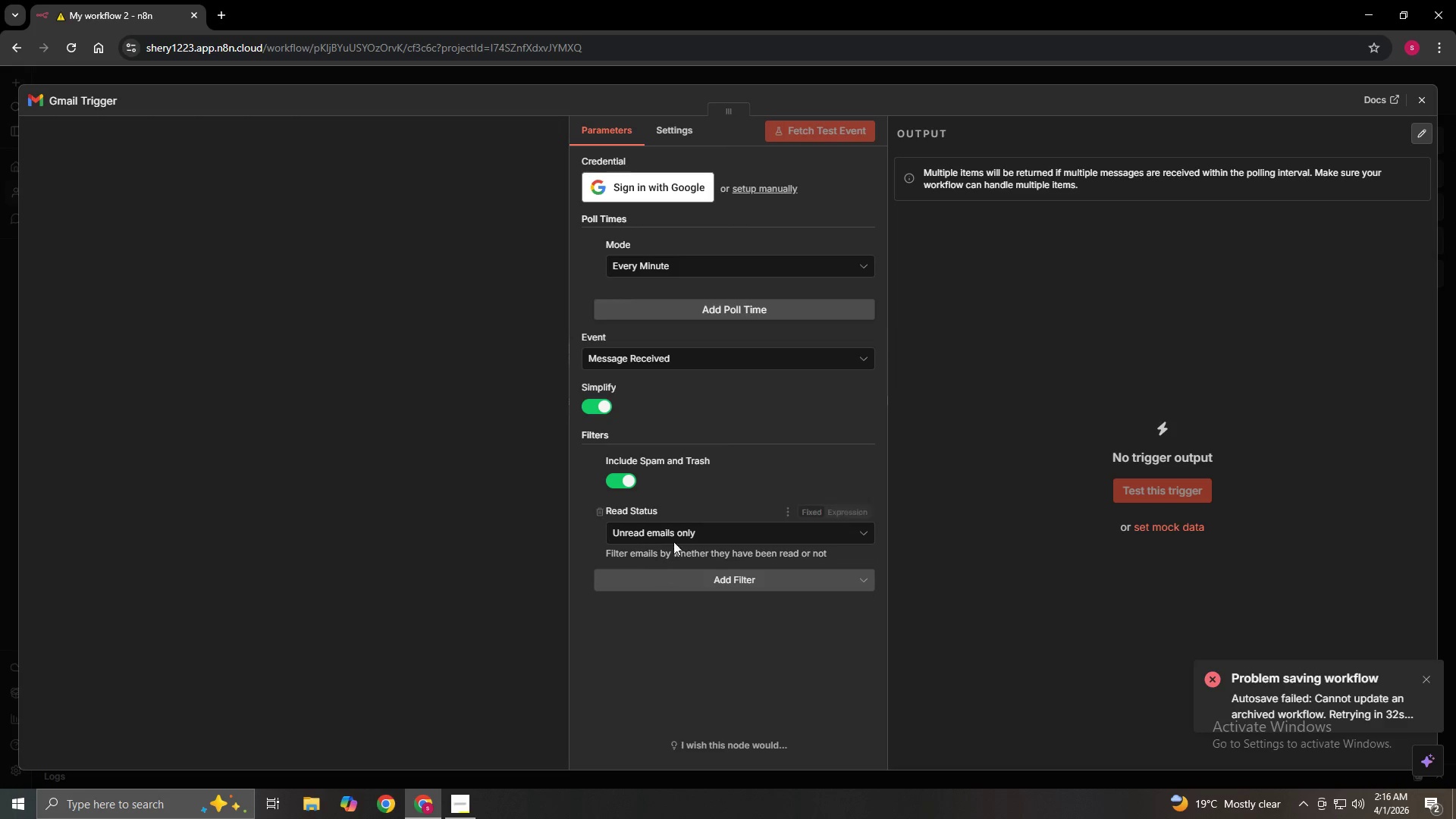 
left_click([675, 536])
 